 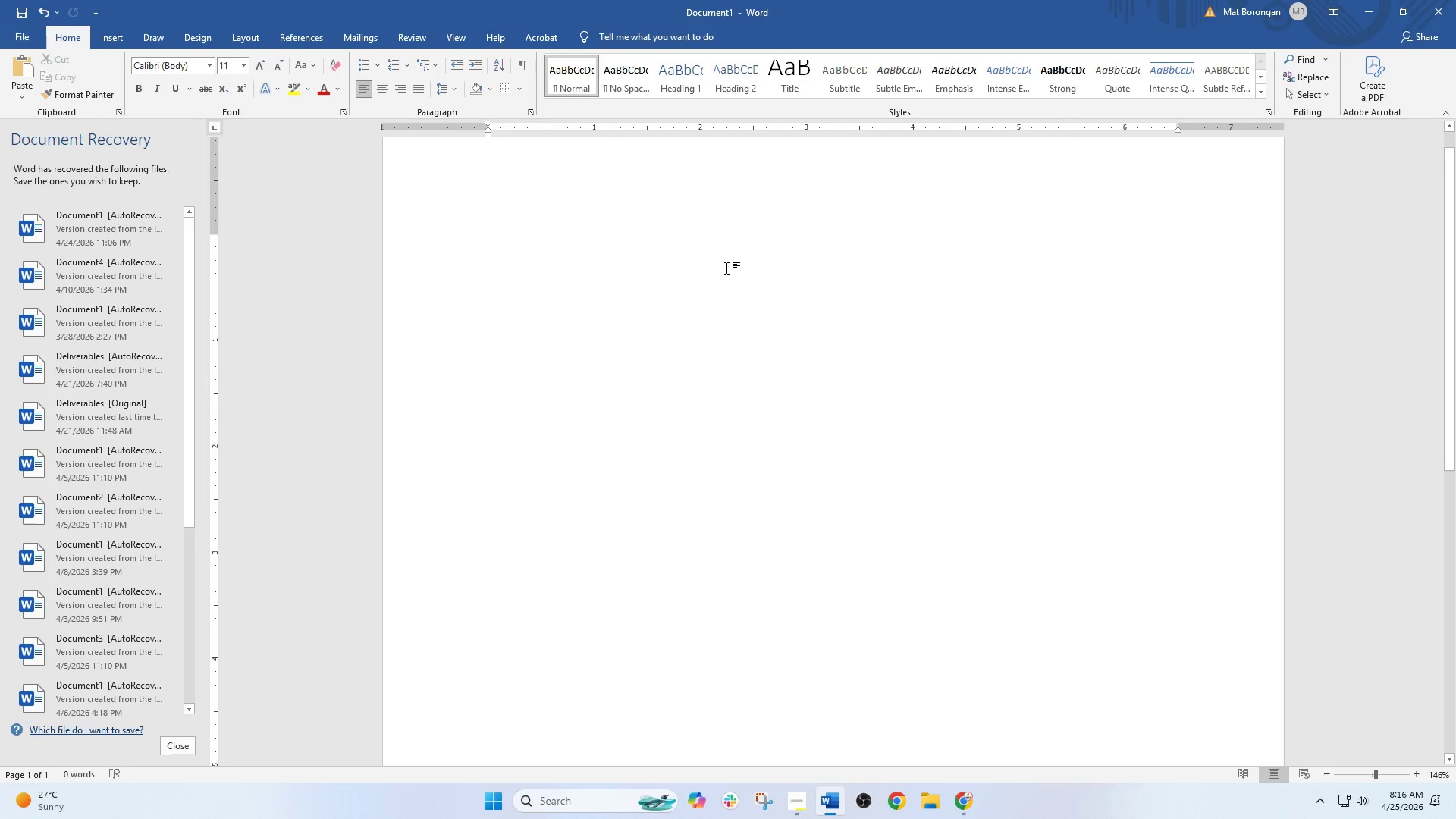 
right_click([726, 268])
 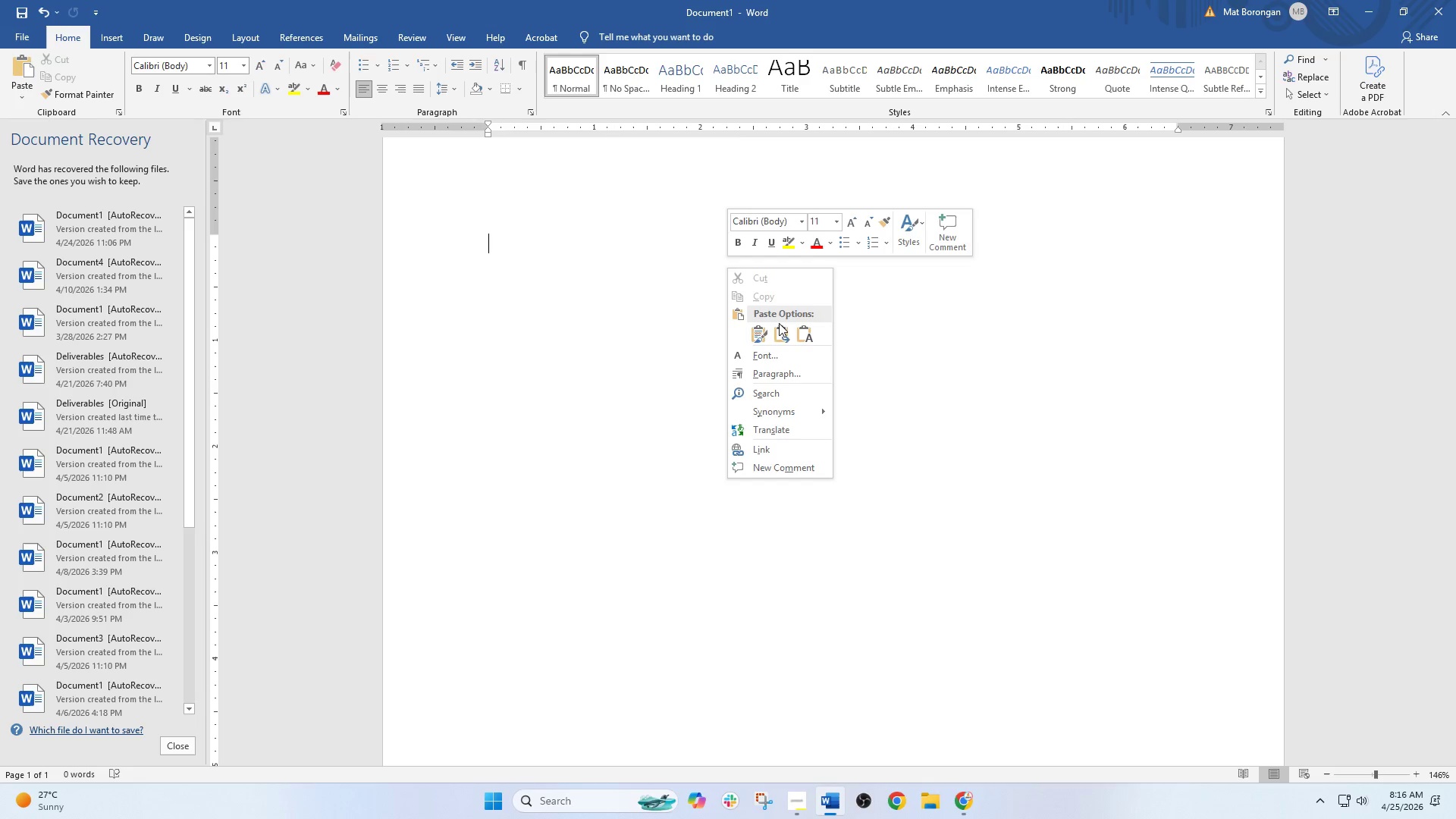 
left_click([778, 328])
 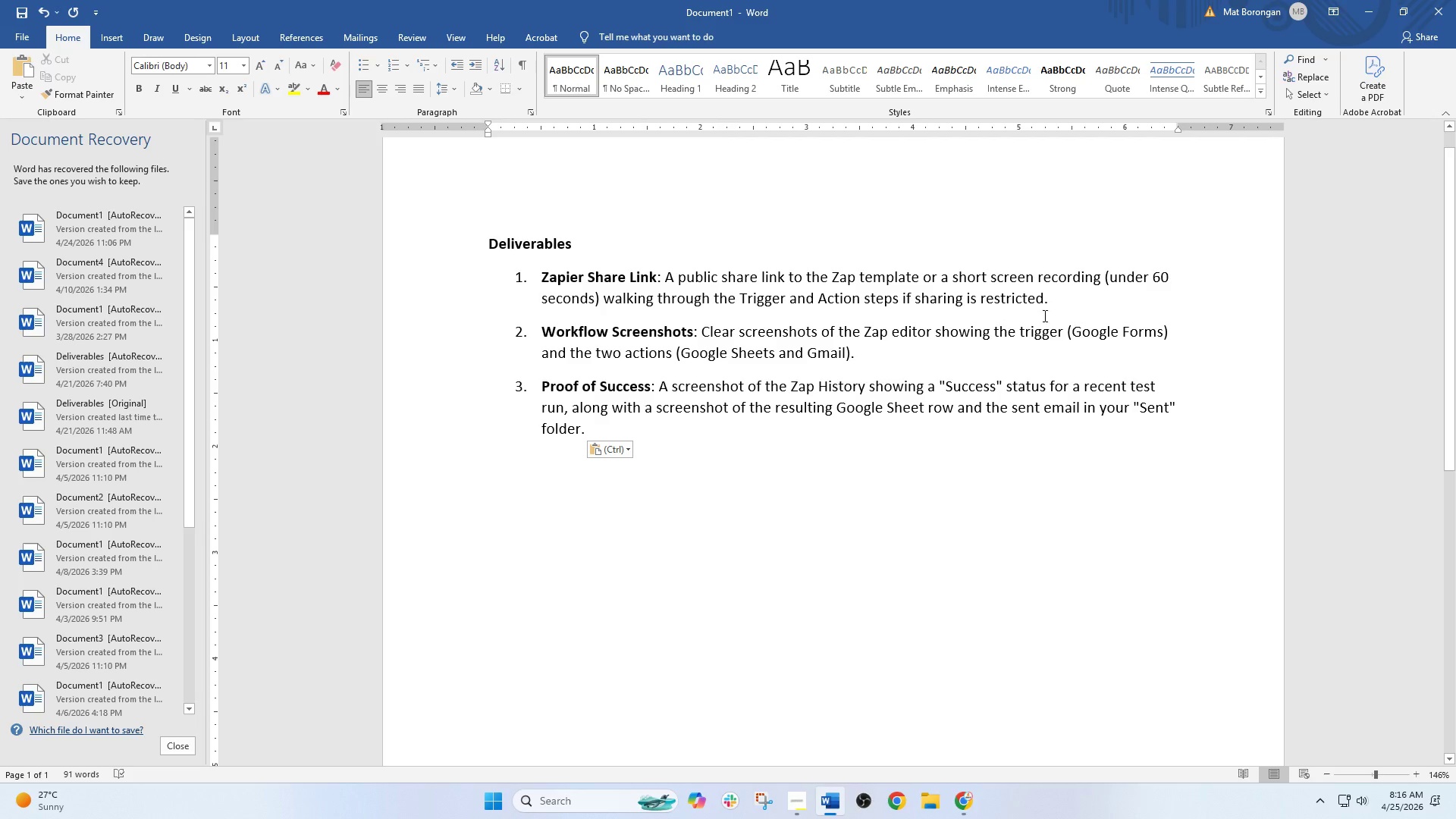 
left_click([1088, 309])
 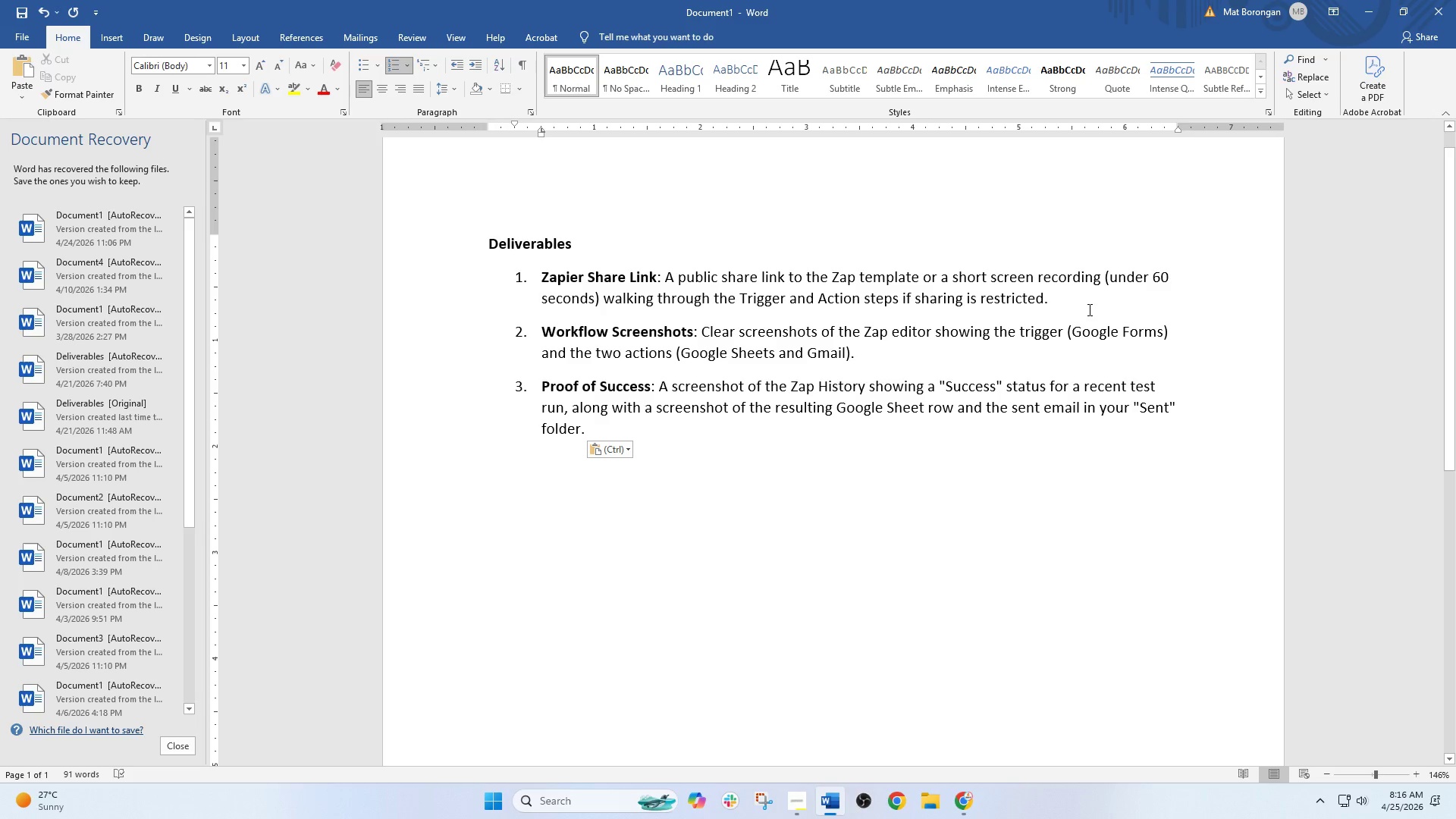 
key(Enter)
 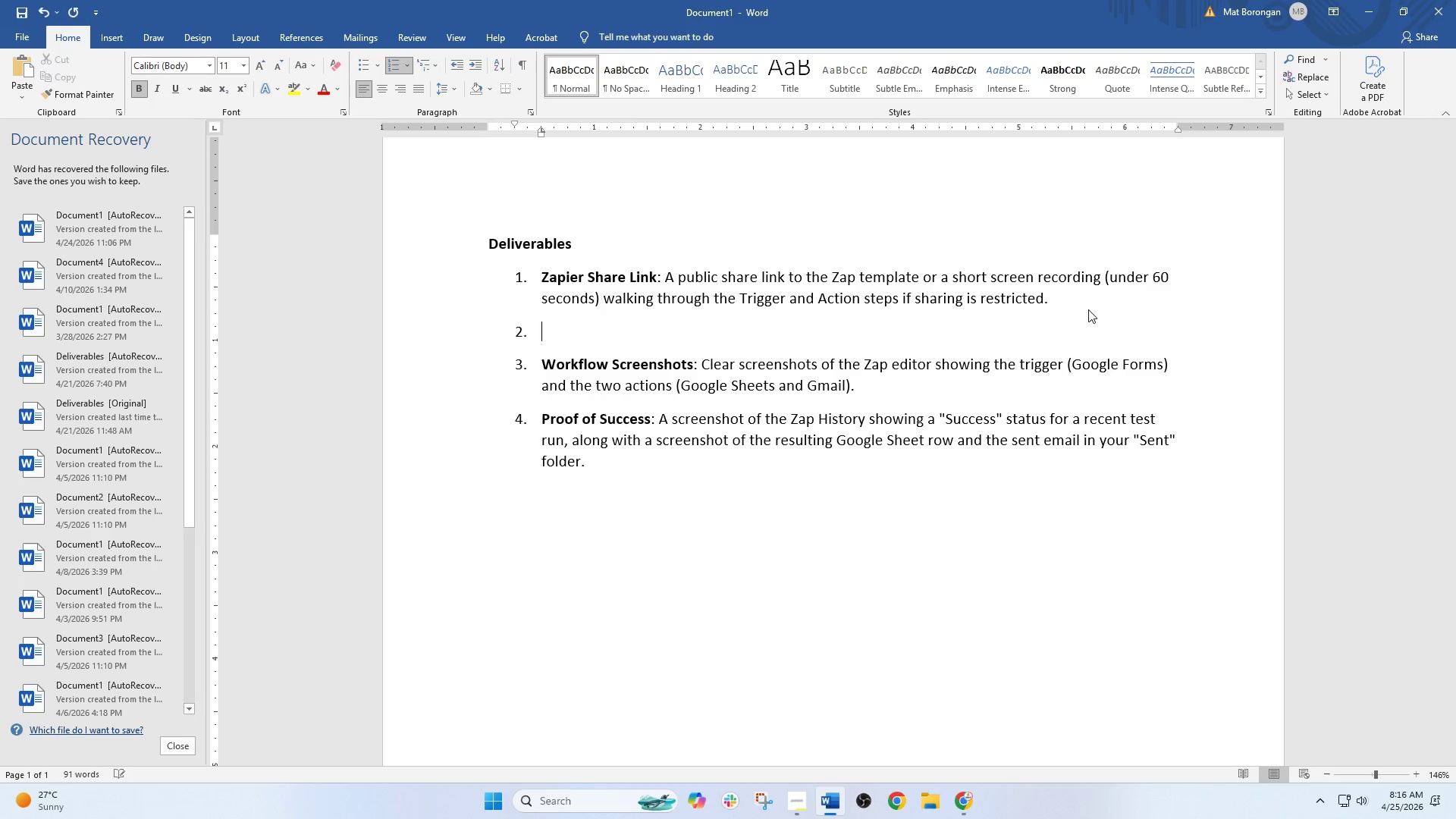 
key(Enter)
 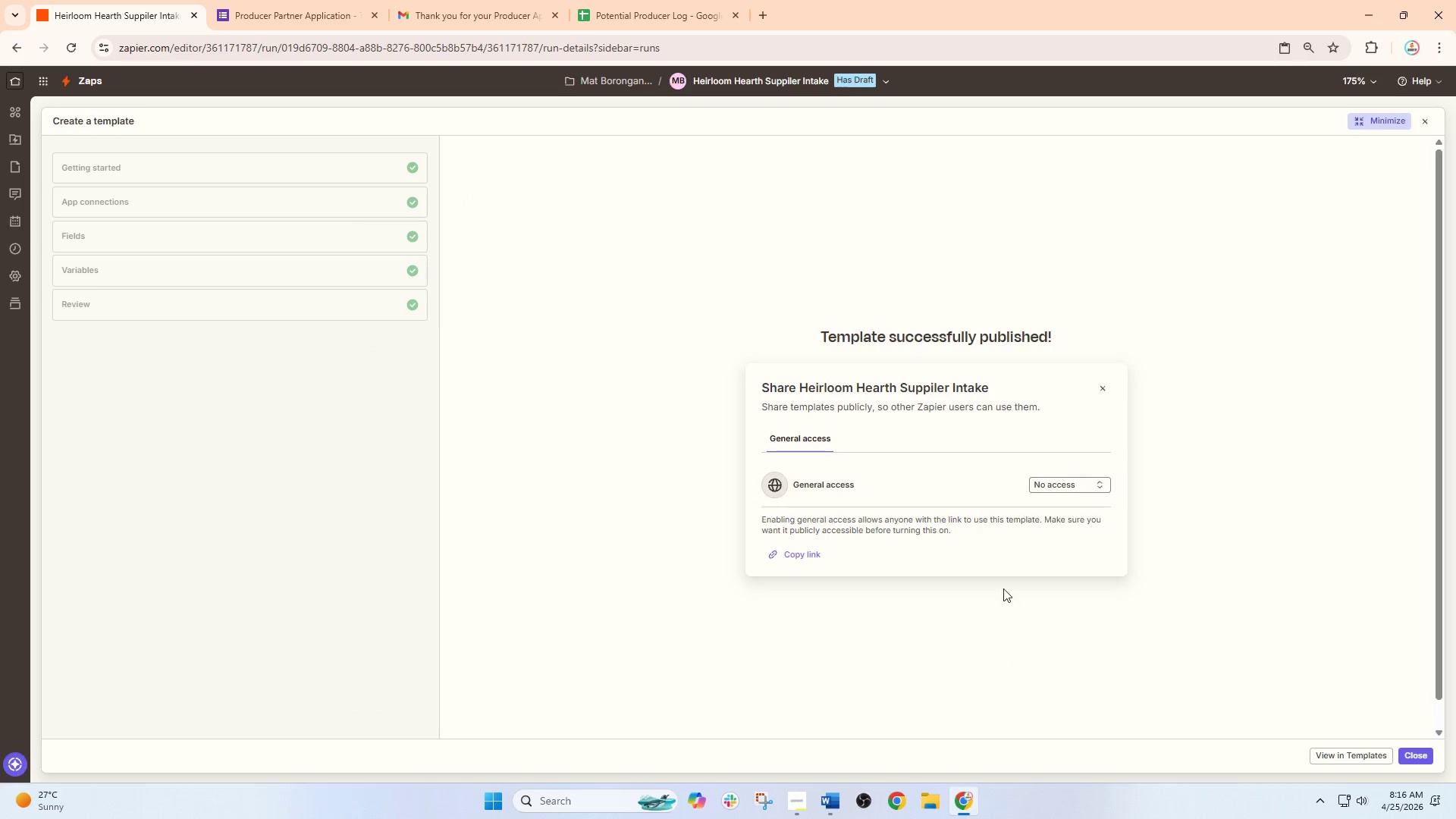 
left_click([1055, 484])
 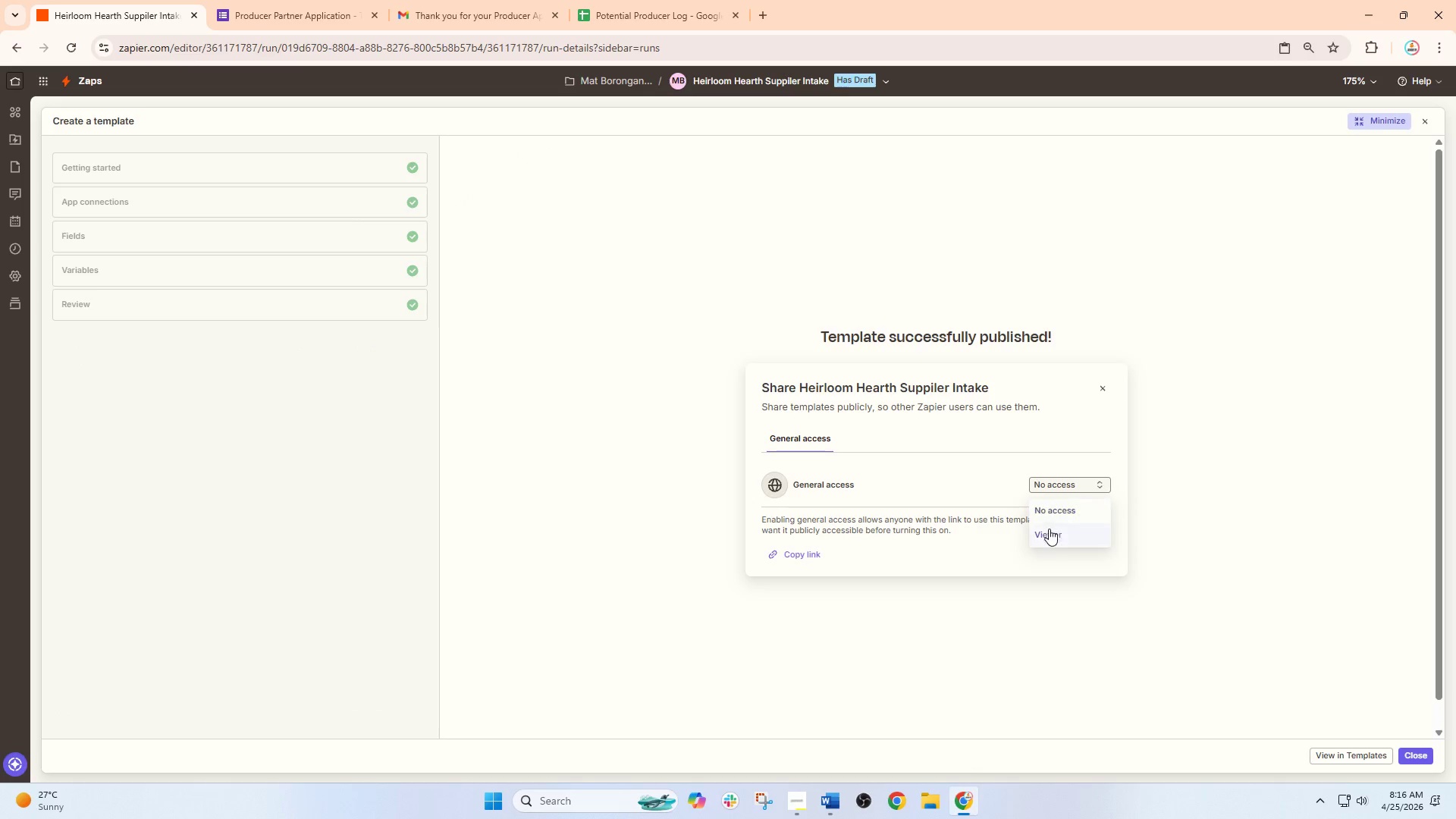 
left_click([1049, 531])
 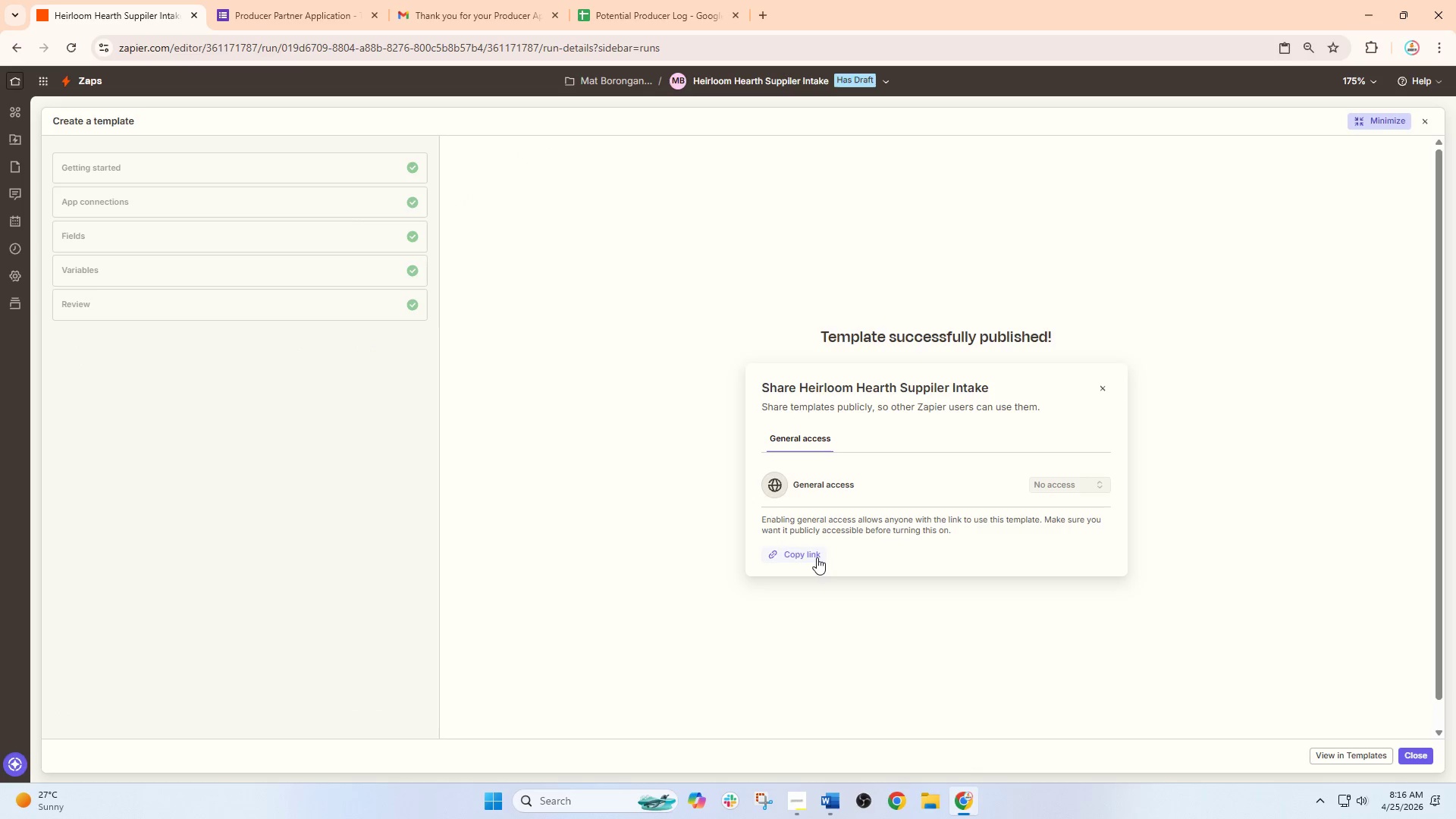 
left_click([803, 557])
 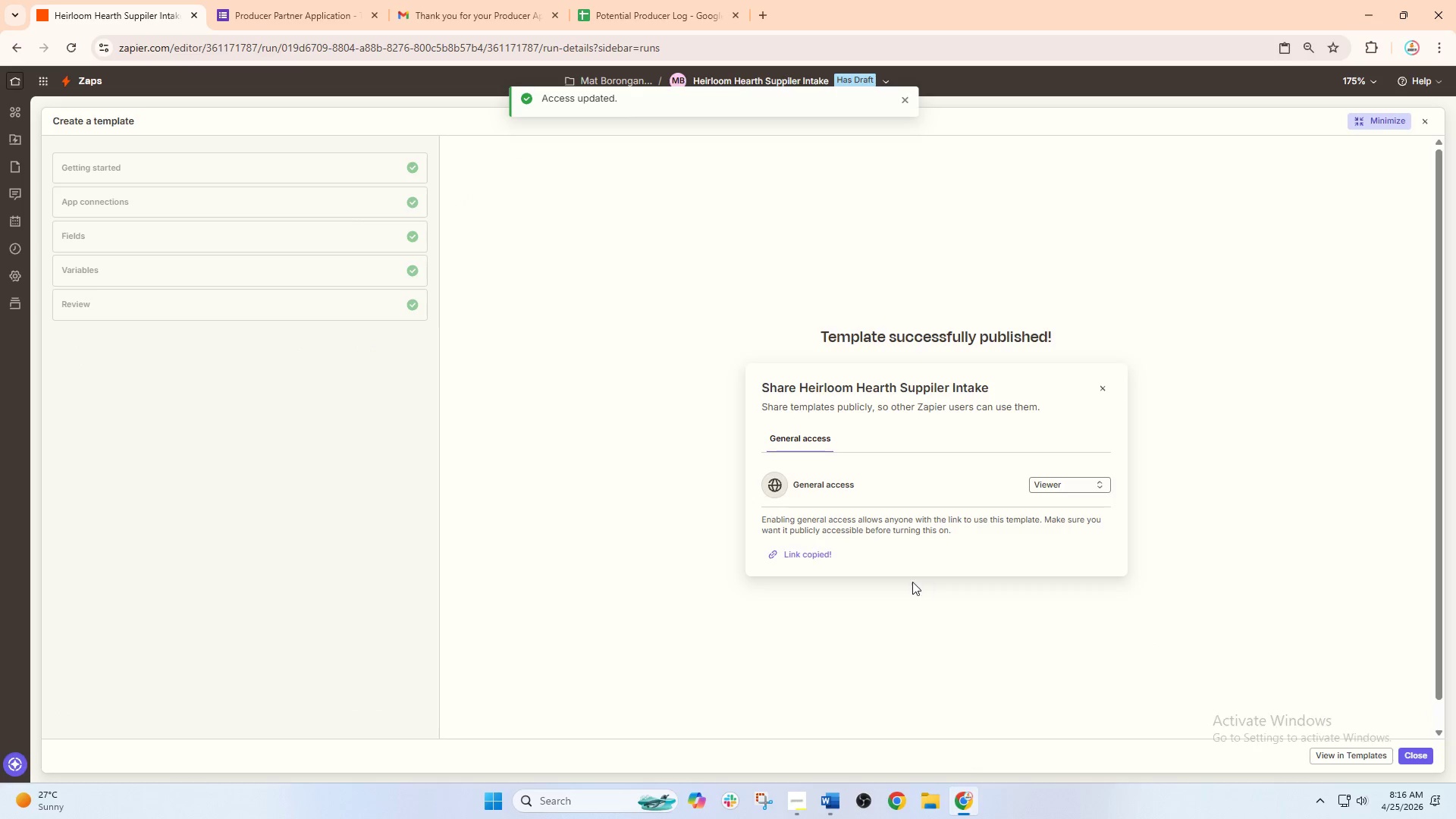 
double_click([802, 555])
 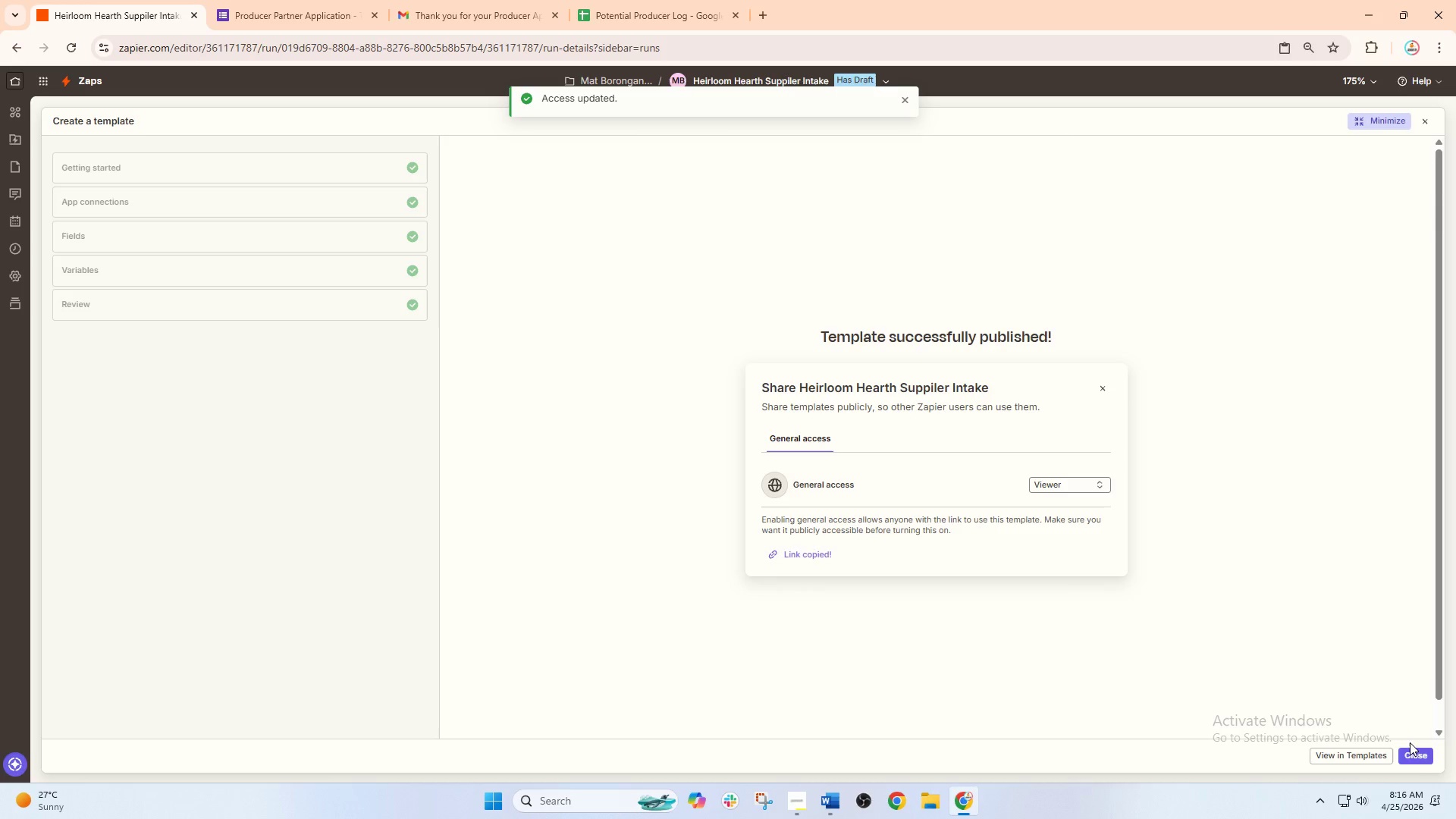 
left_click([1414, 755])
 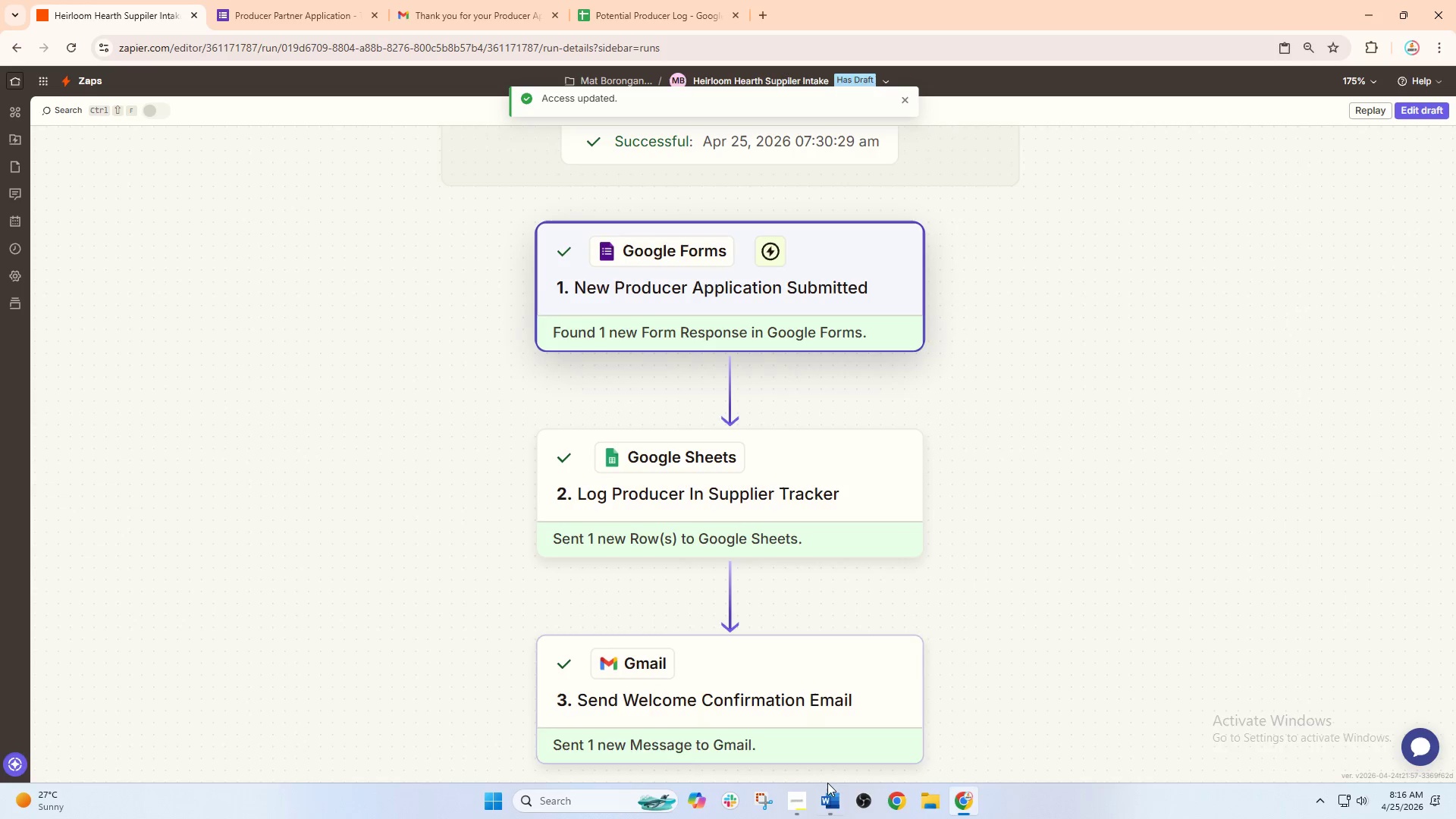 
left_click([833, 803])
 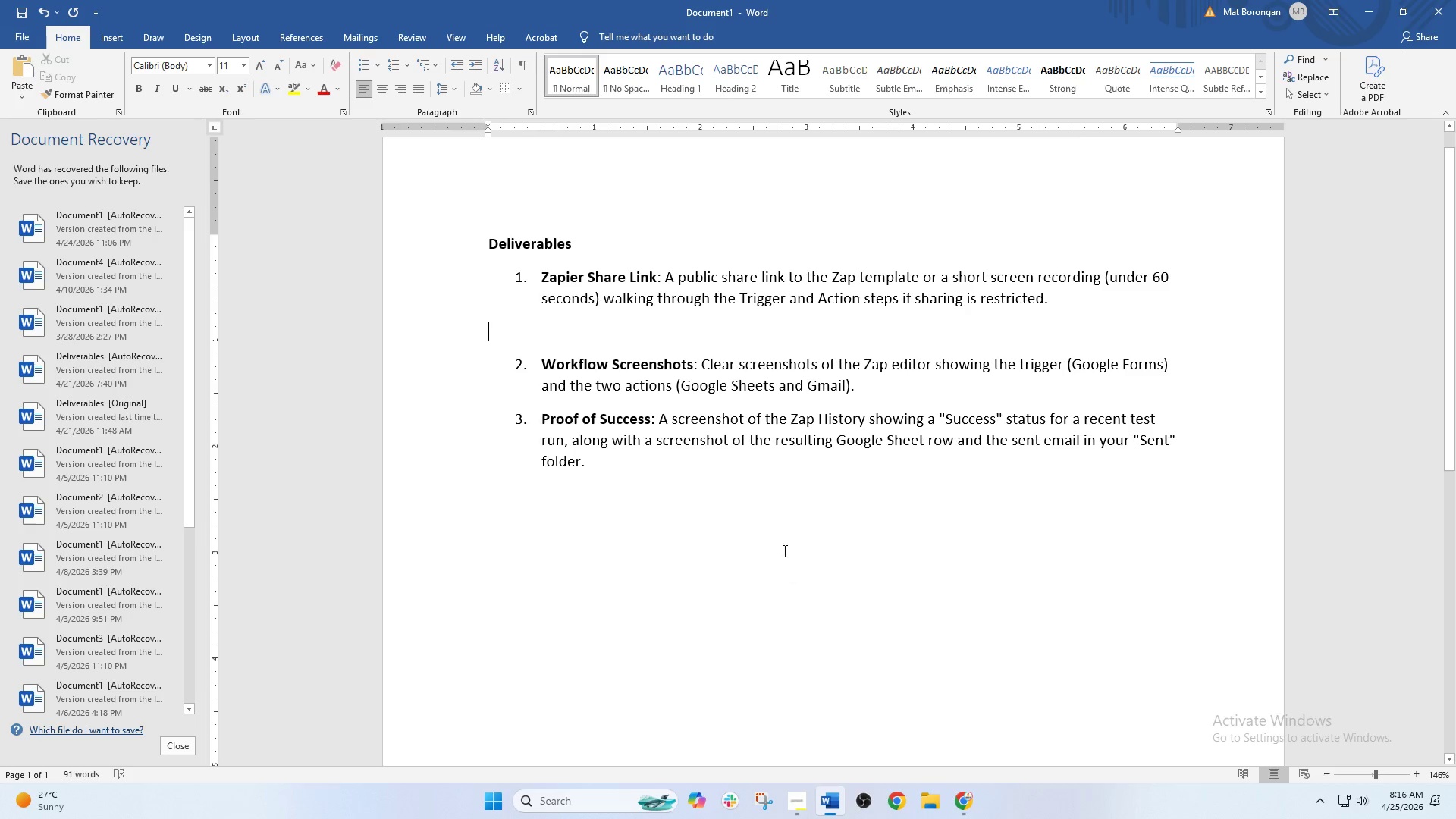 
key(Control+V)
 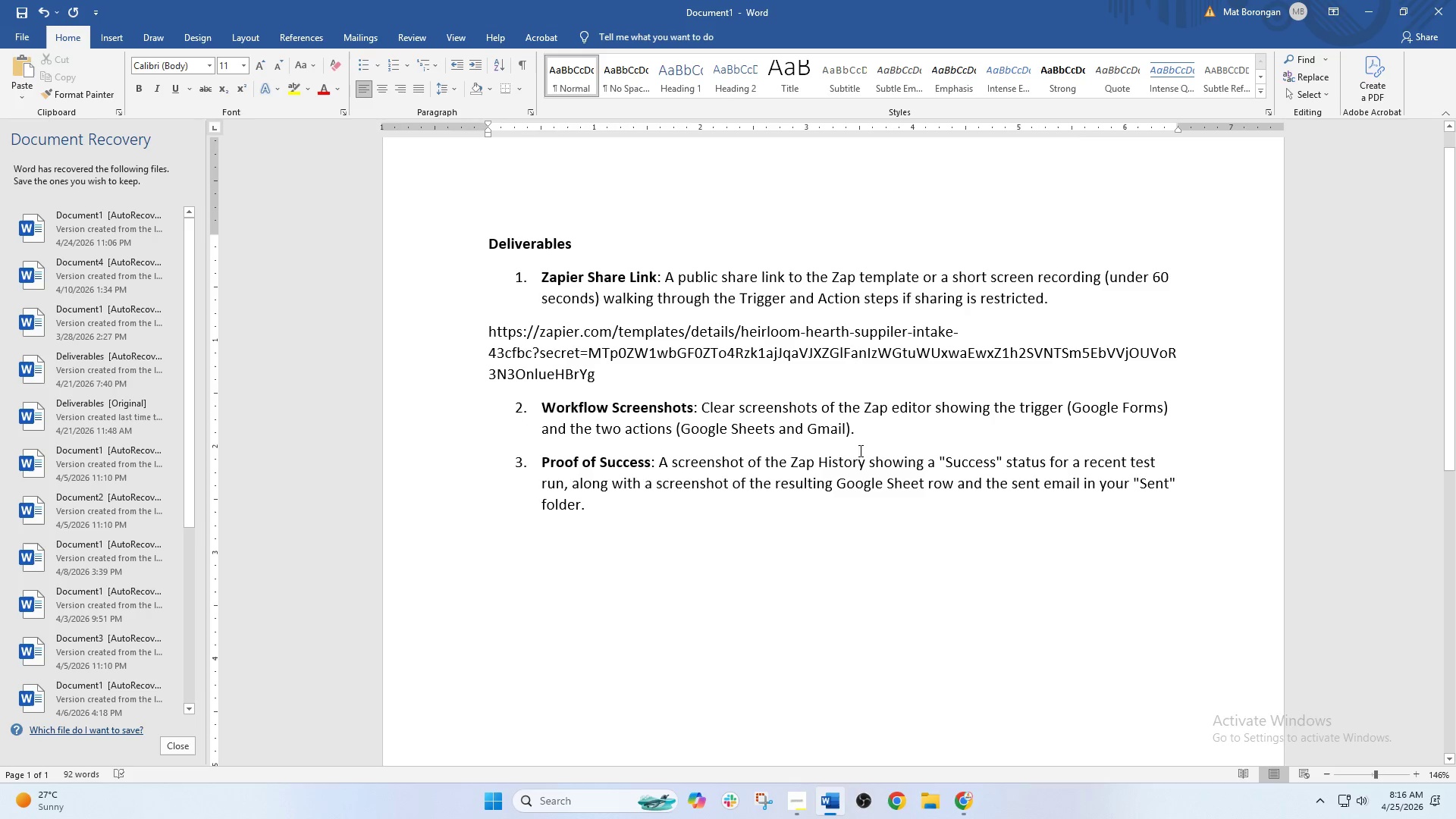 
left_click([900, 435])
 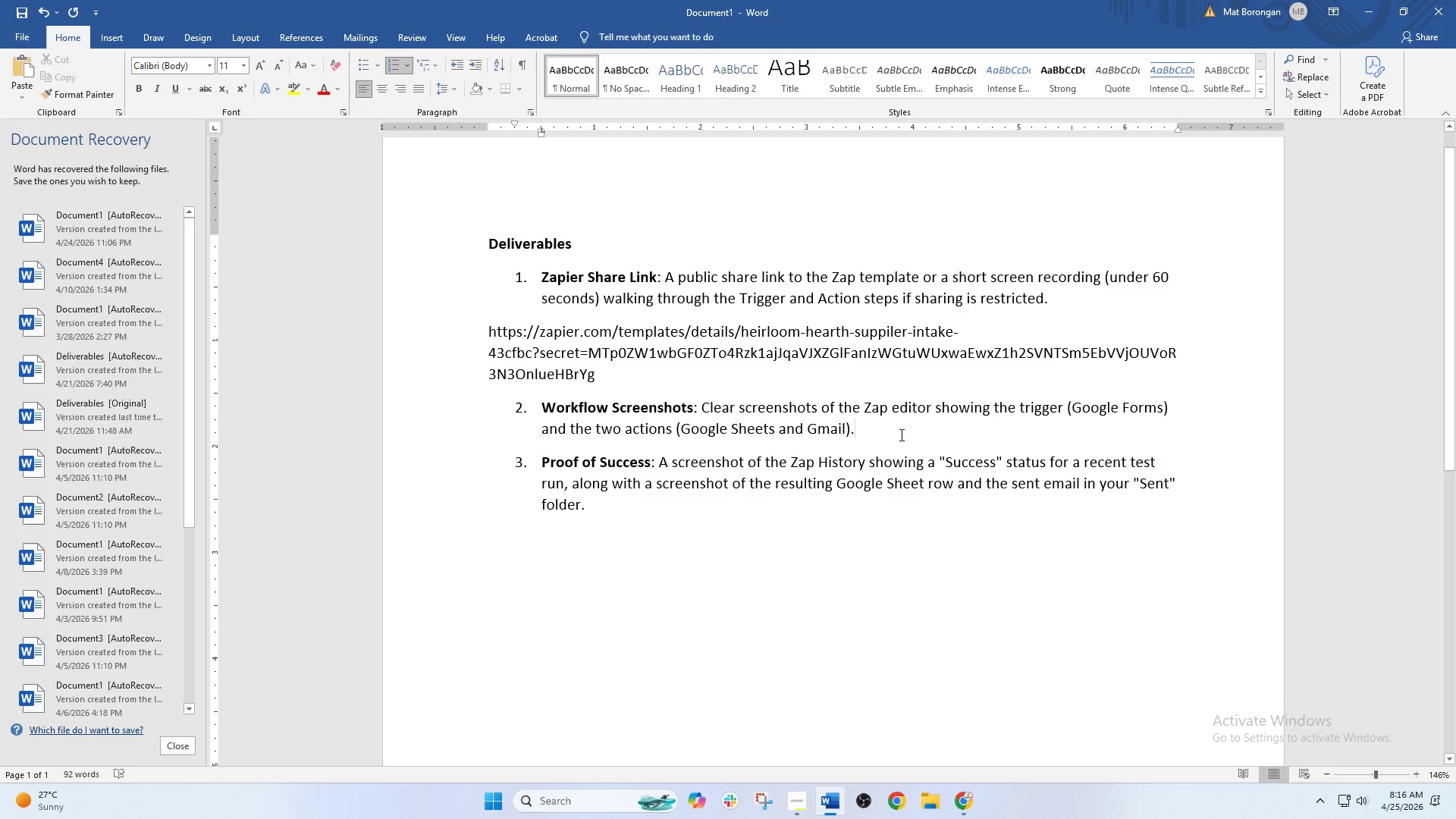 
key(Enter)
 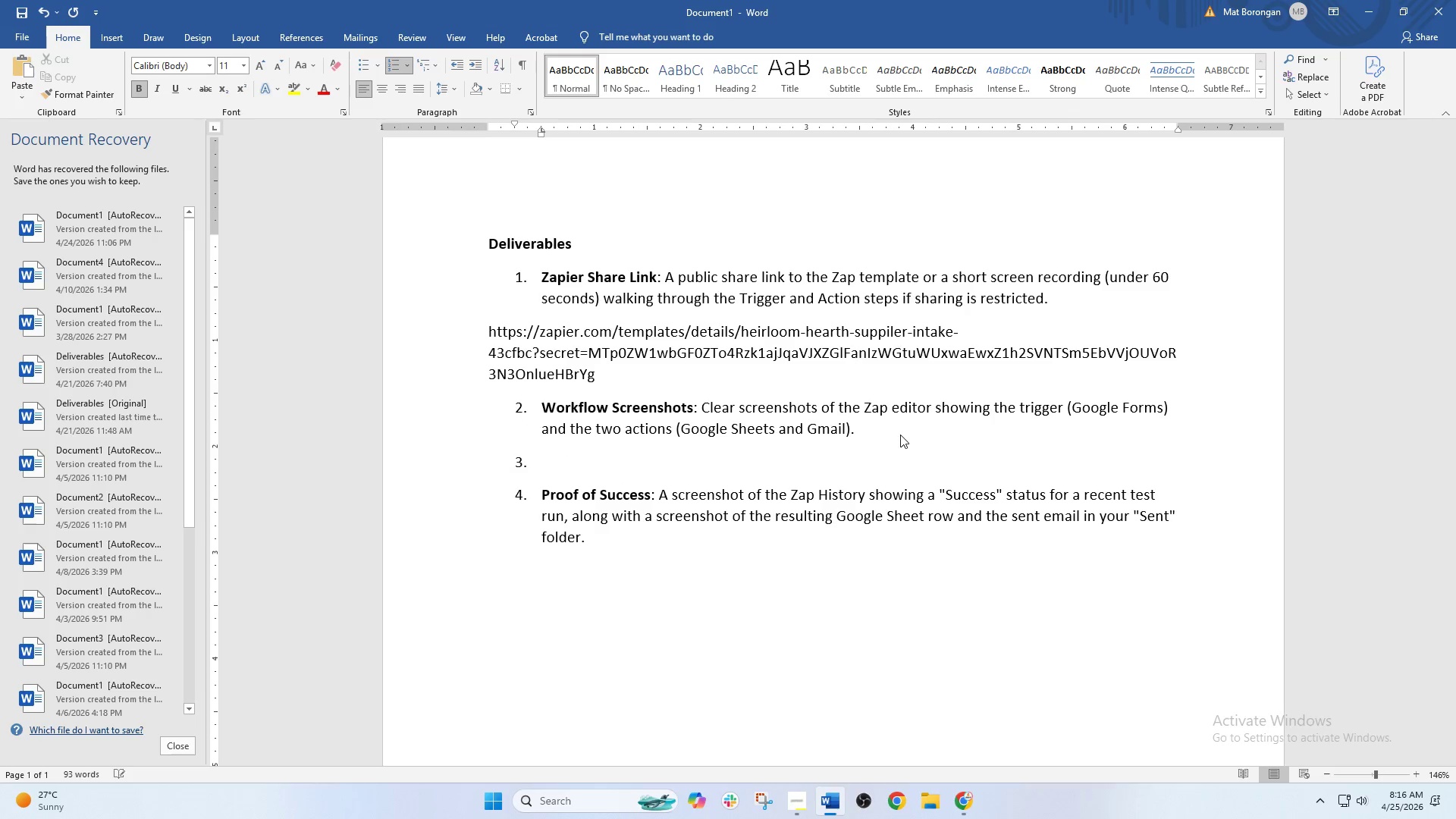 
key(Enter)
 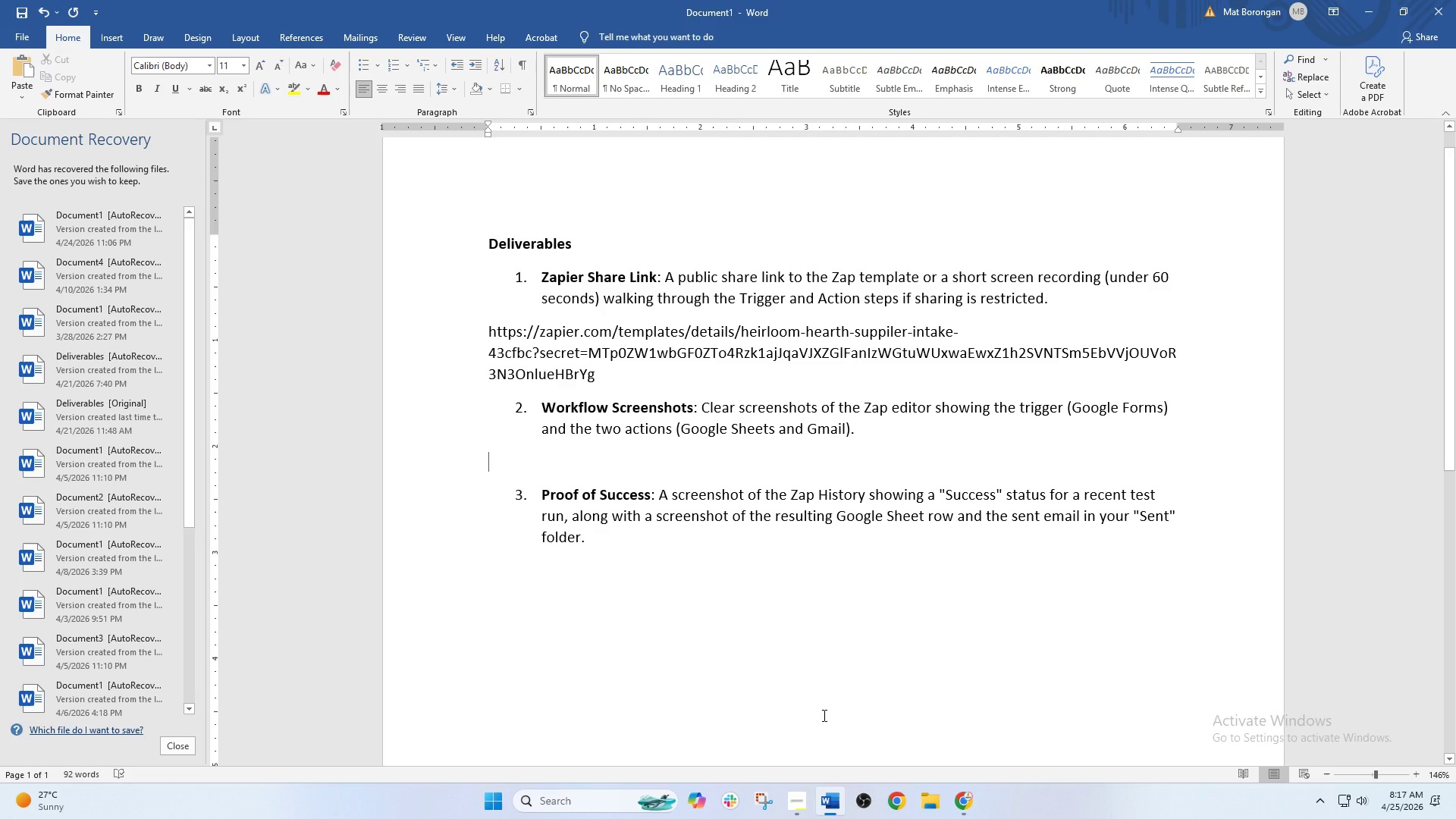 
wait(10.81)
 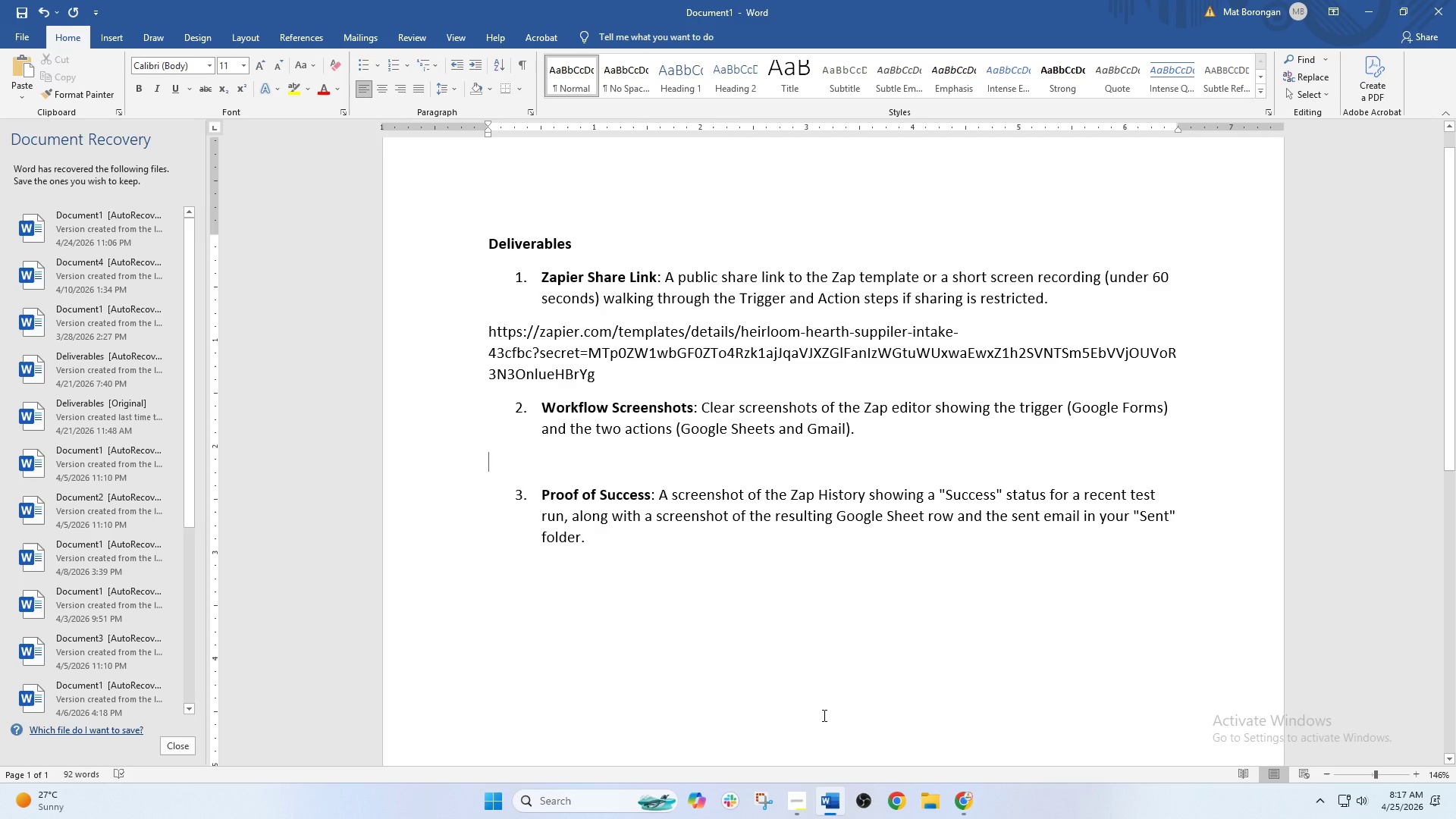 
left_click([729, 574])
 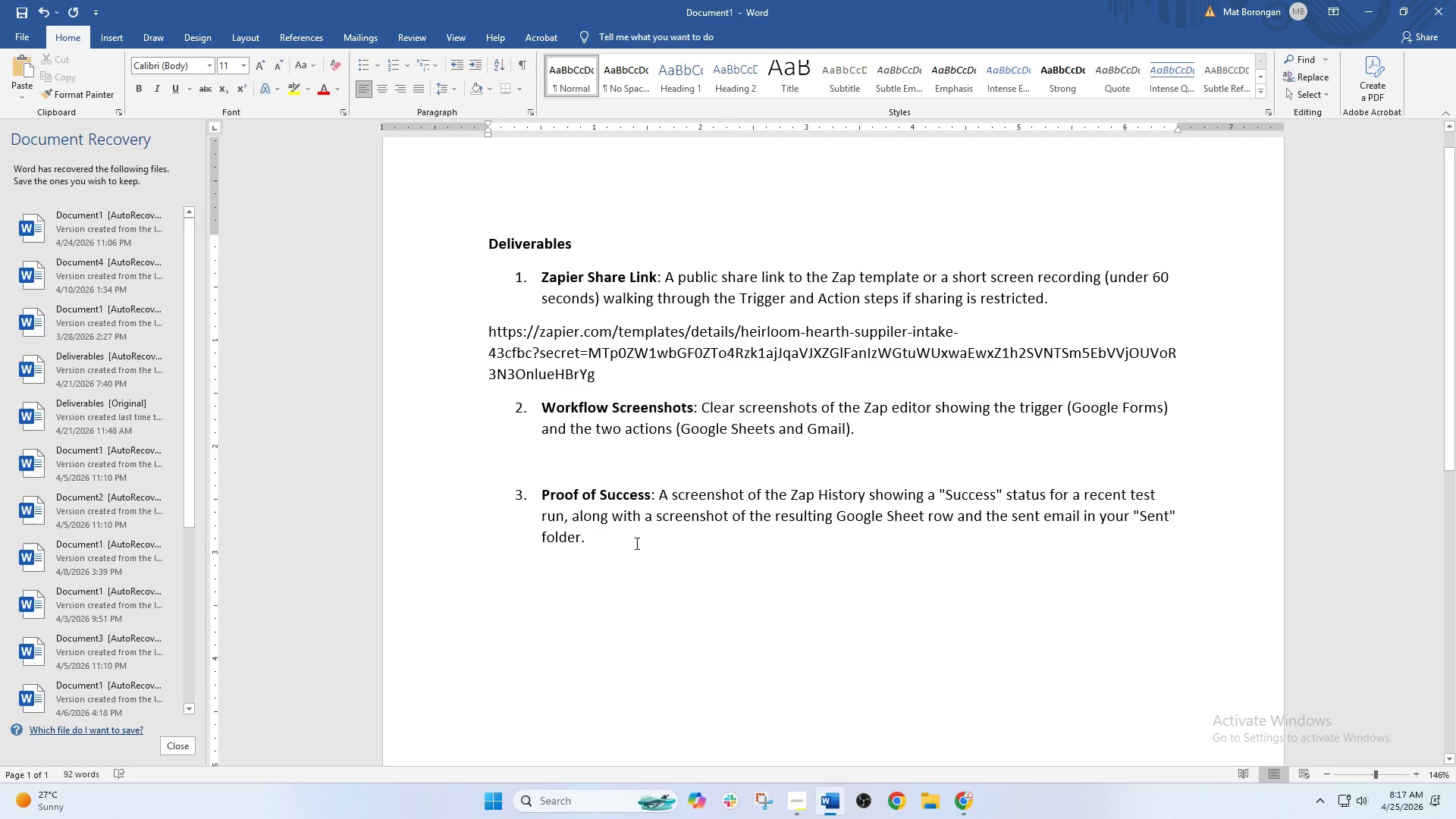 
wait(55.48)
 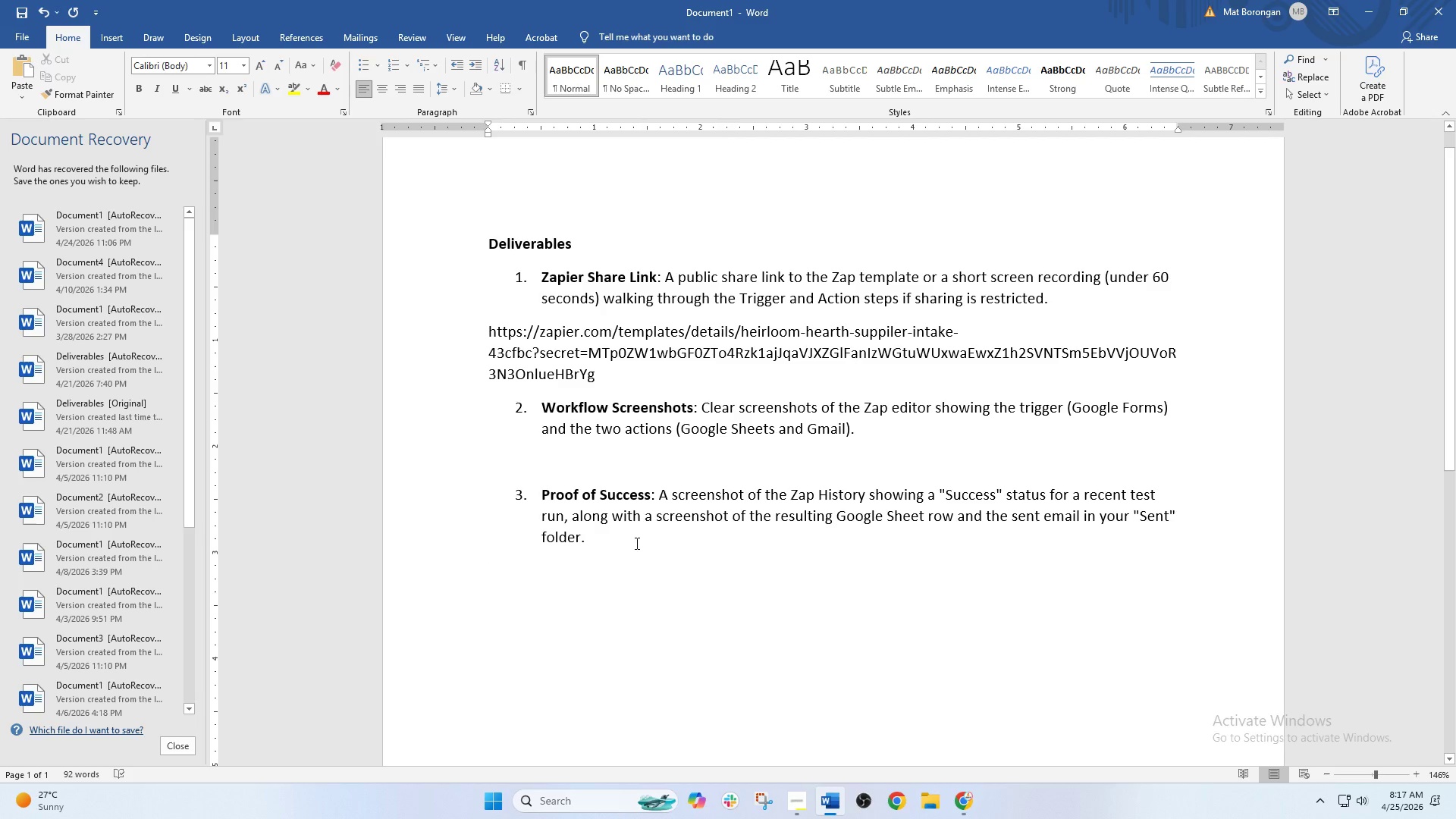 
left_click([961, 799])
 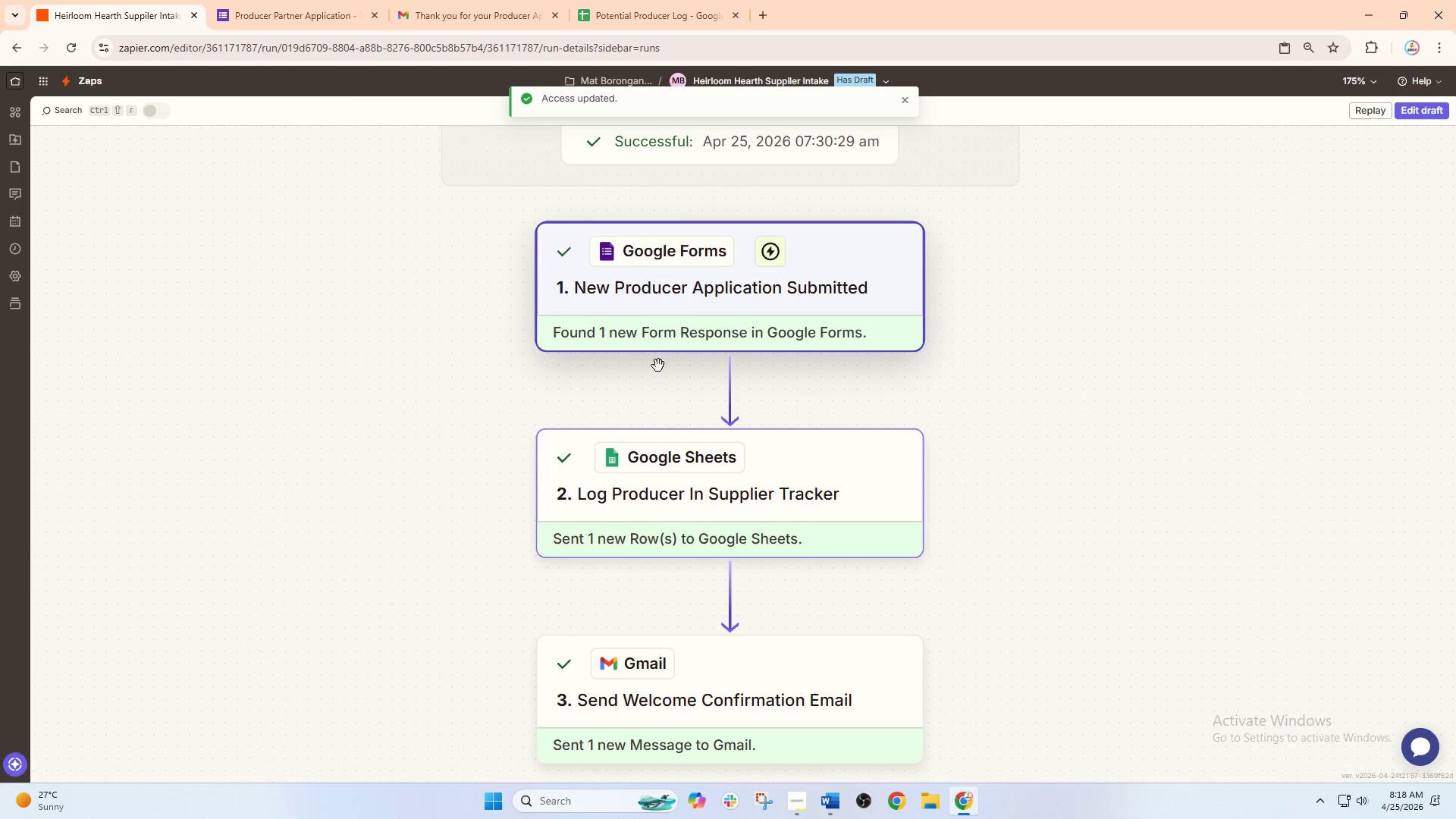 
left_click([708, 298])
 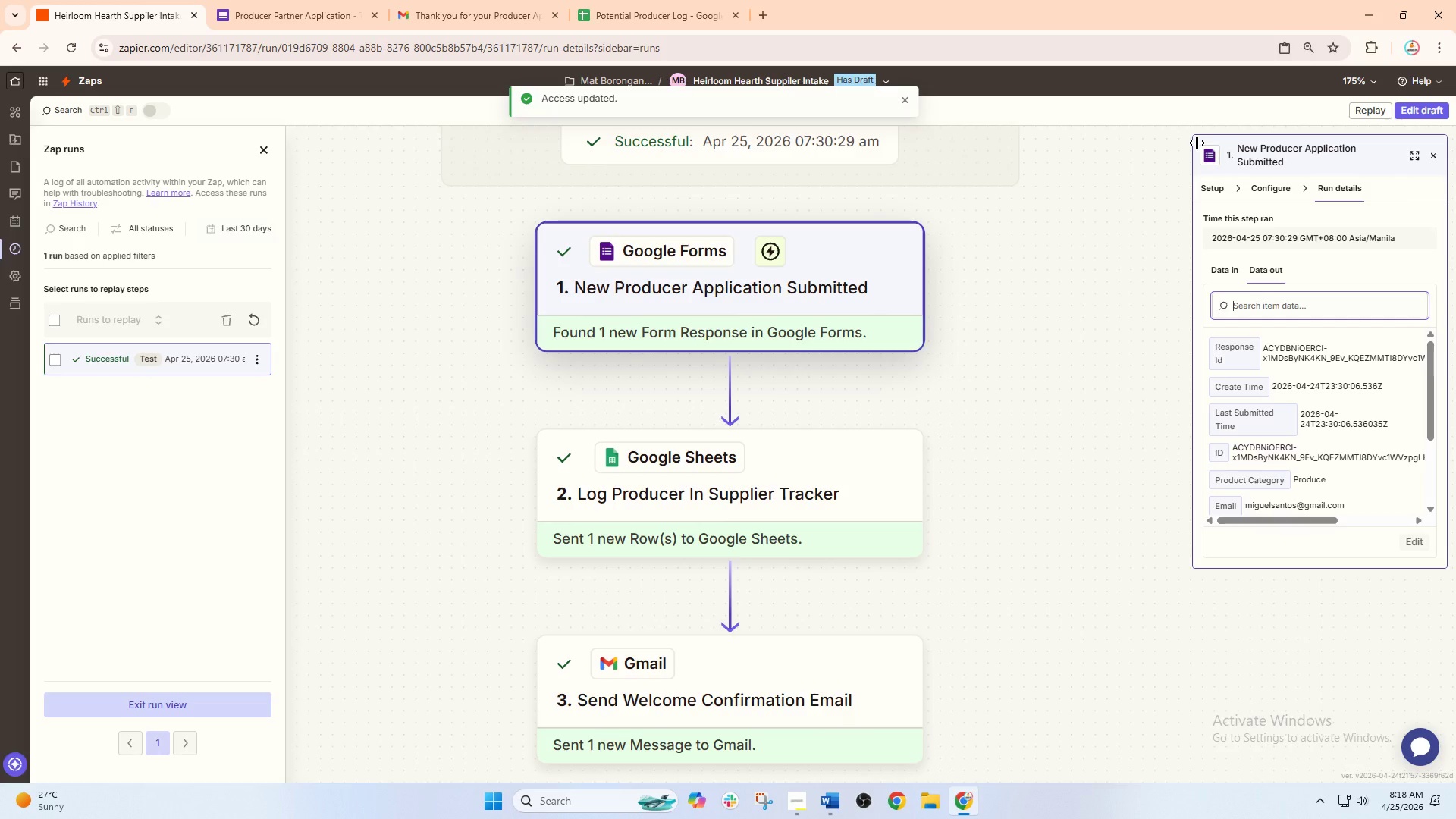 
left_click_drag(start_coordinate=[1195, 140], to_coordinate=[1036, 167])
 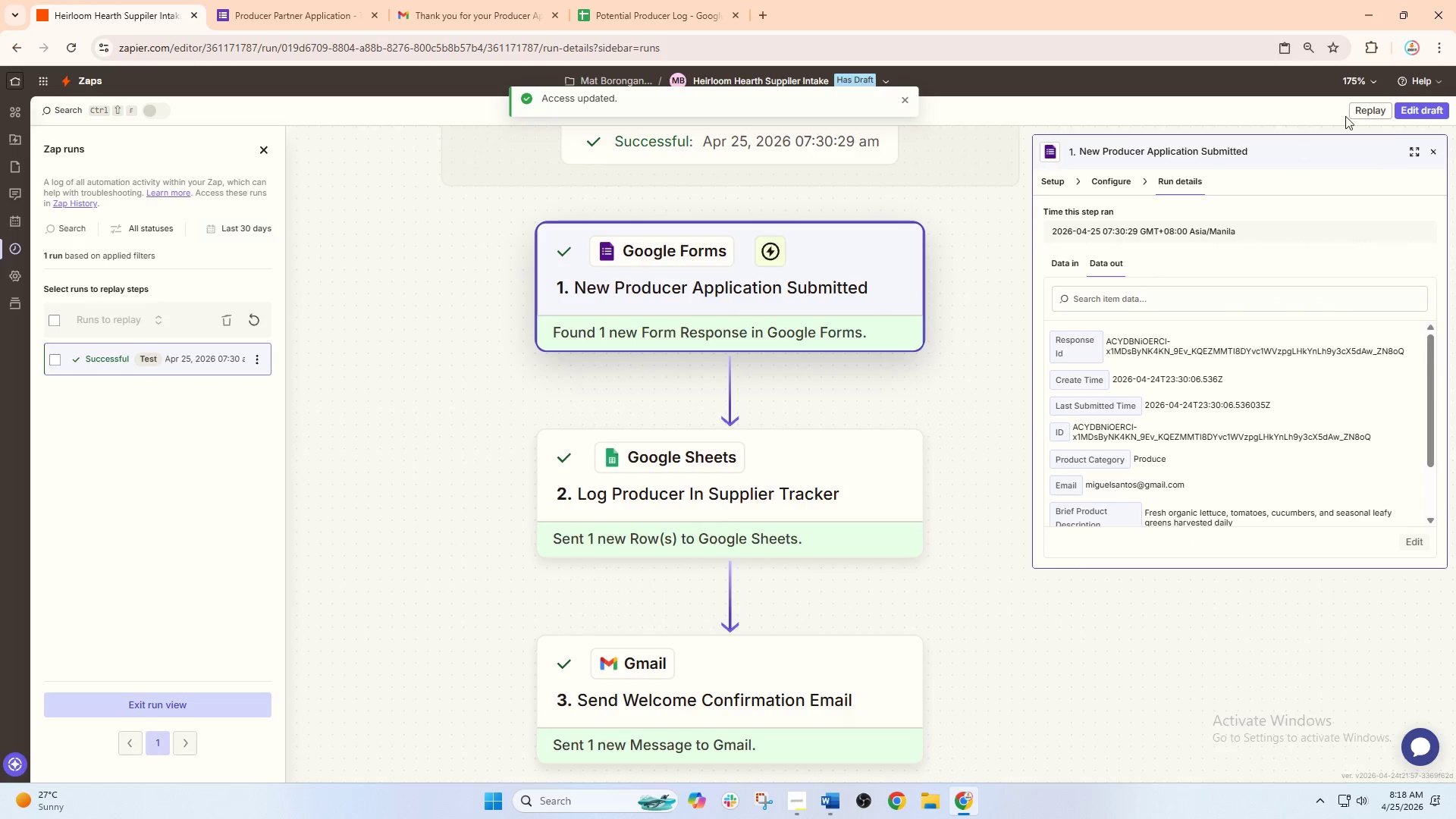 
left_click([1407, 105])
 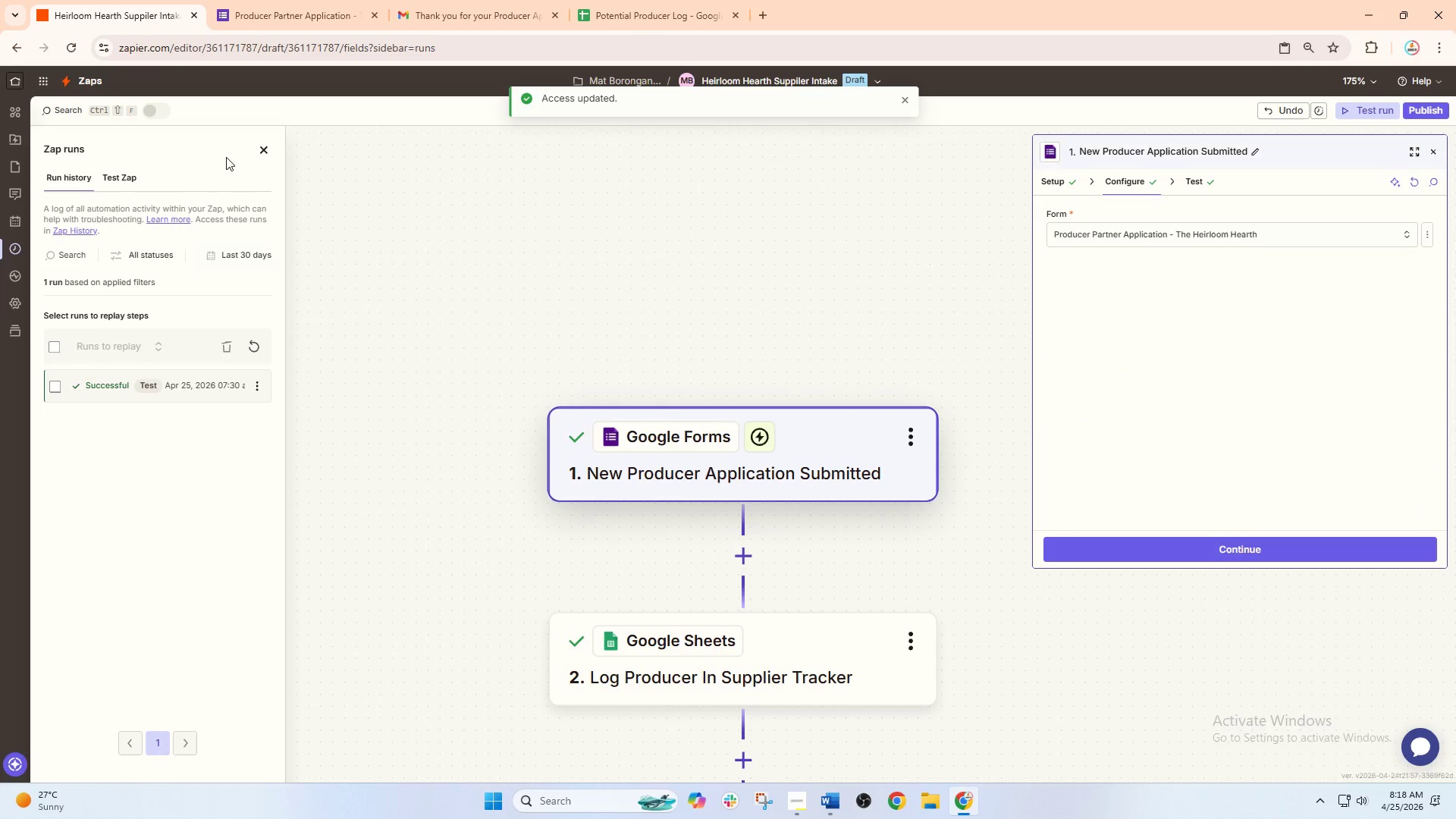 
left_click([268, 154])
 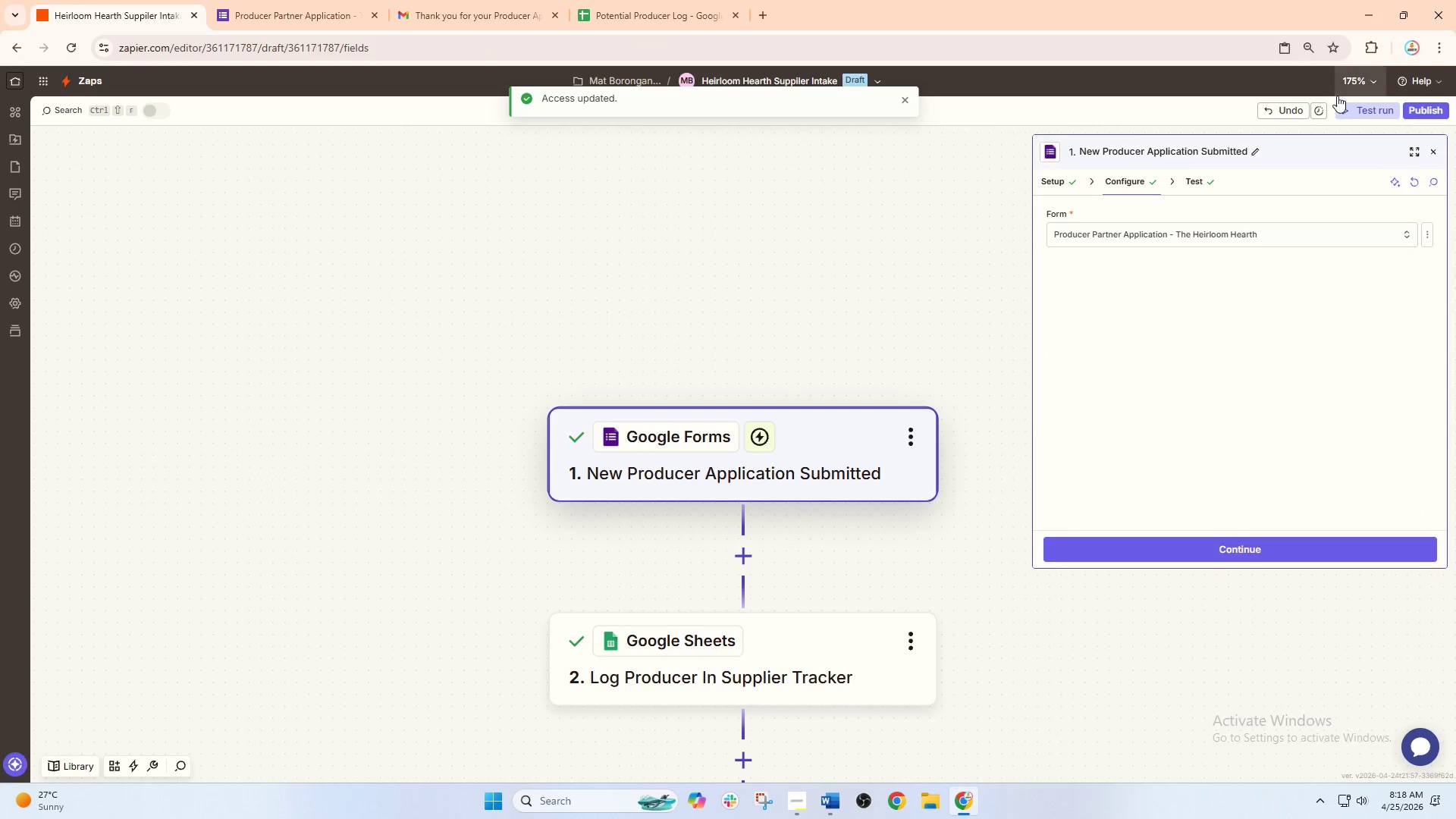 
left_click([1361, 108])
 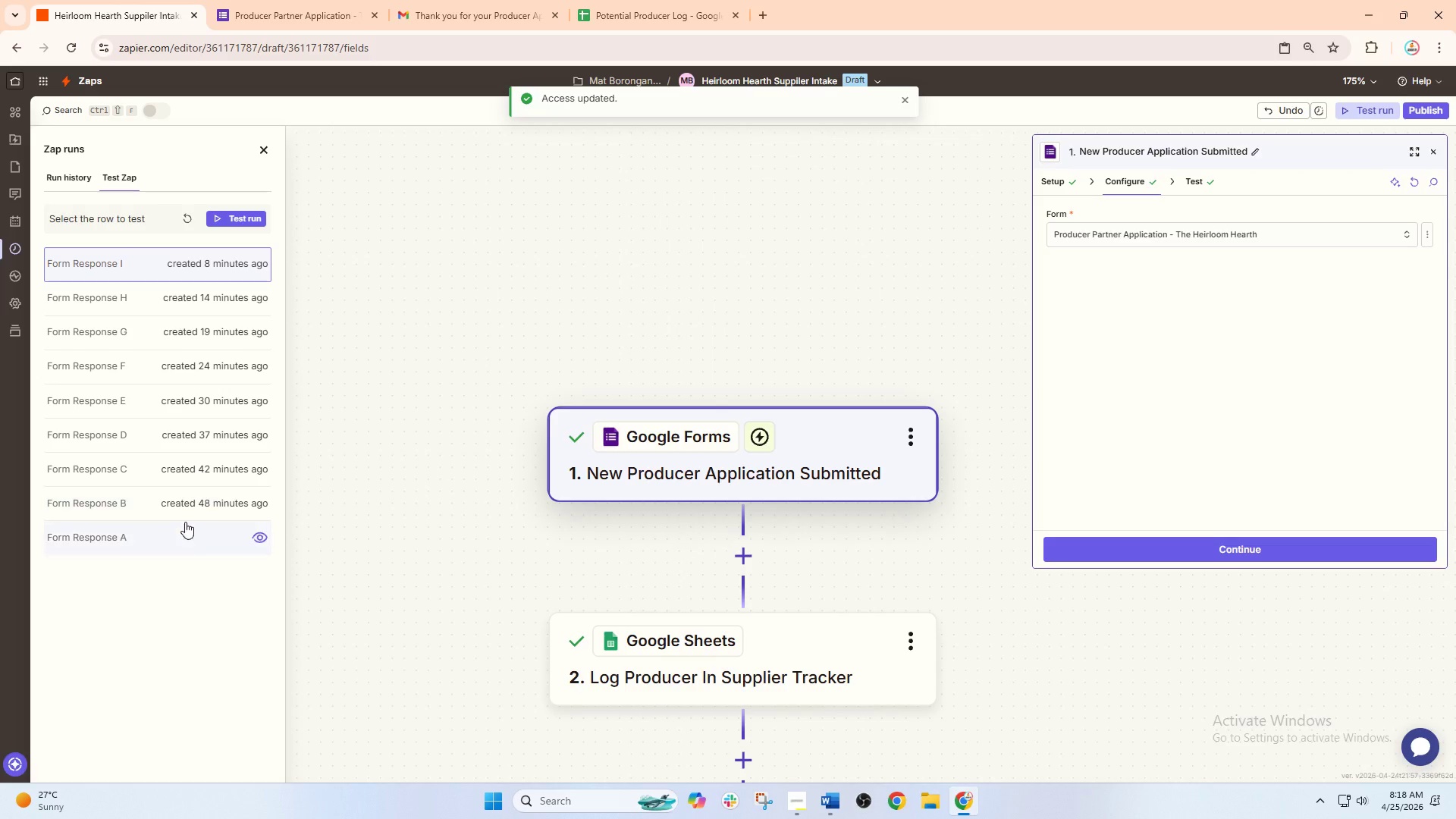 
left_click([199, 504])
 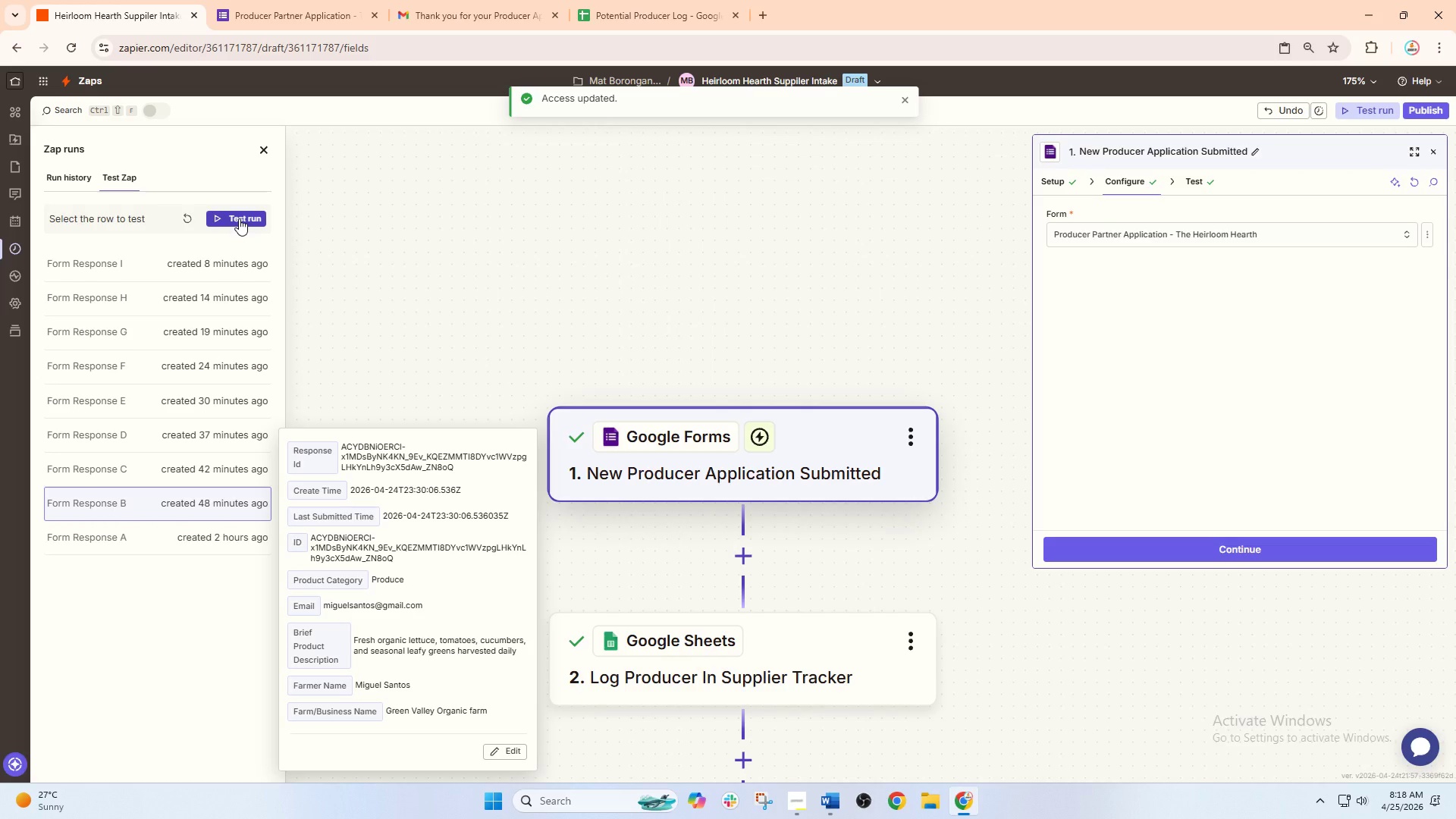 
left_click([239, 218])
 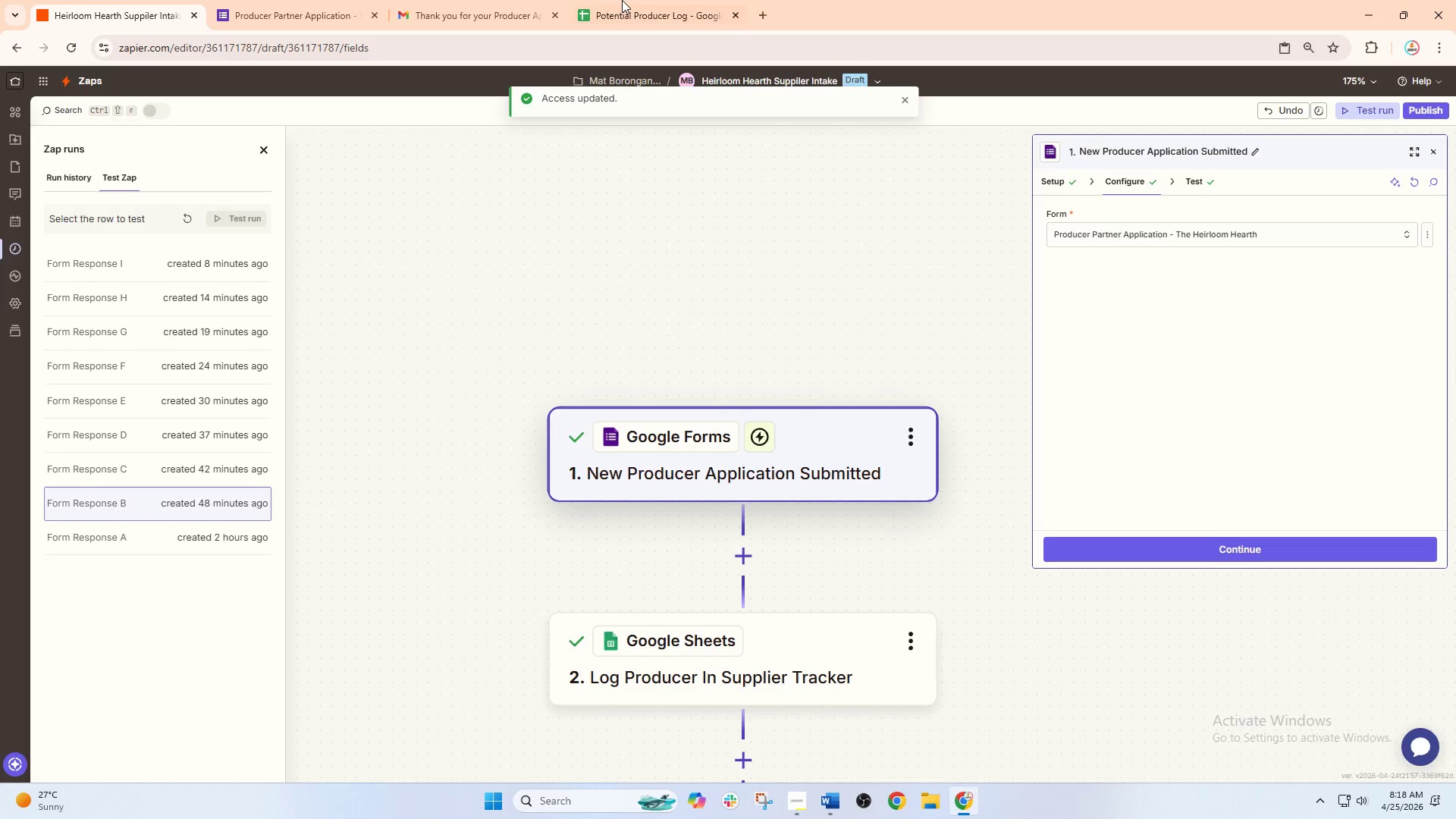 
left_click([627, 0])
 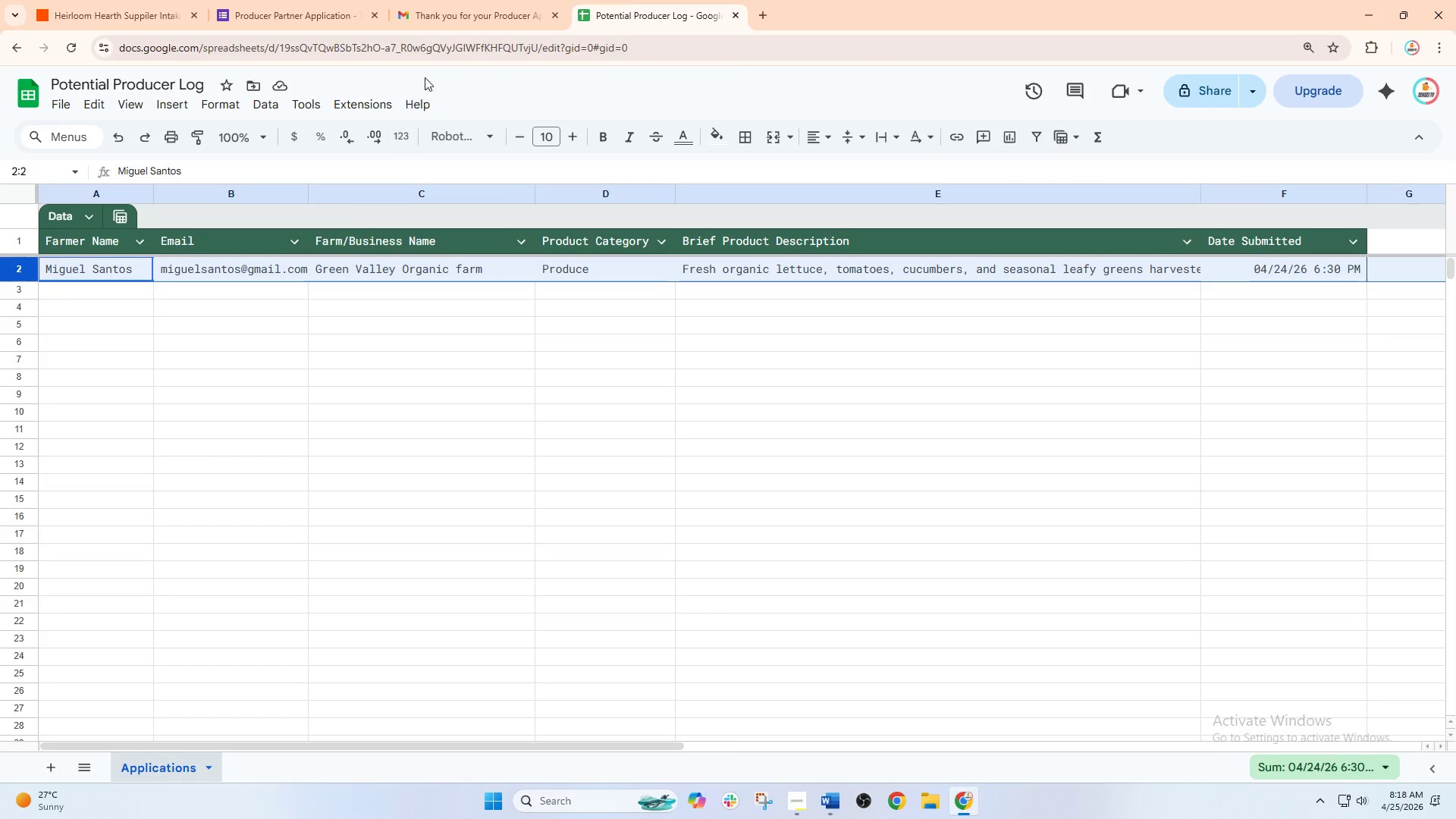 
left_click([444, 0])
 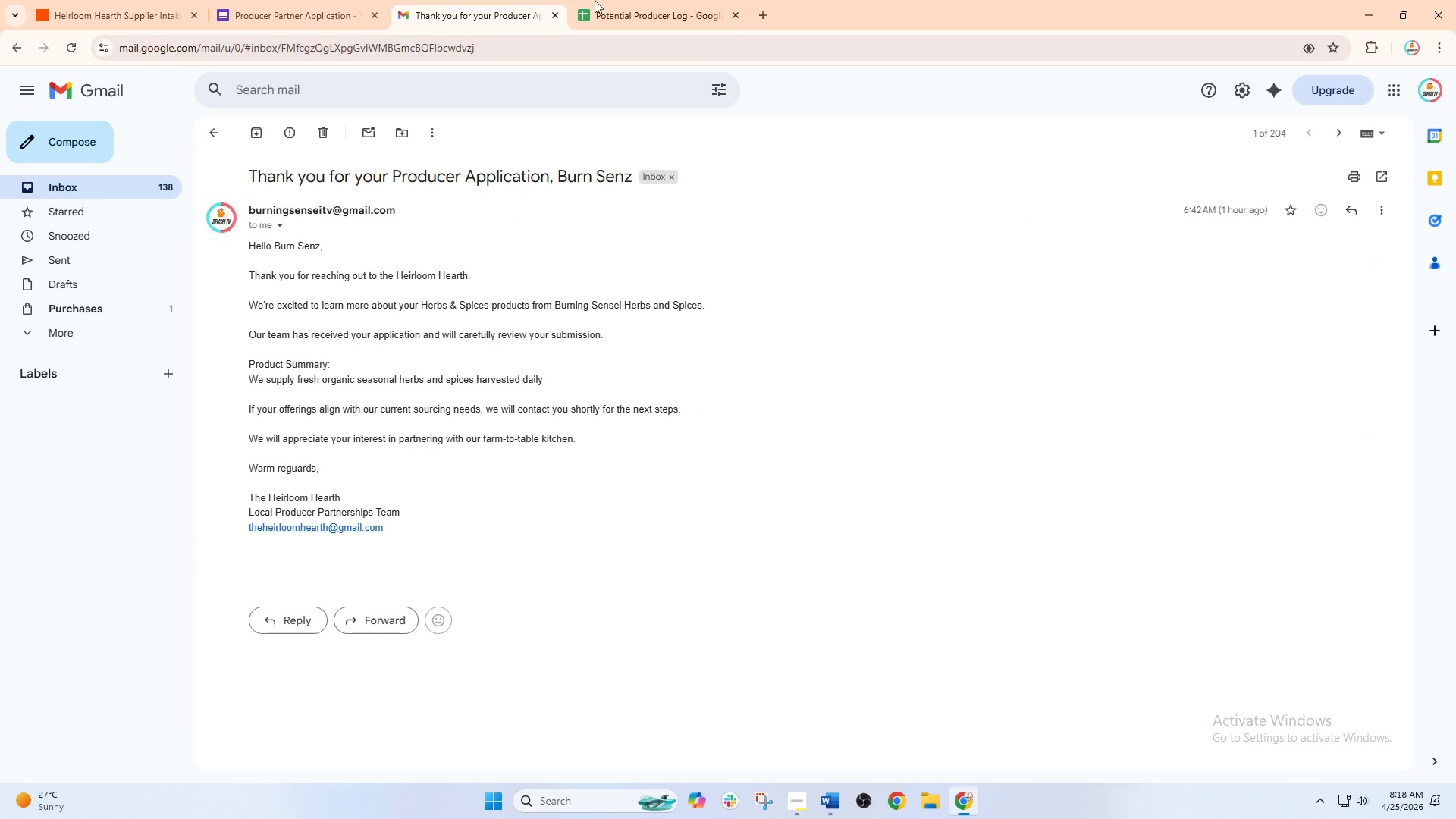 
left_click([610, 0])
 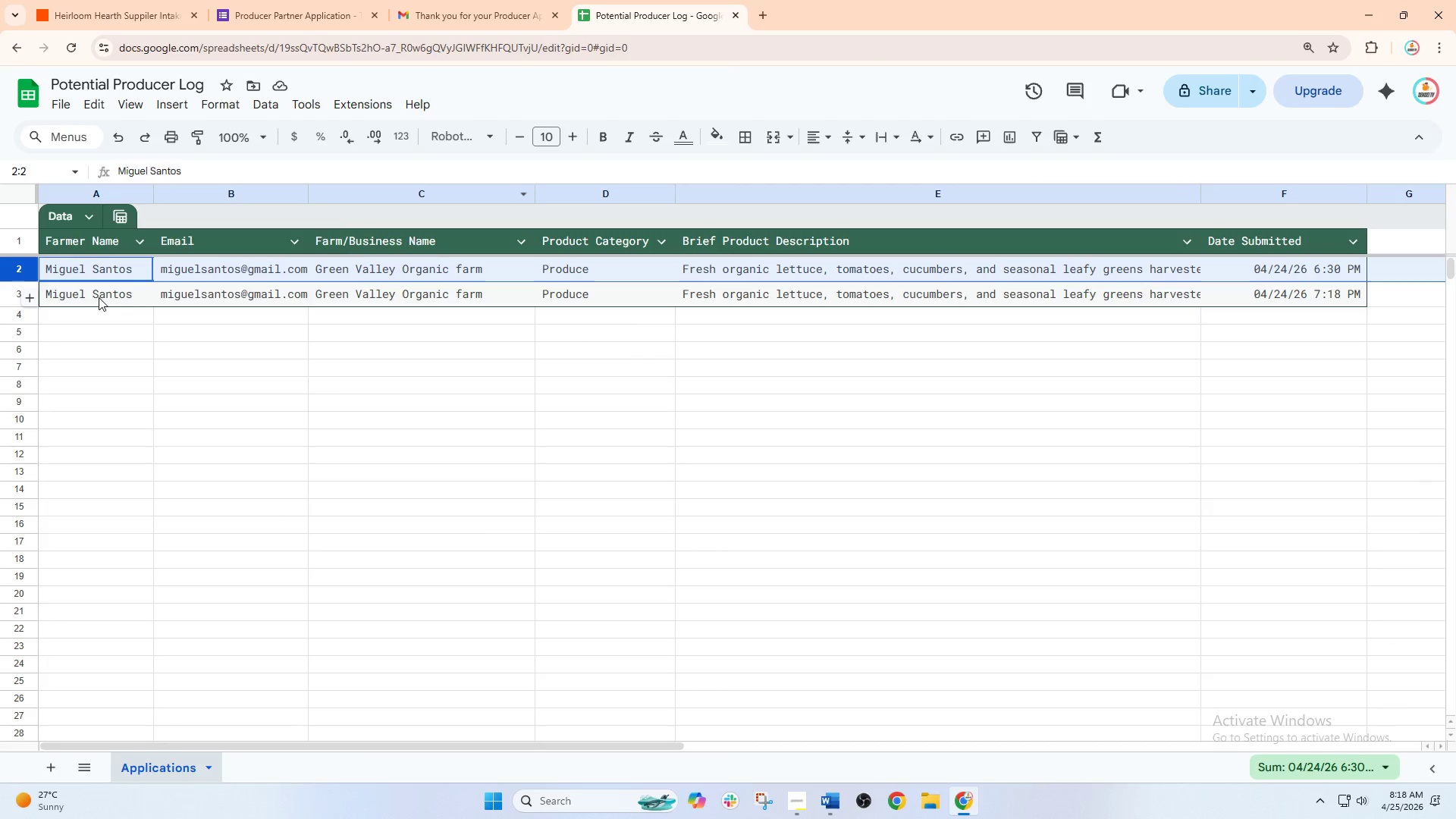 
left_click([2, 275])
 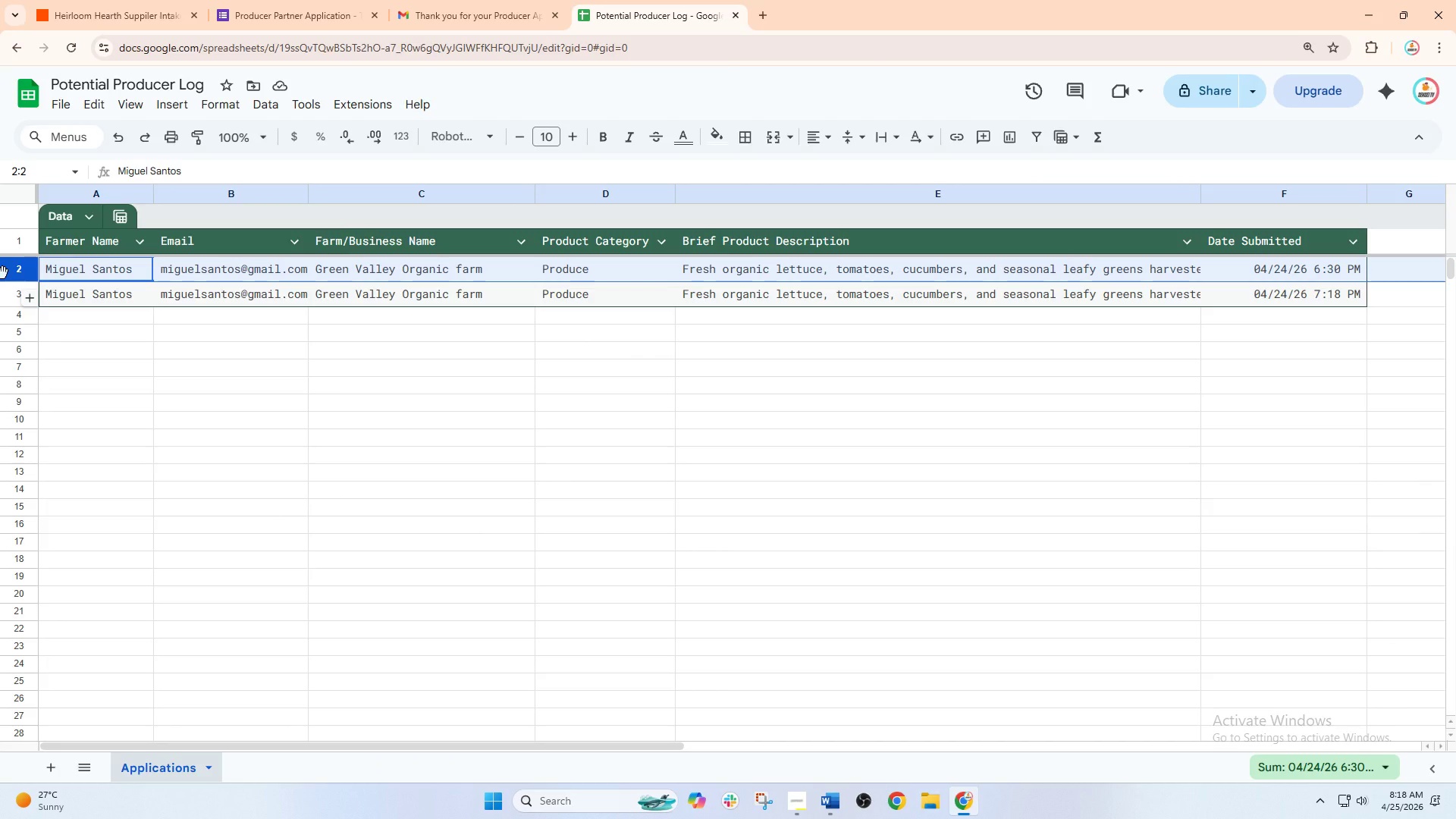 
right_click([2, 273])
 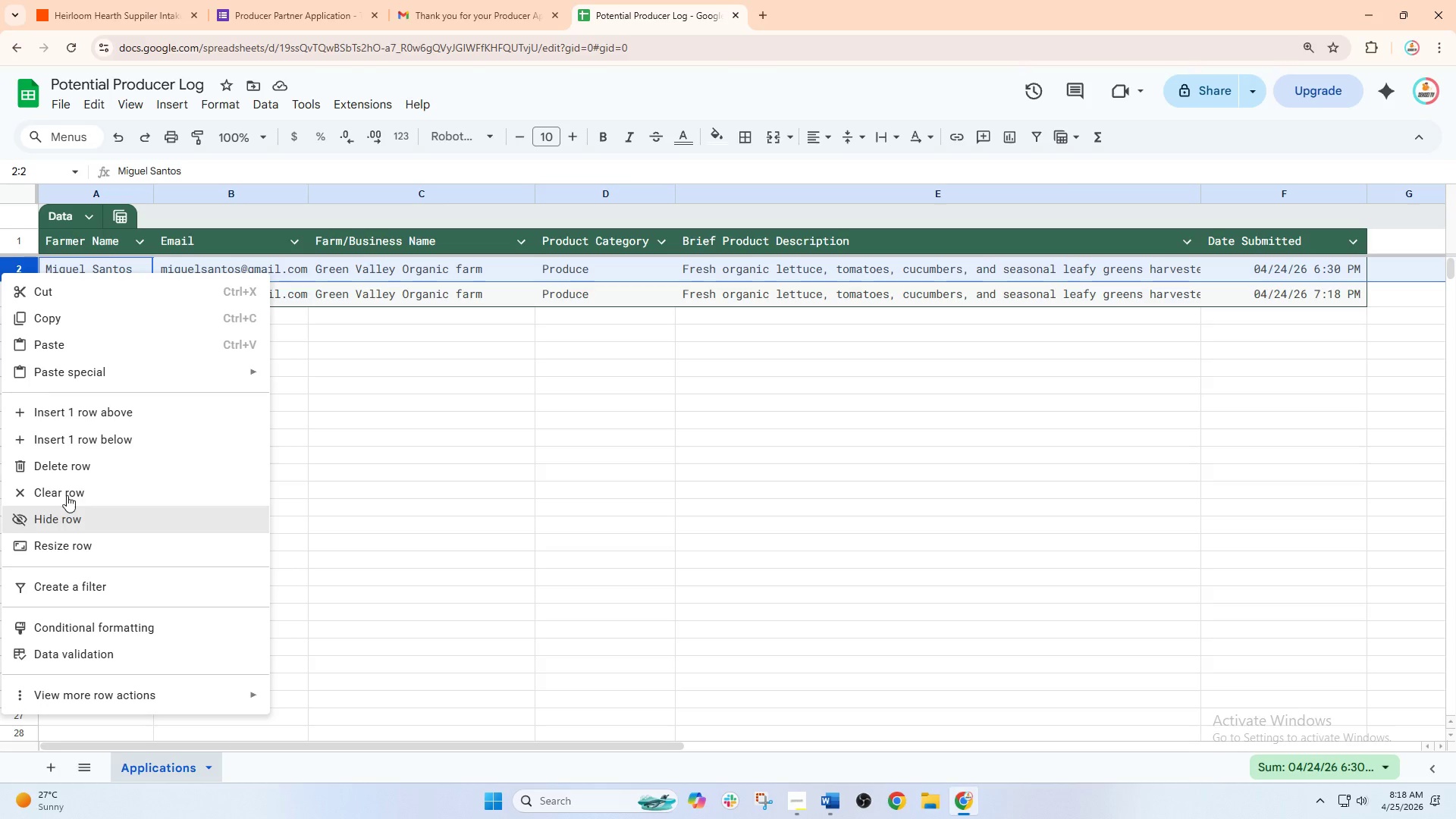 
left_click([328, 372])
 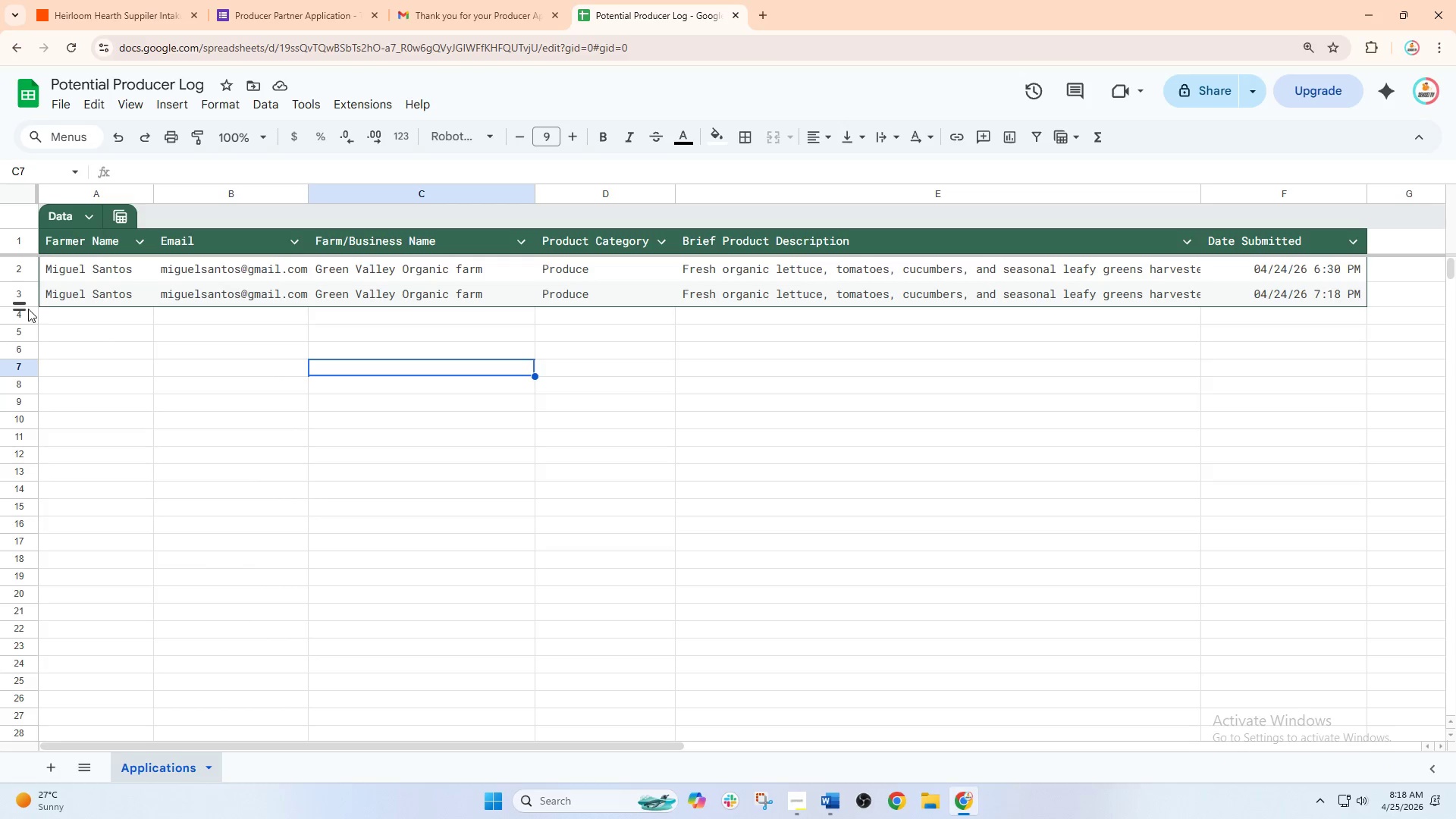 
left_click([10, 303])
 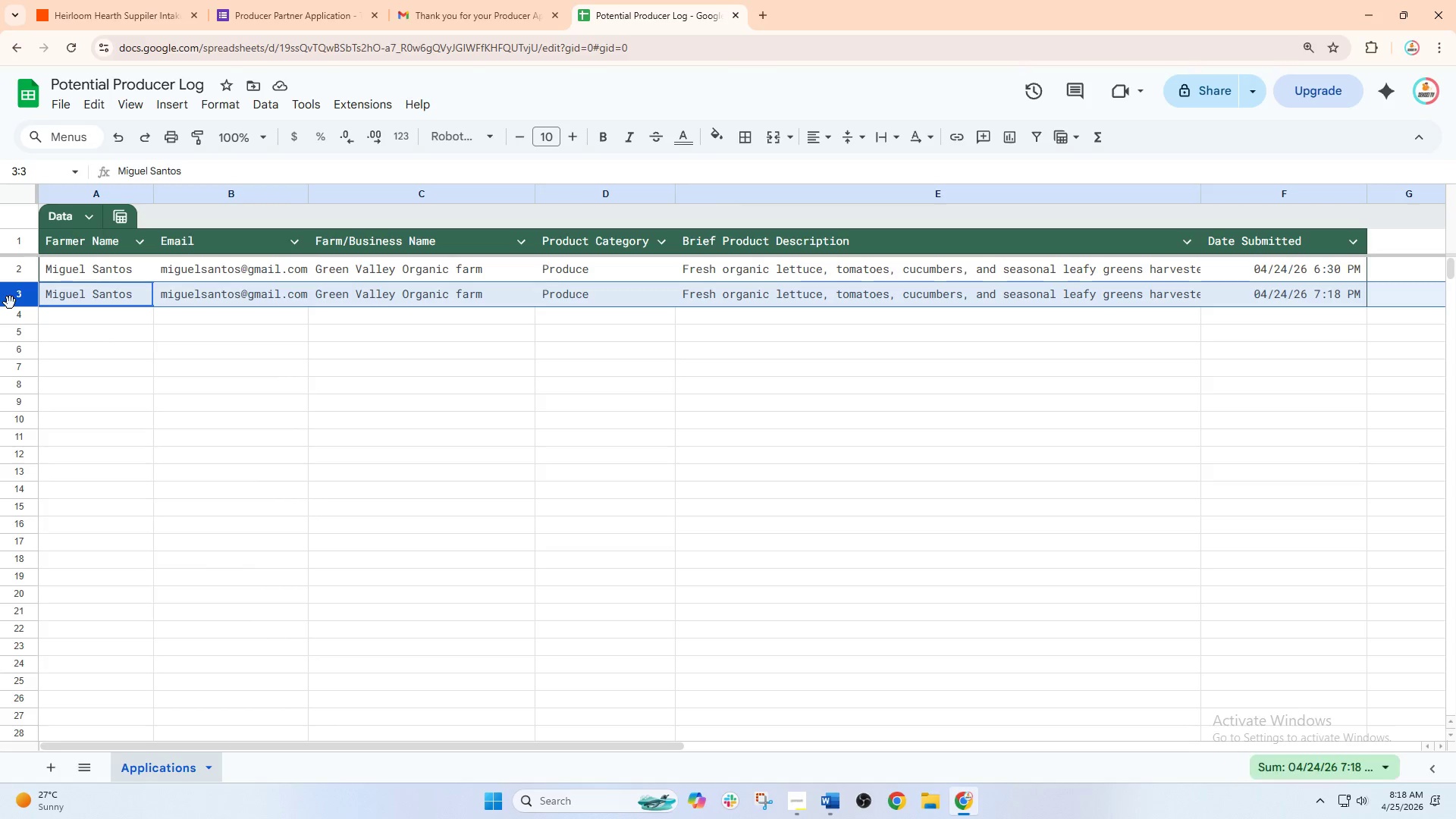 
right_click([10, 303])
 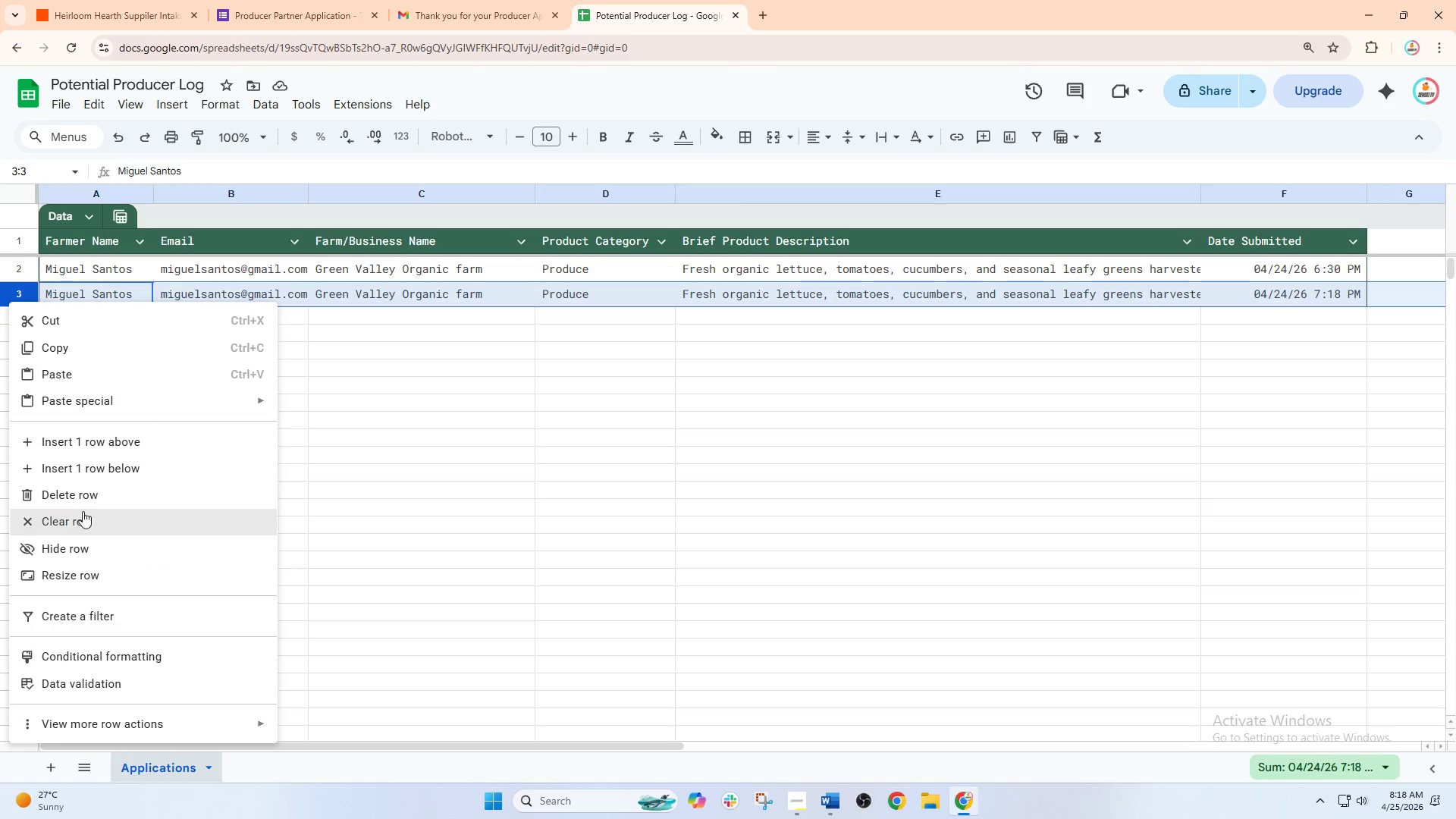 
left_click([90, 491])
 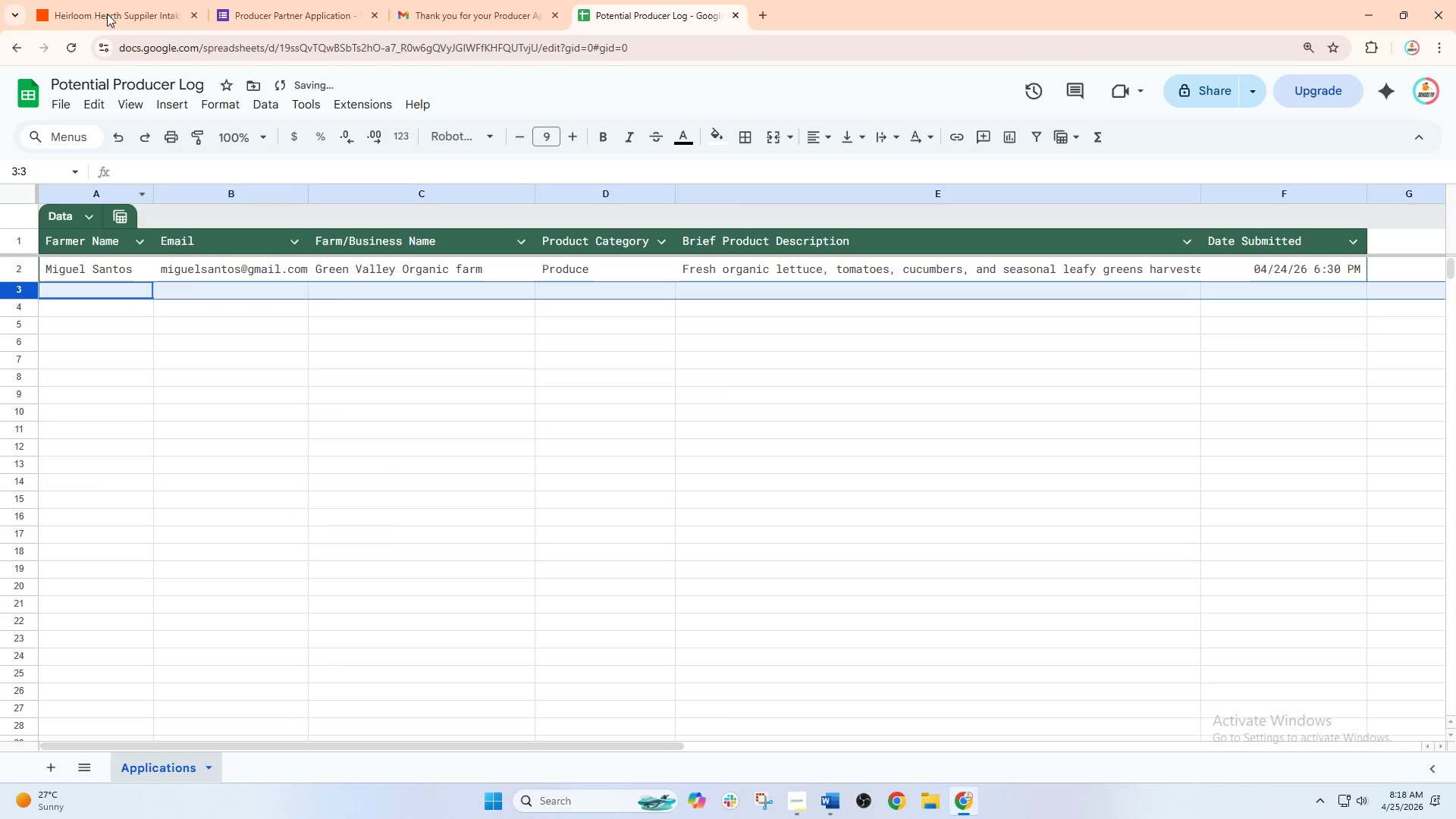 
left_click([107, 0])
 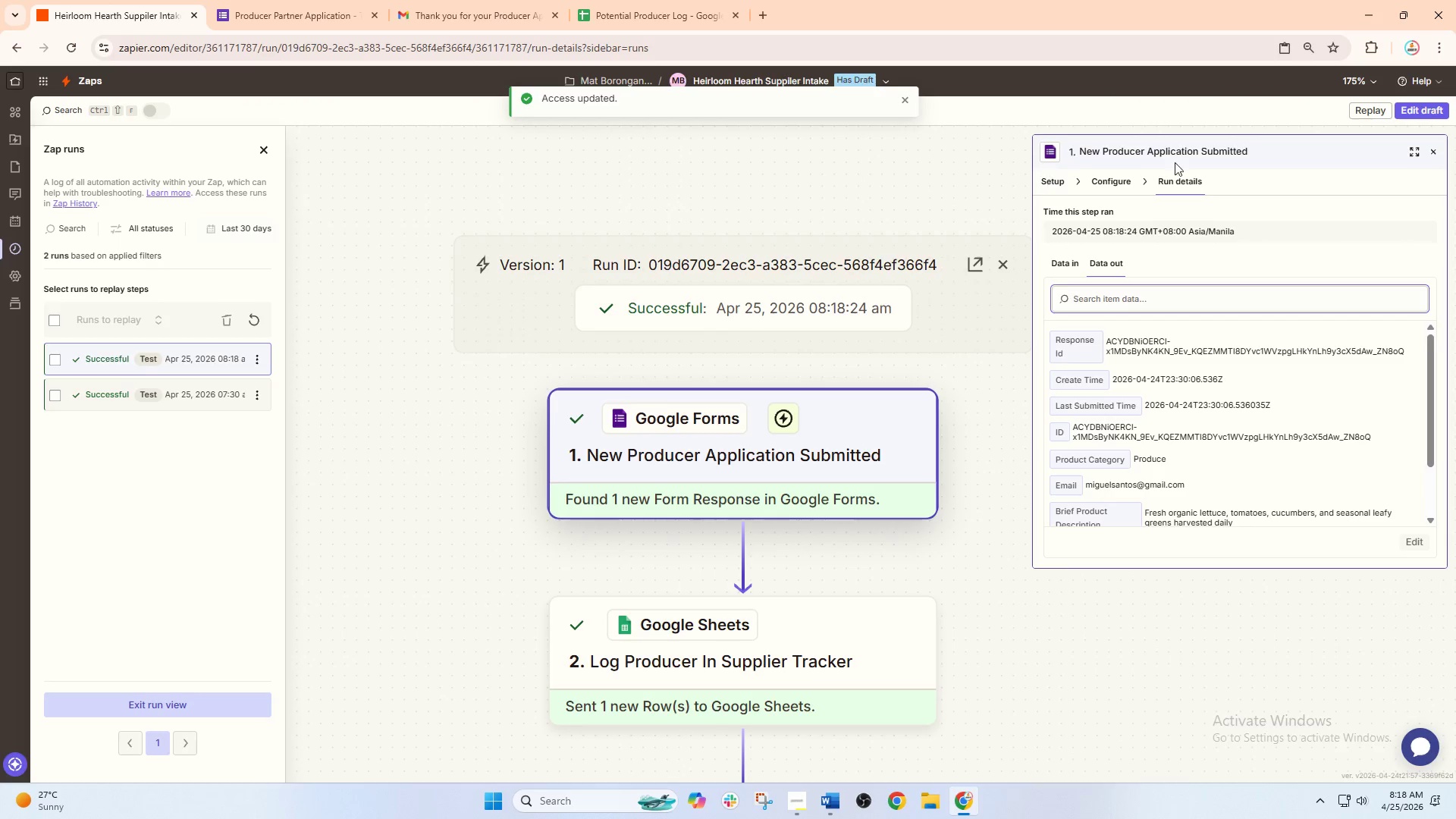 
left_click([1412, 109])
 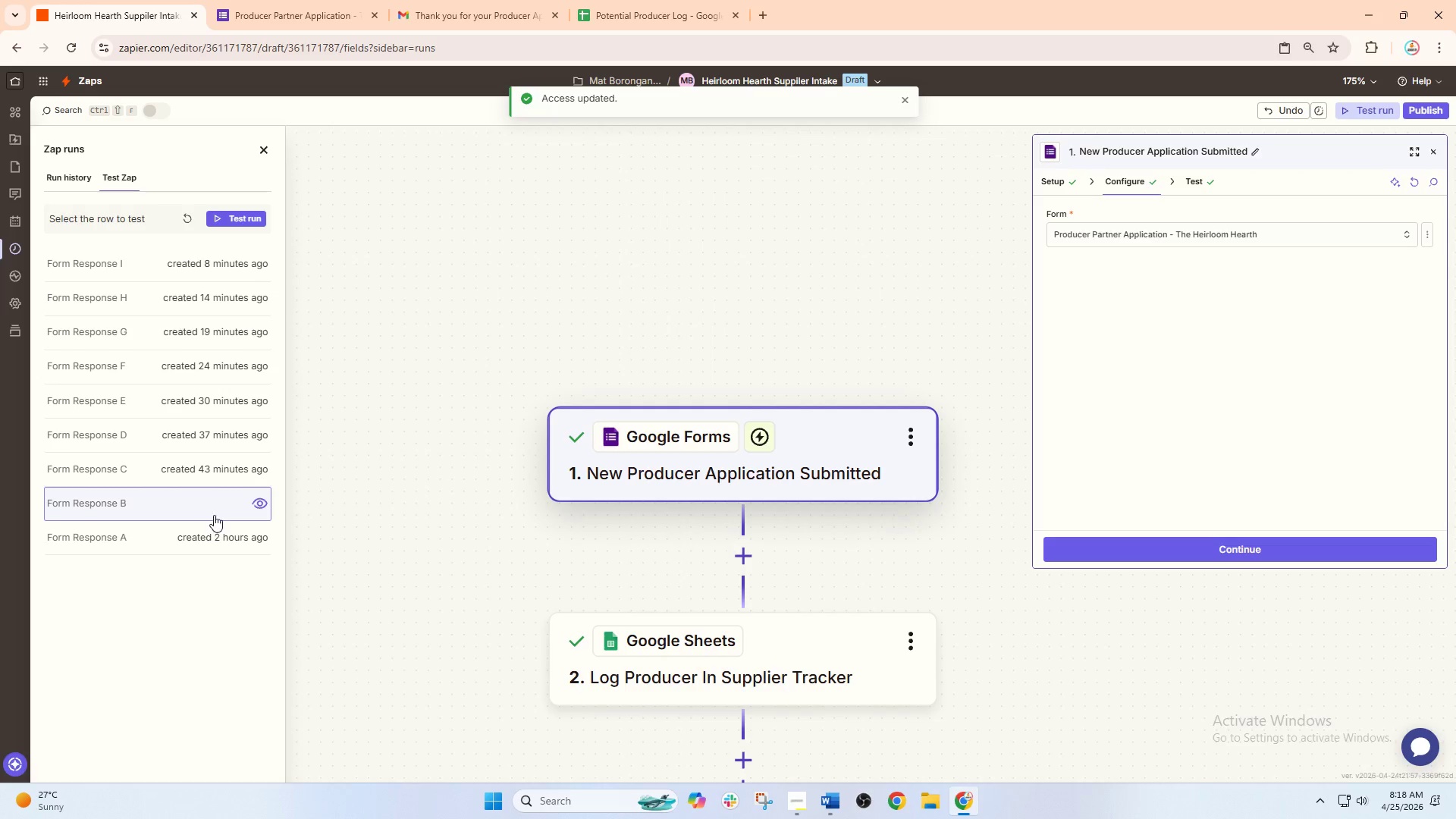 
left_click([207, 532])
 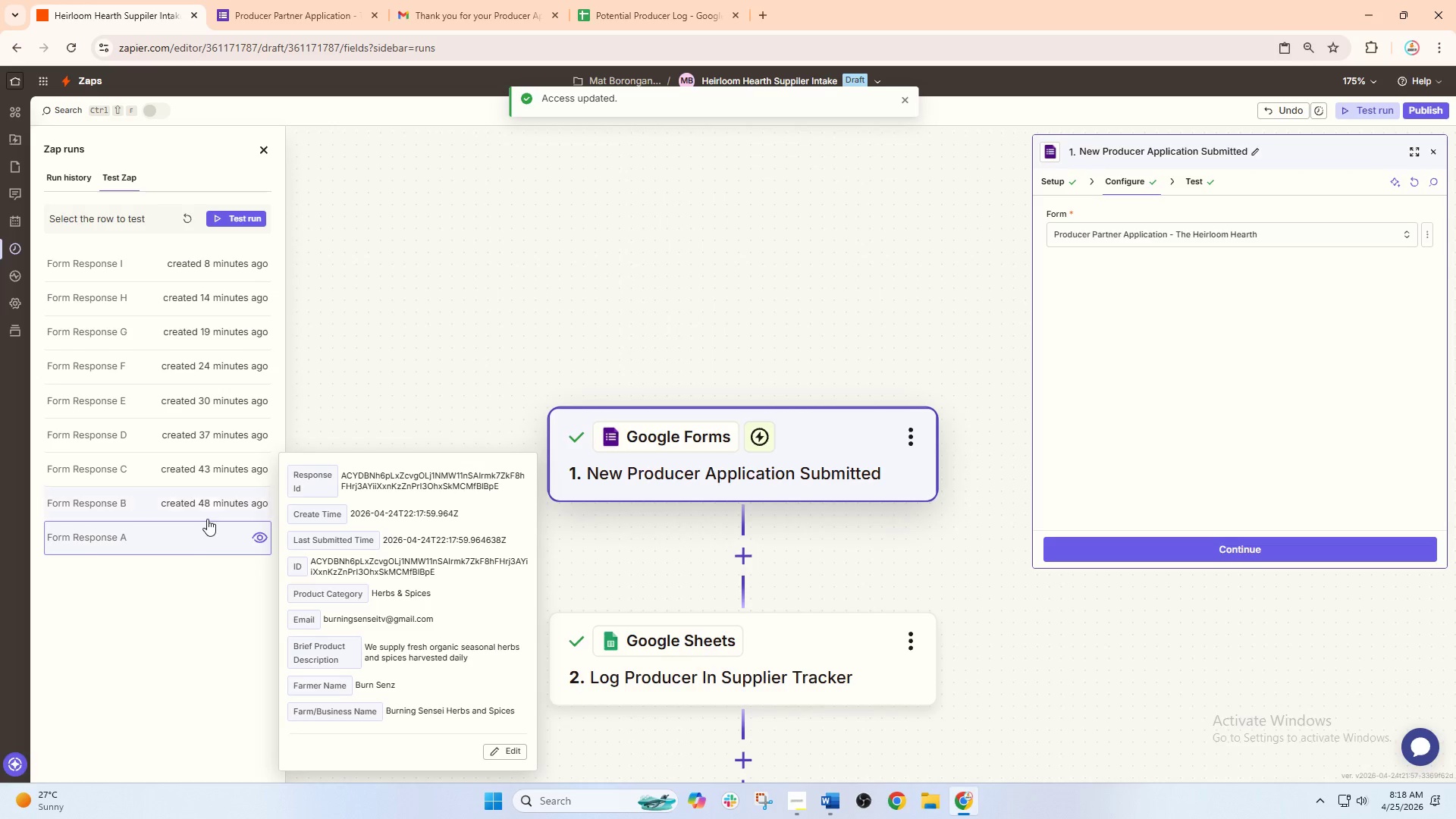 
left_click([209, 503])
 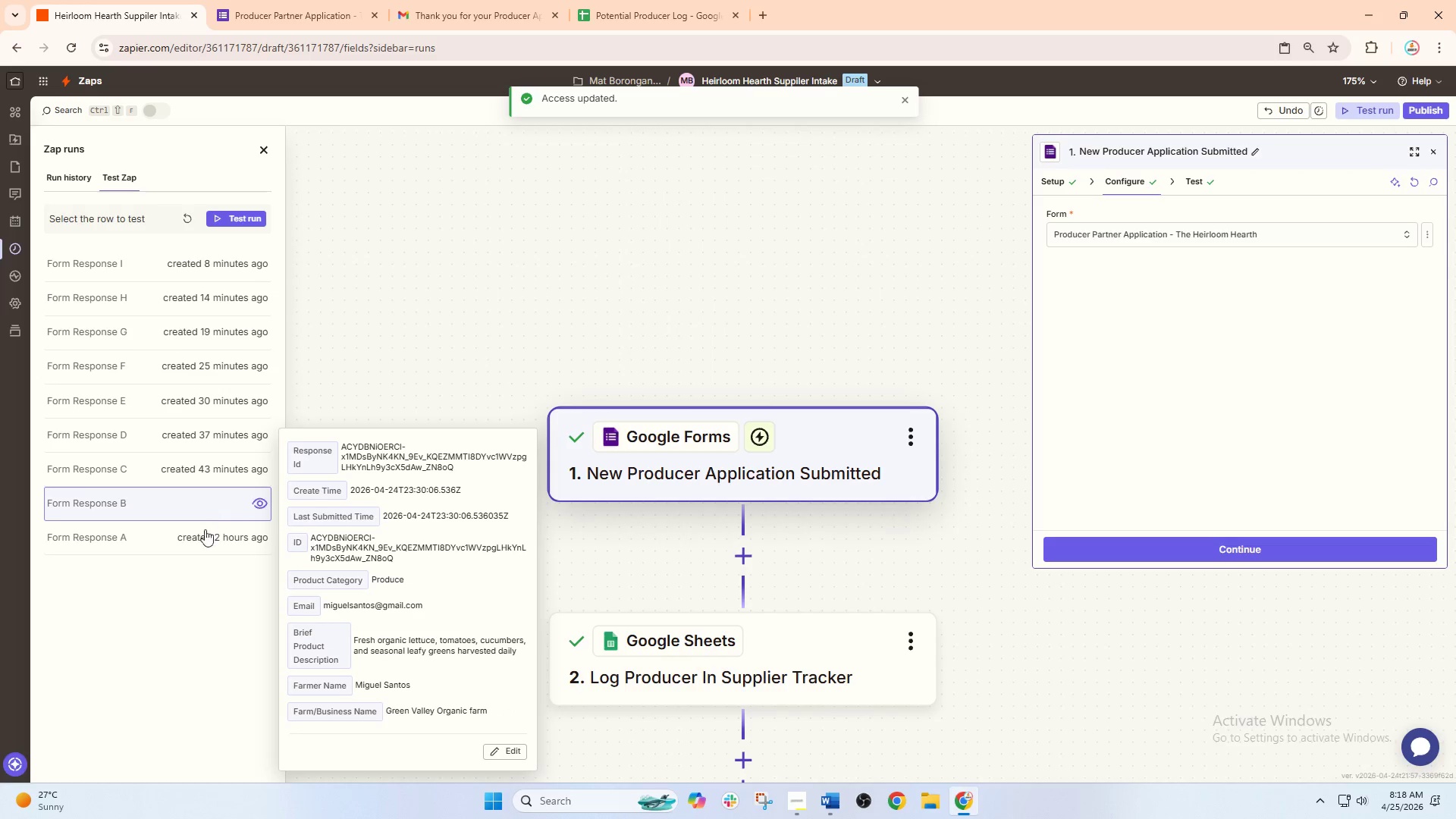 
left_click([198, 543])
 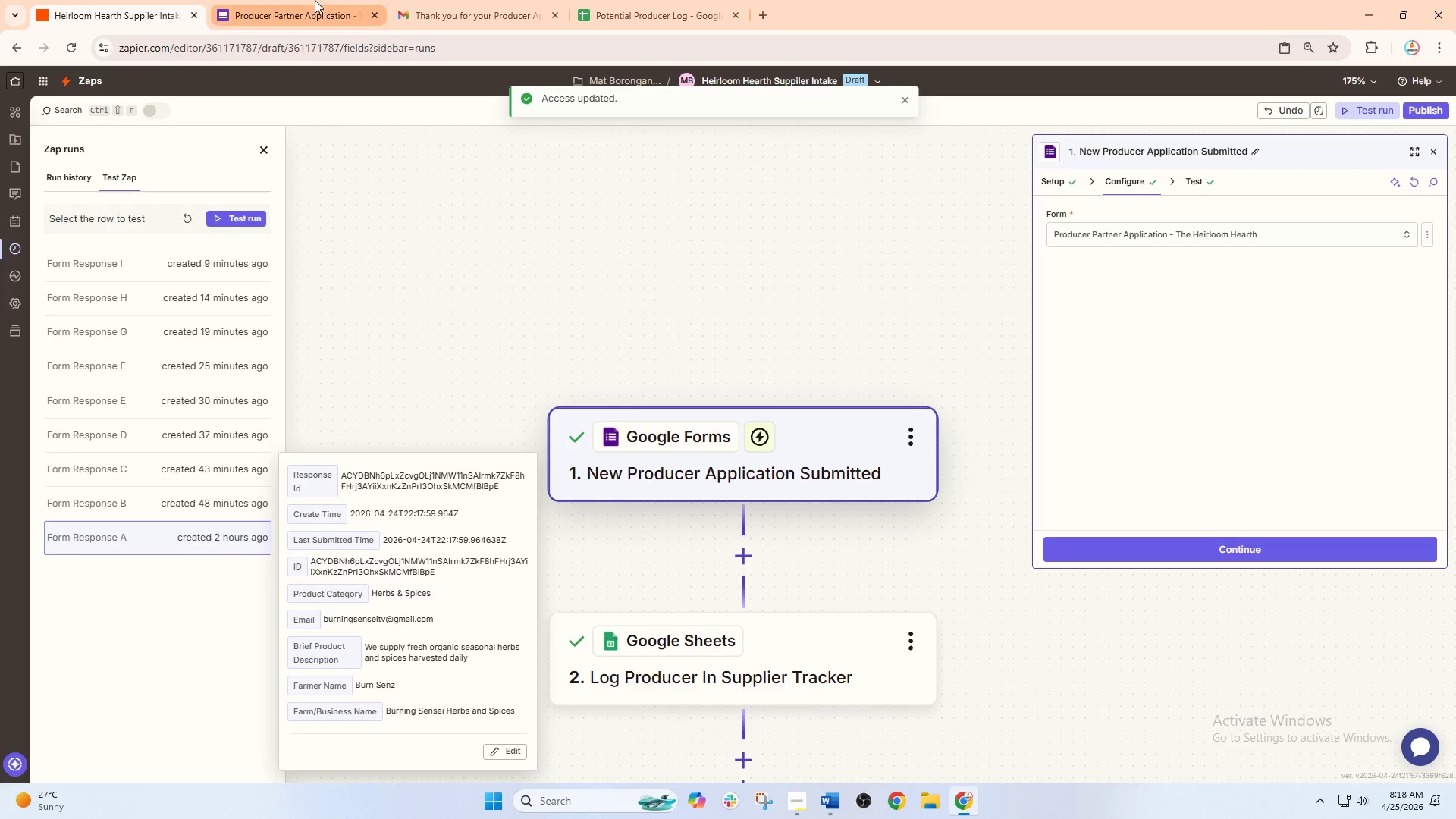 
left_click([647, 0])
 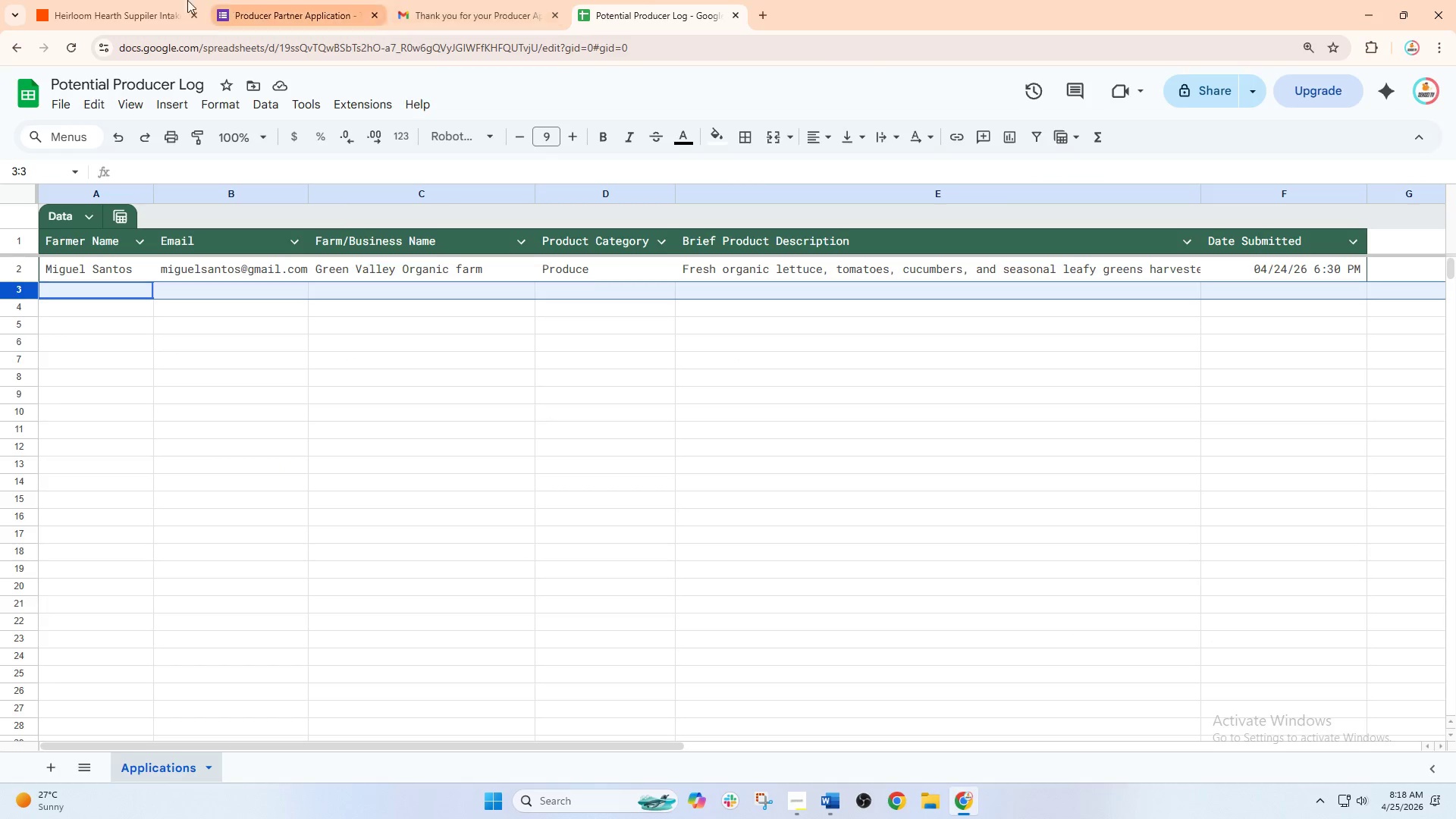 
mouse_move([138, 22])
 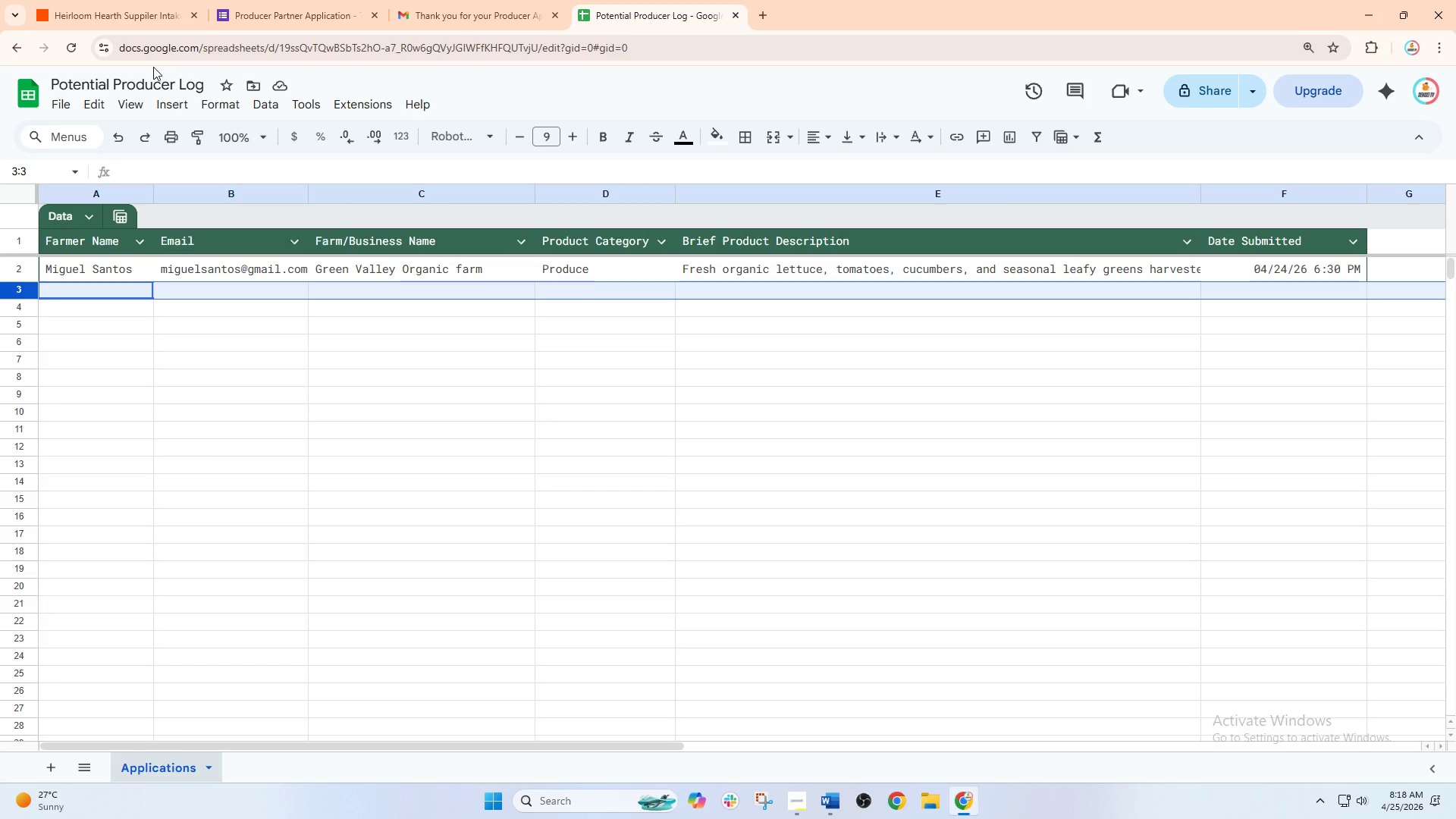 
key(Control+Z)
 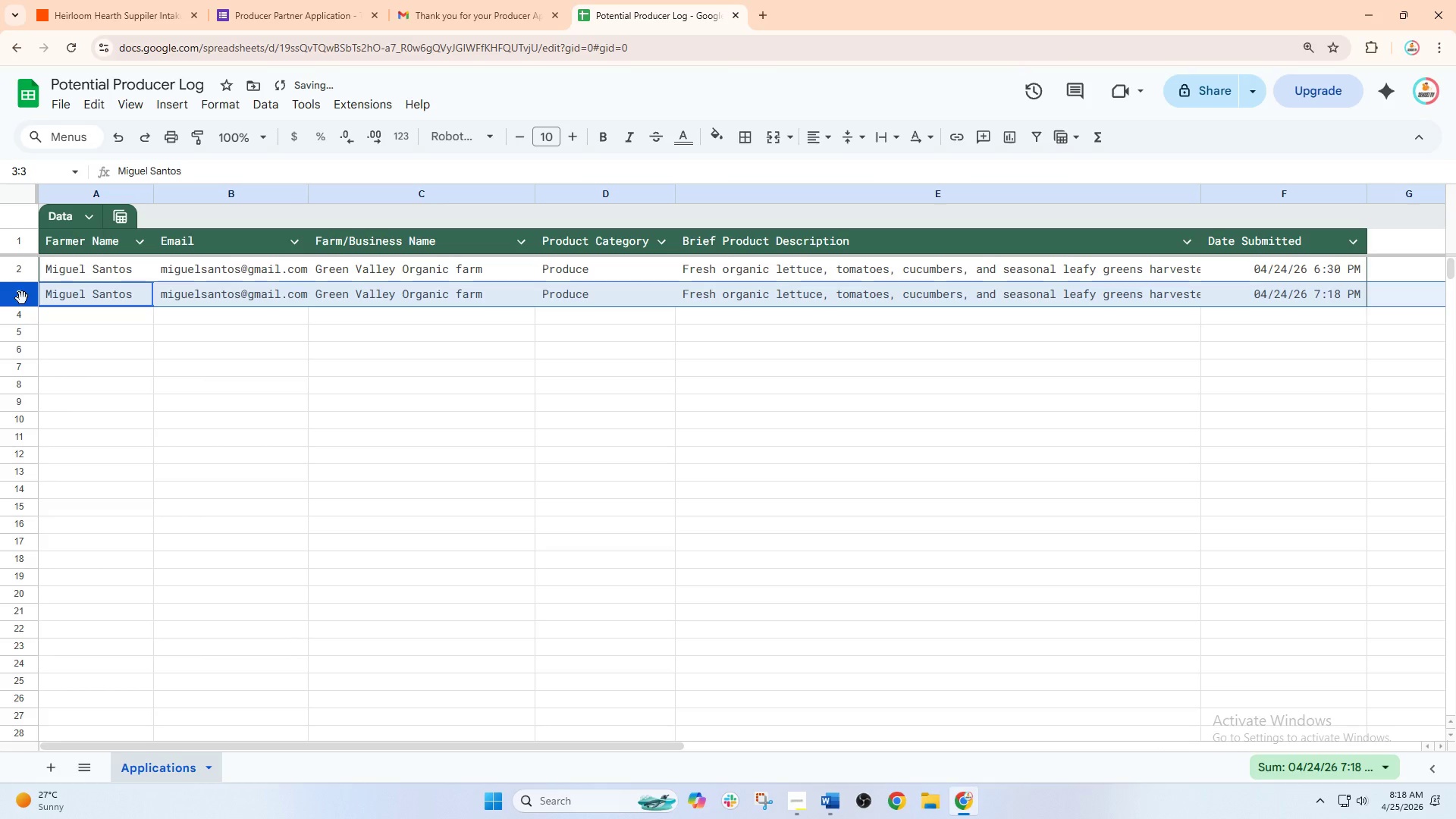 
hold_key(key=ControlLeft, duration=0.58)
 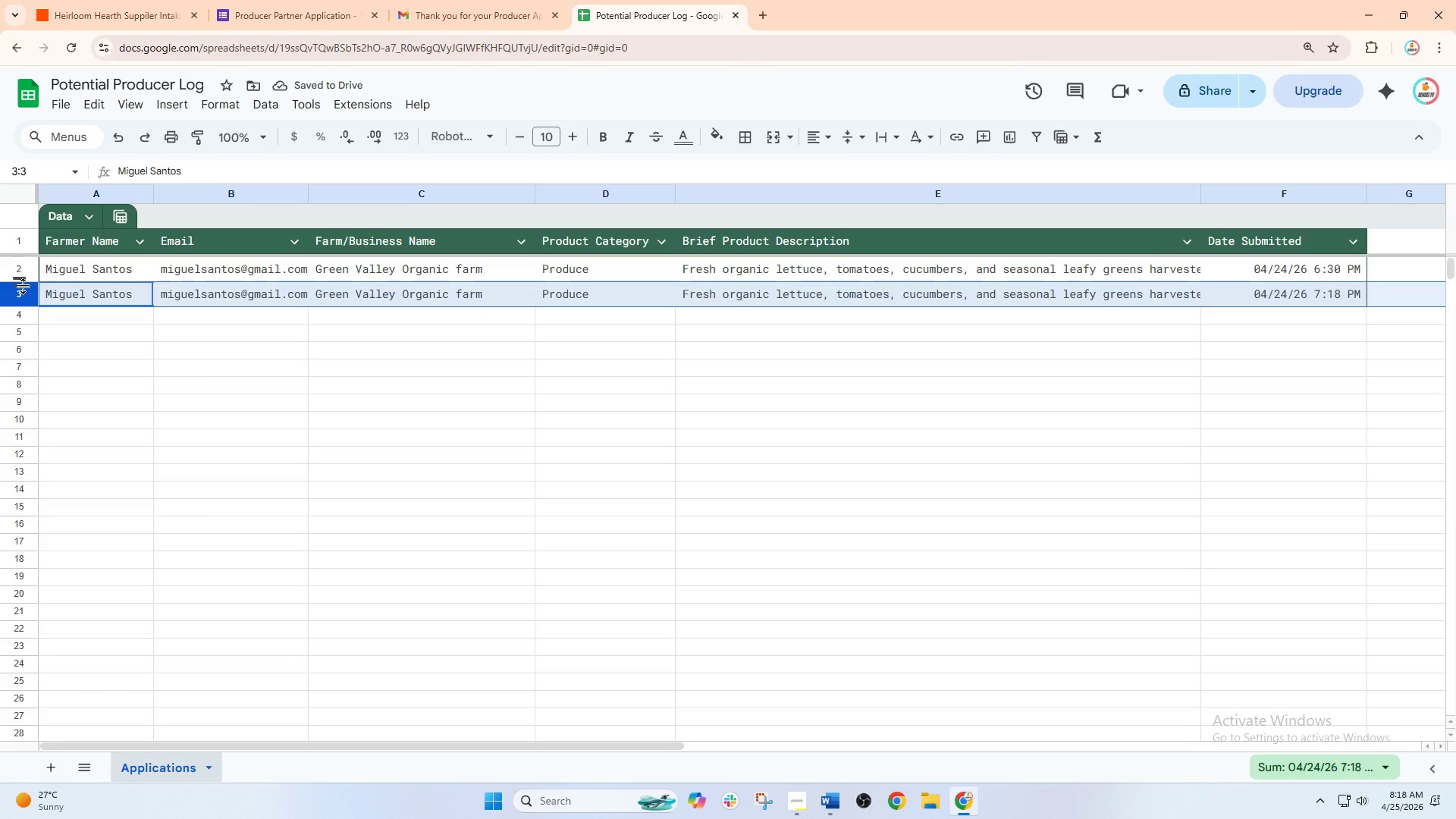 
hold_key(key=ControlLeft, duration=0.64)
 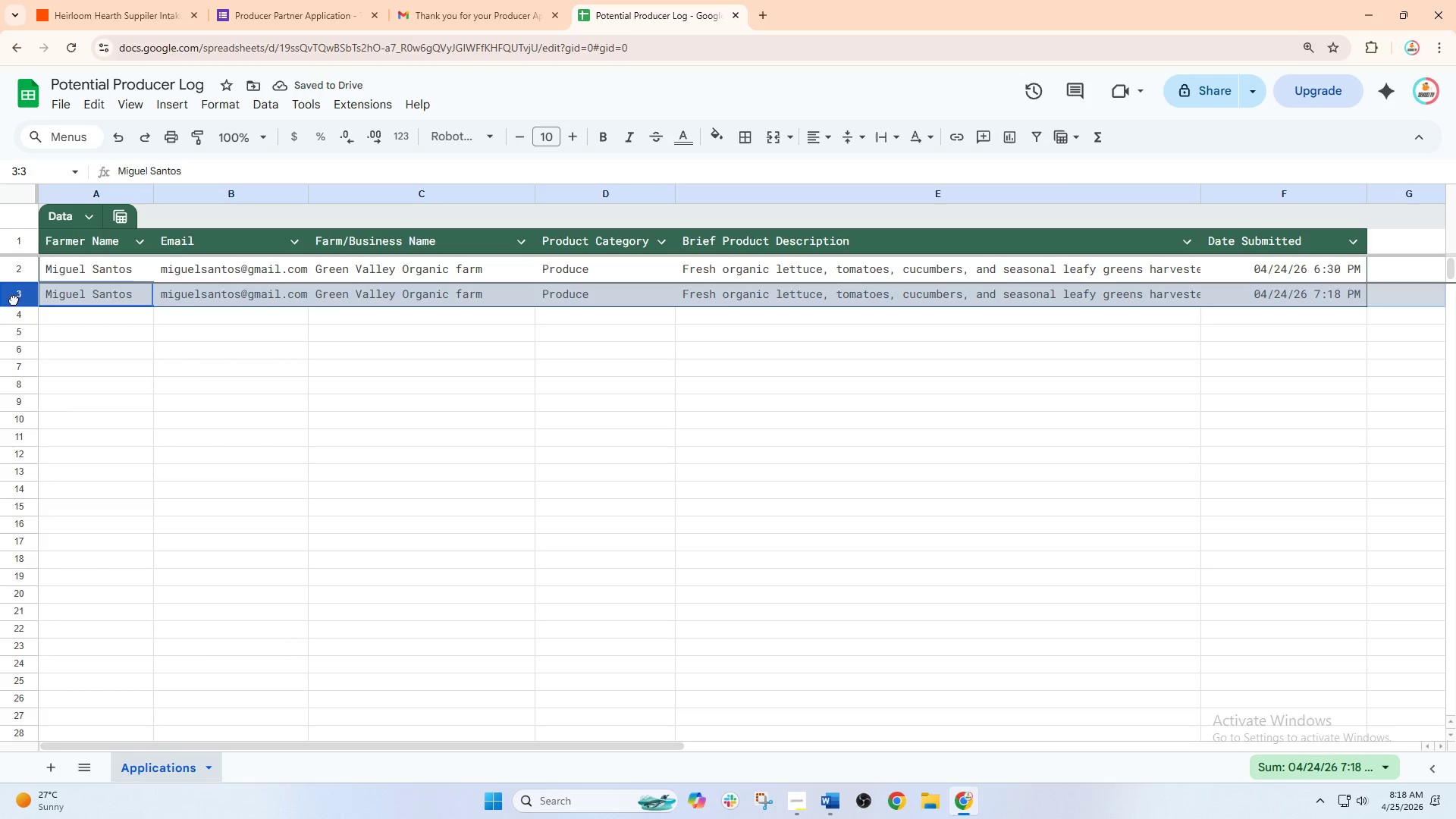 
left_click([14, 300])
 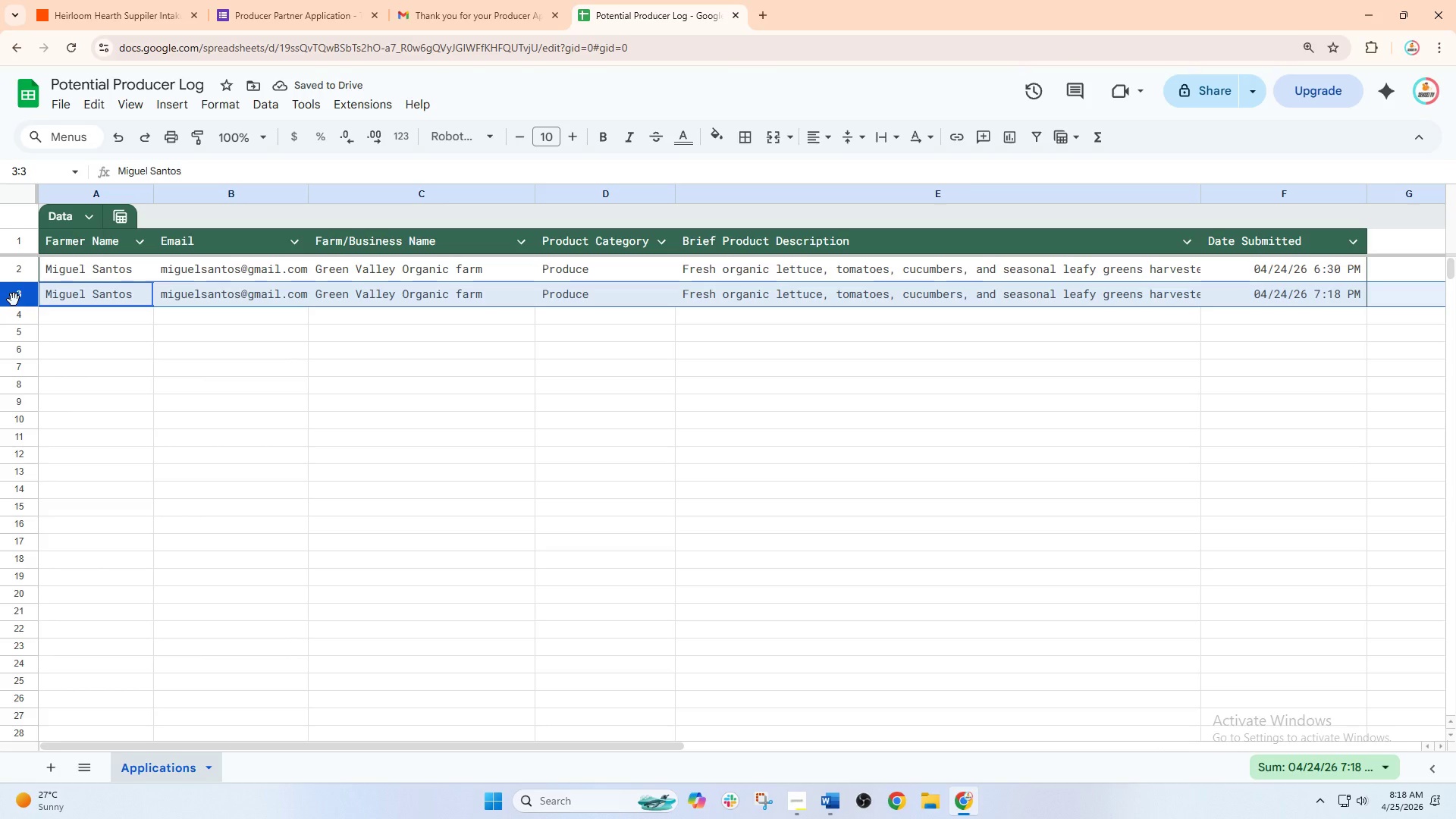 
key(Control+Z)
 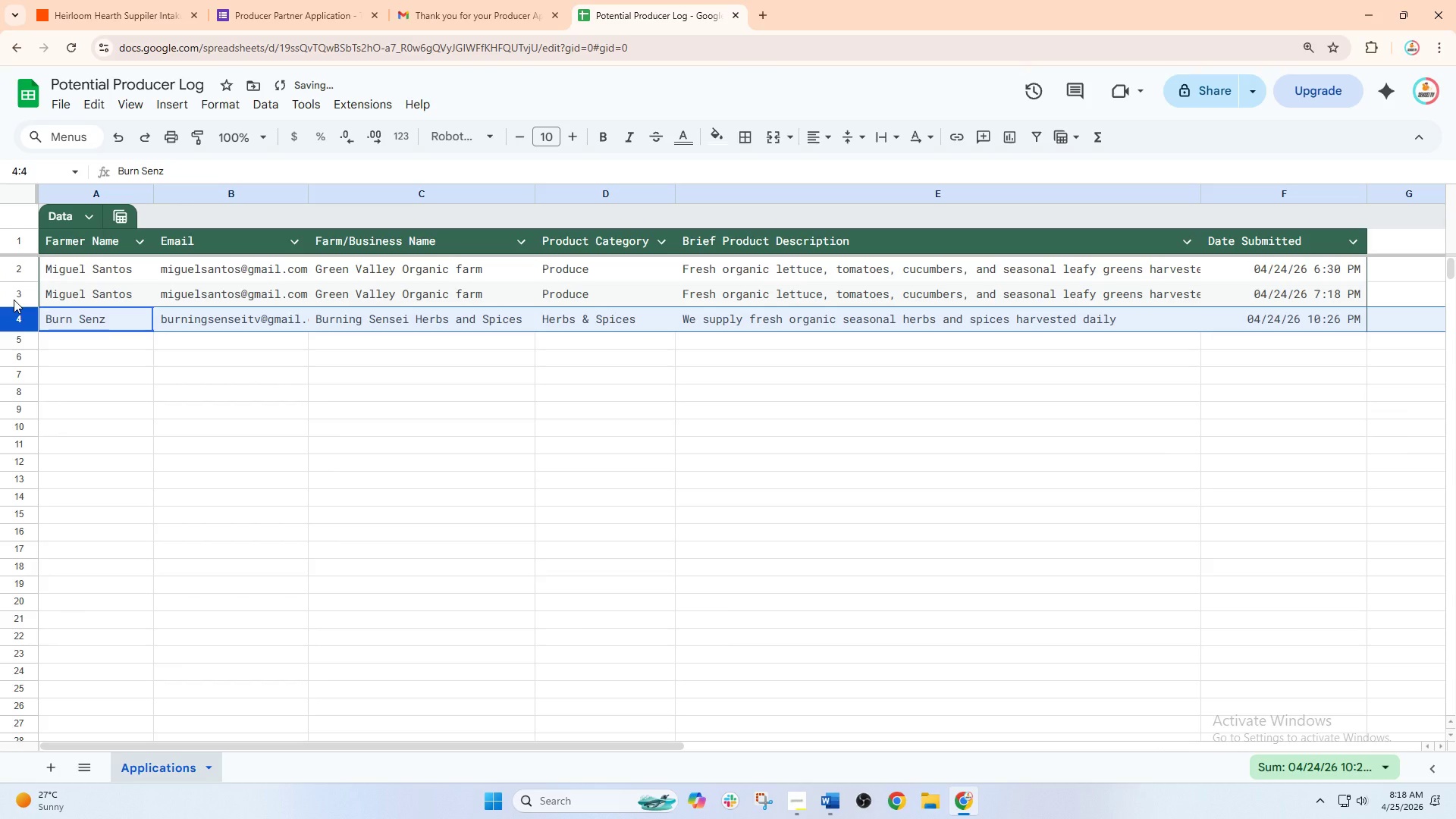 
hold_key(key=ControlLeft, duration=0.39)
 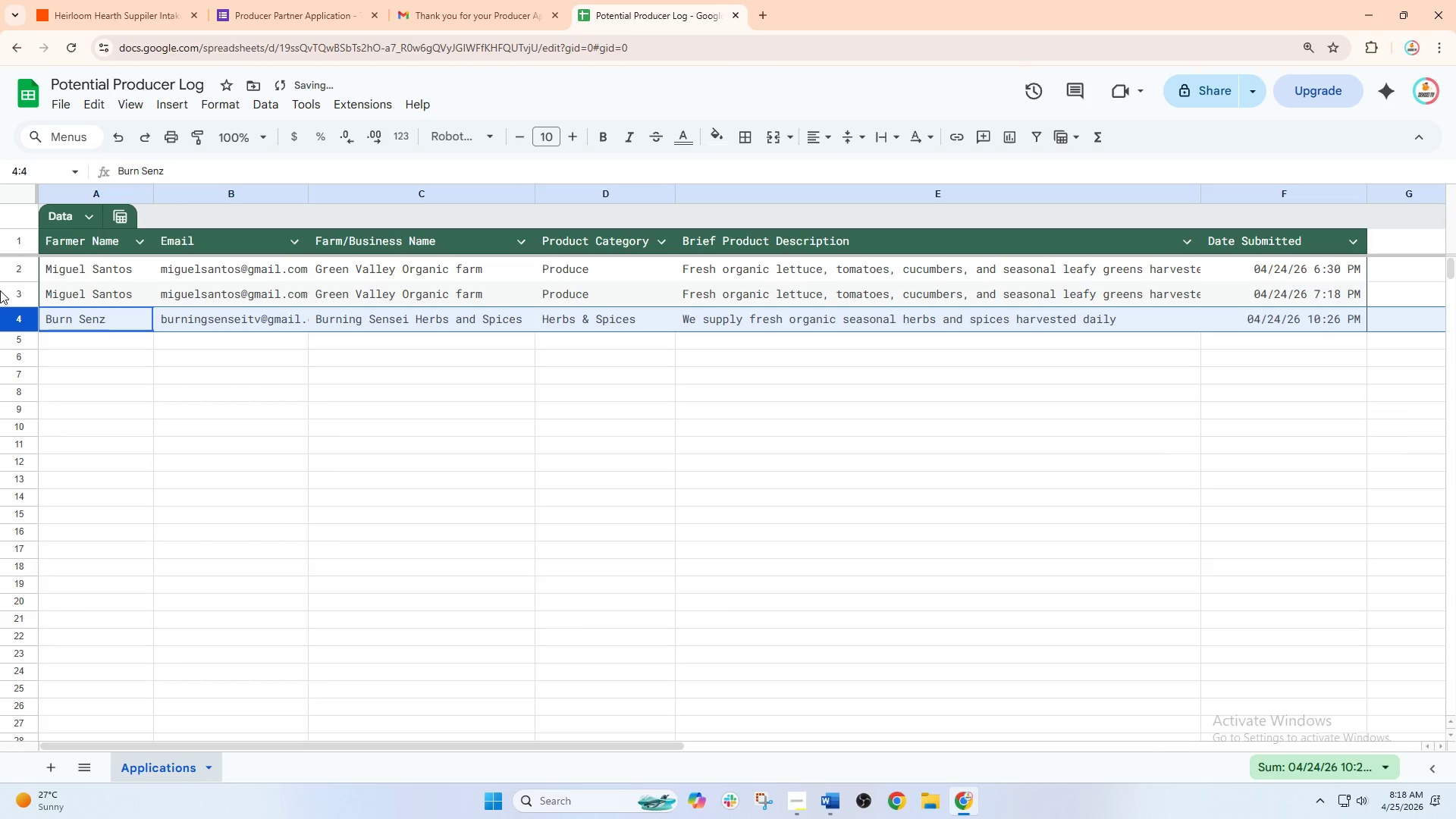 
left_click([0, 290])
 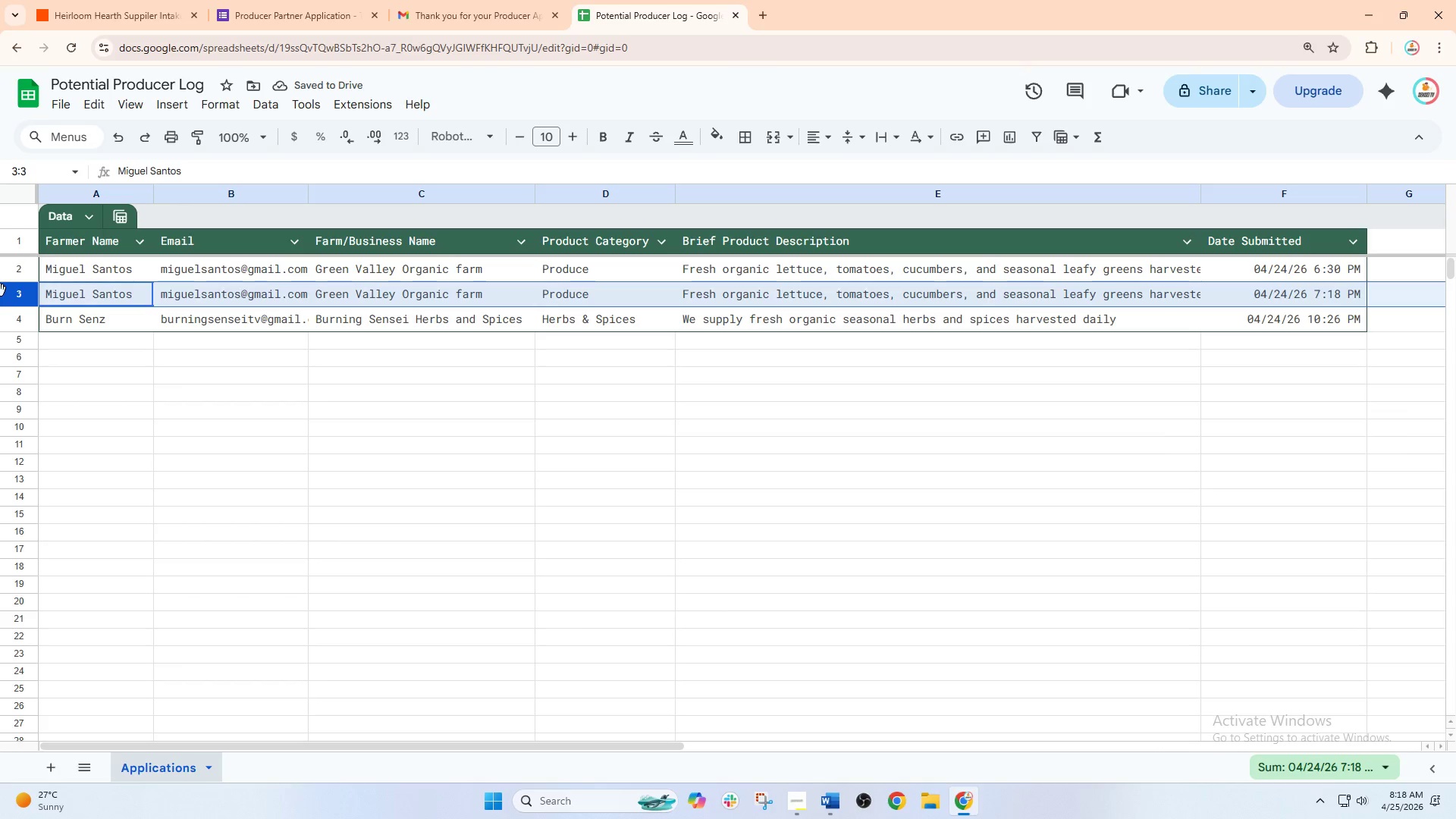 
right_click([0, 290])
 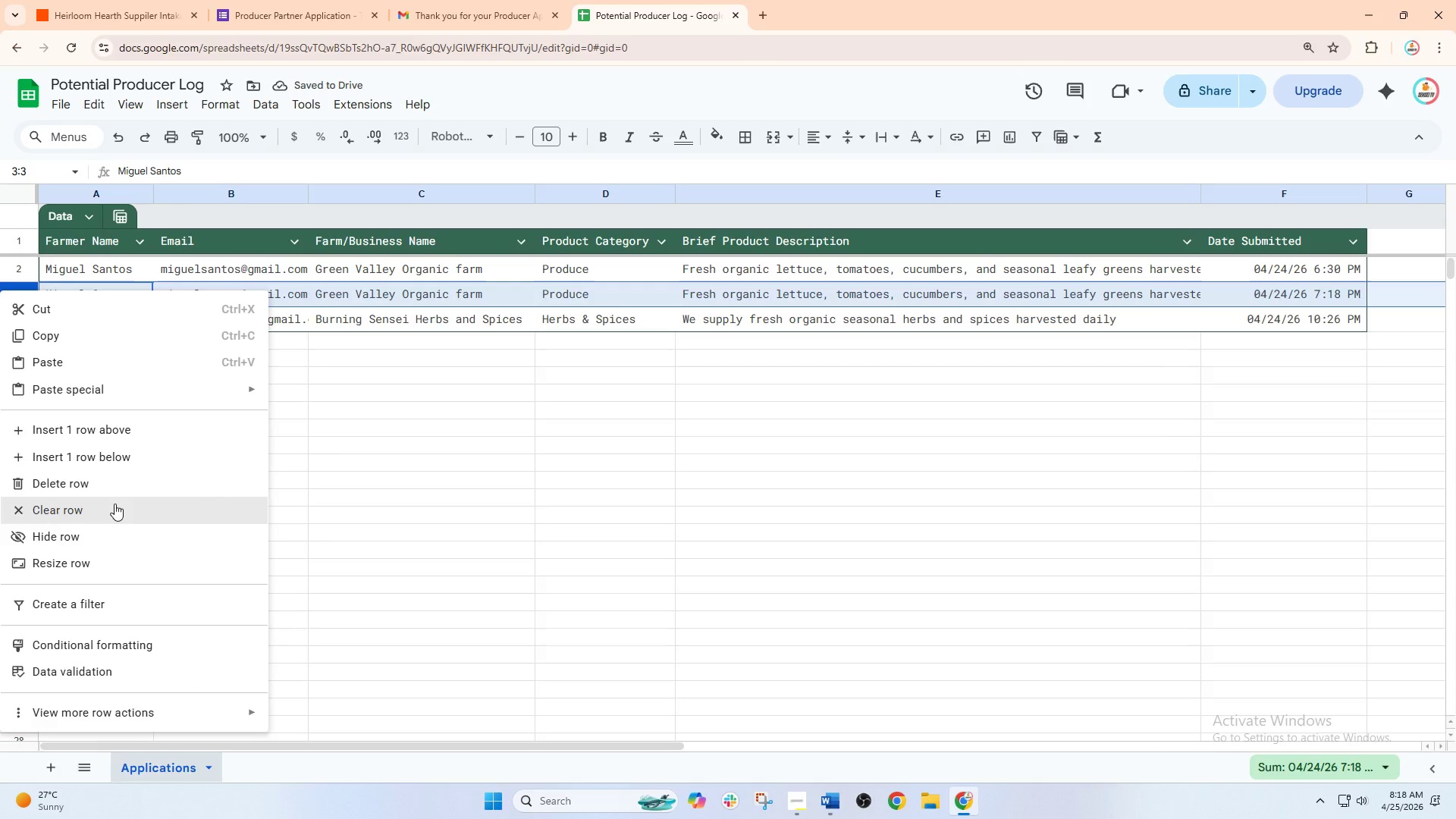 
left_click([115, 489])
 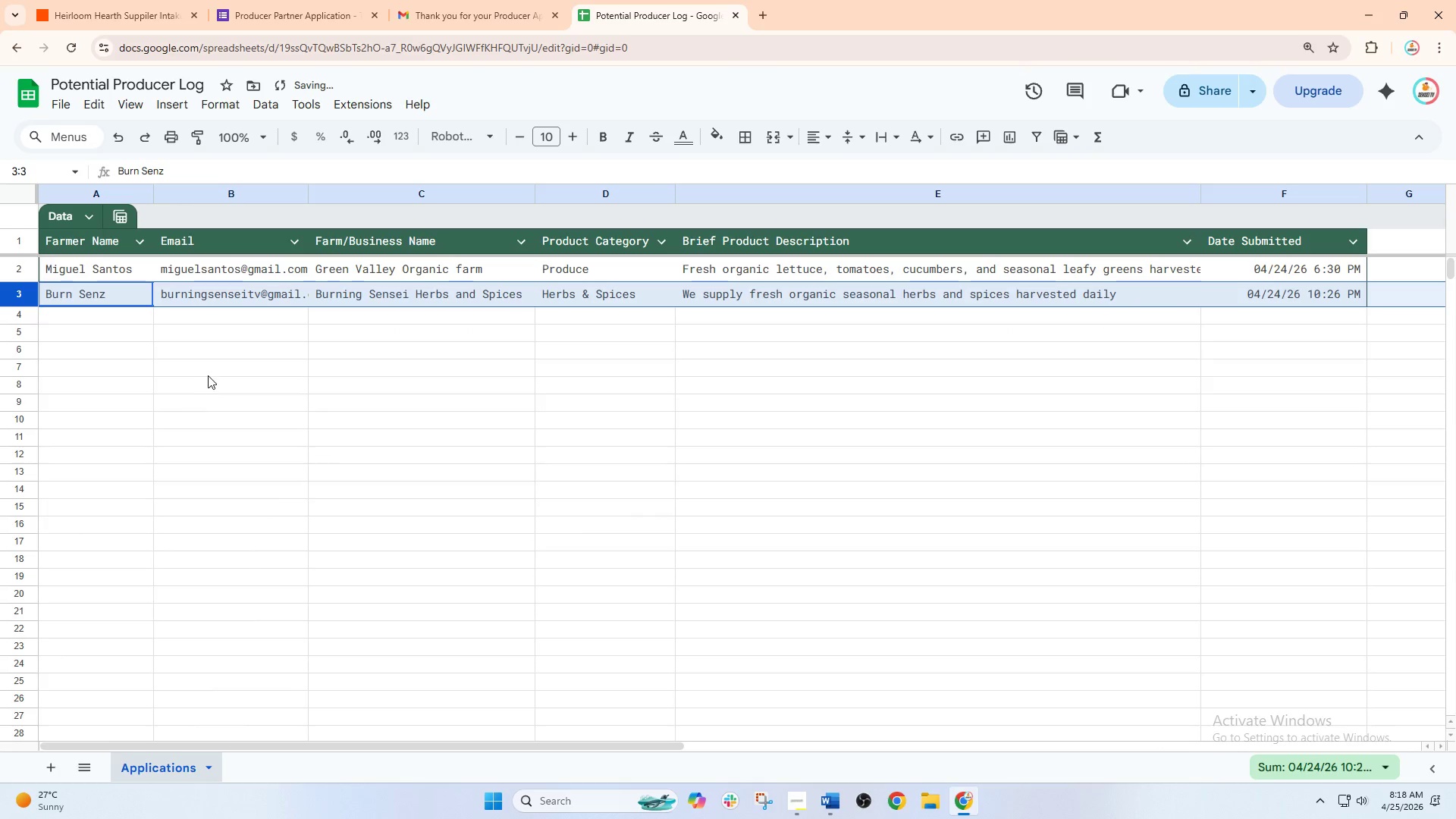 
left_click_drag(start_coordinate=[209, 364], to_coordinate=[209, 360])
 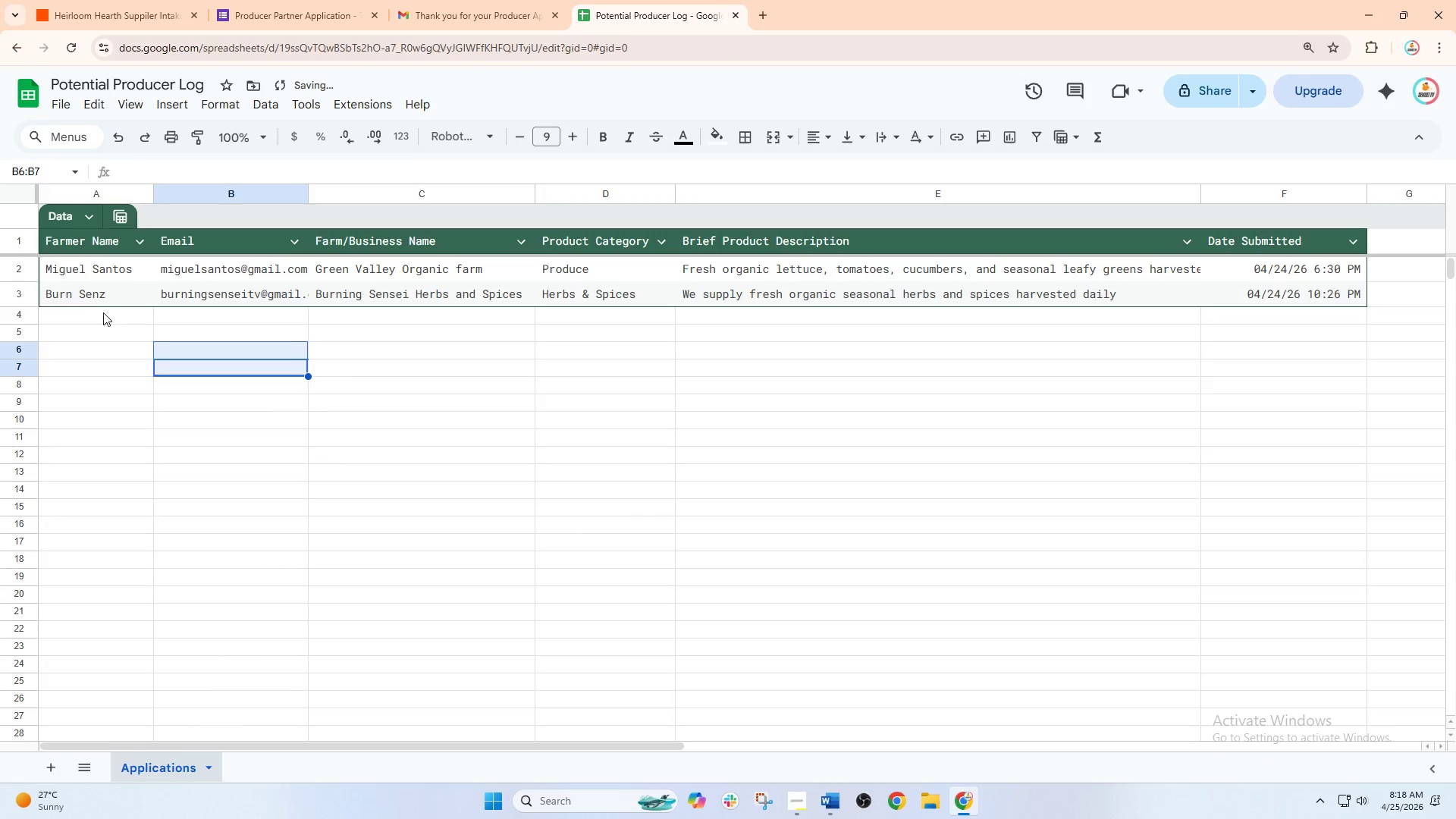 
left_click([103, 312])
 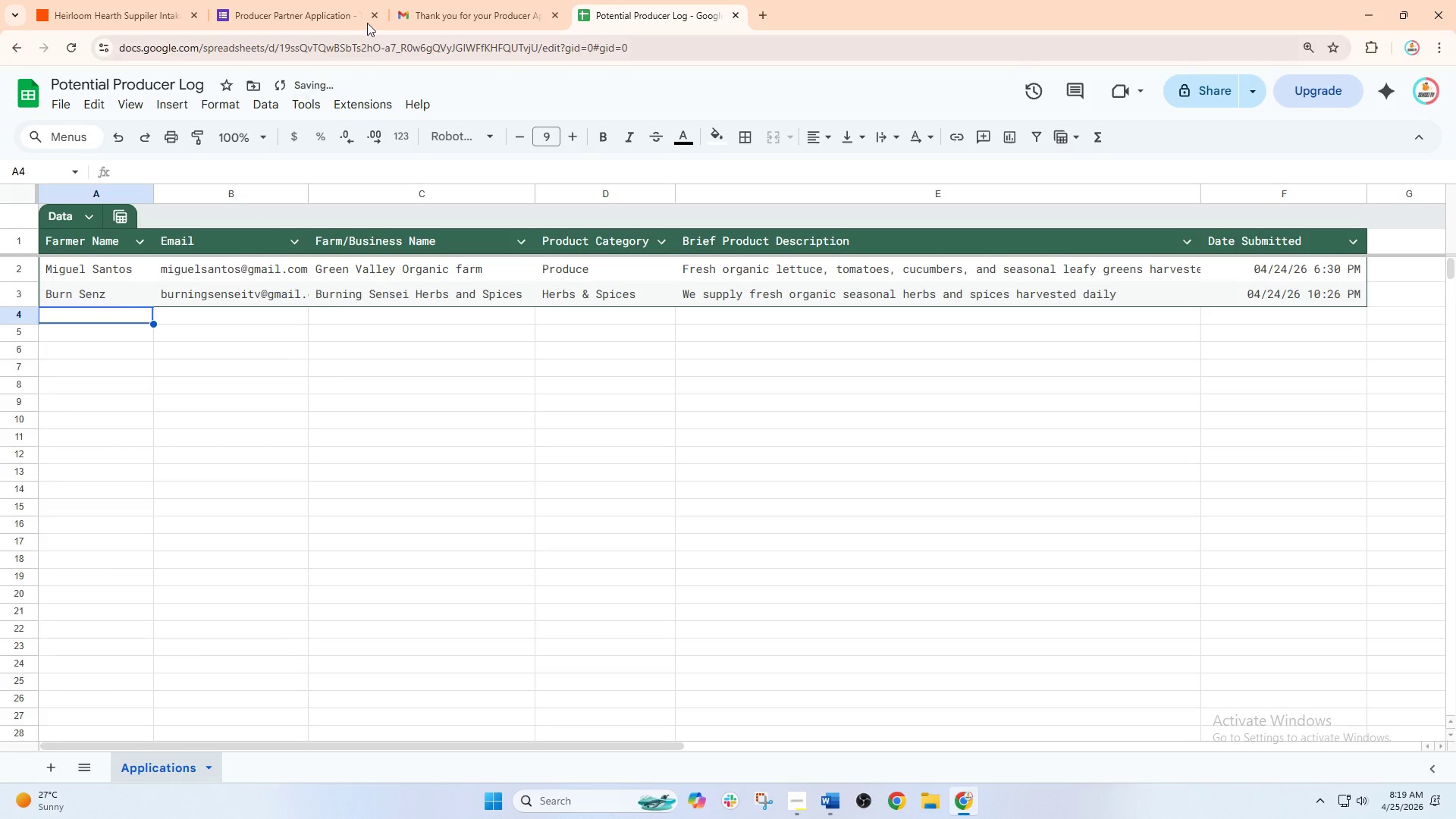 
left_click([486, 0])
 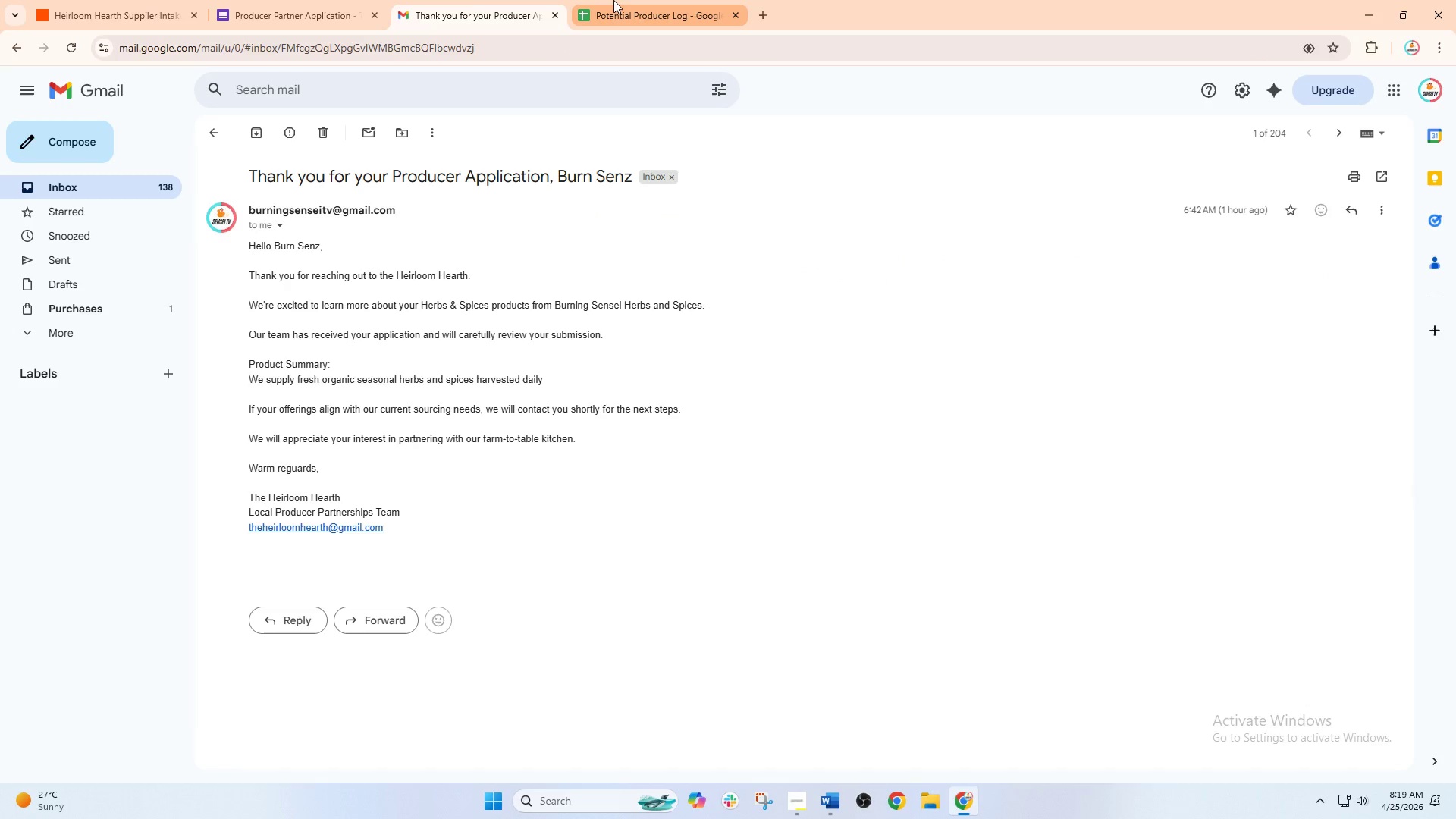 
left_click([613, 0])
 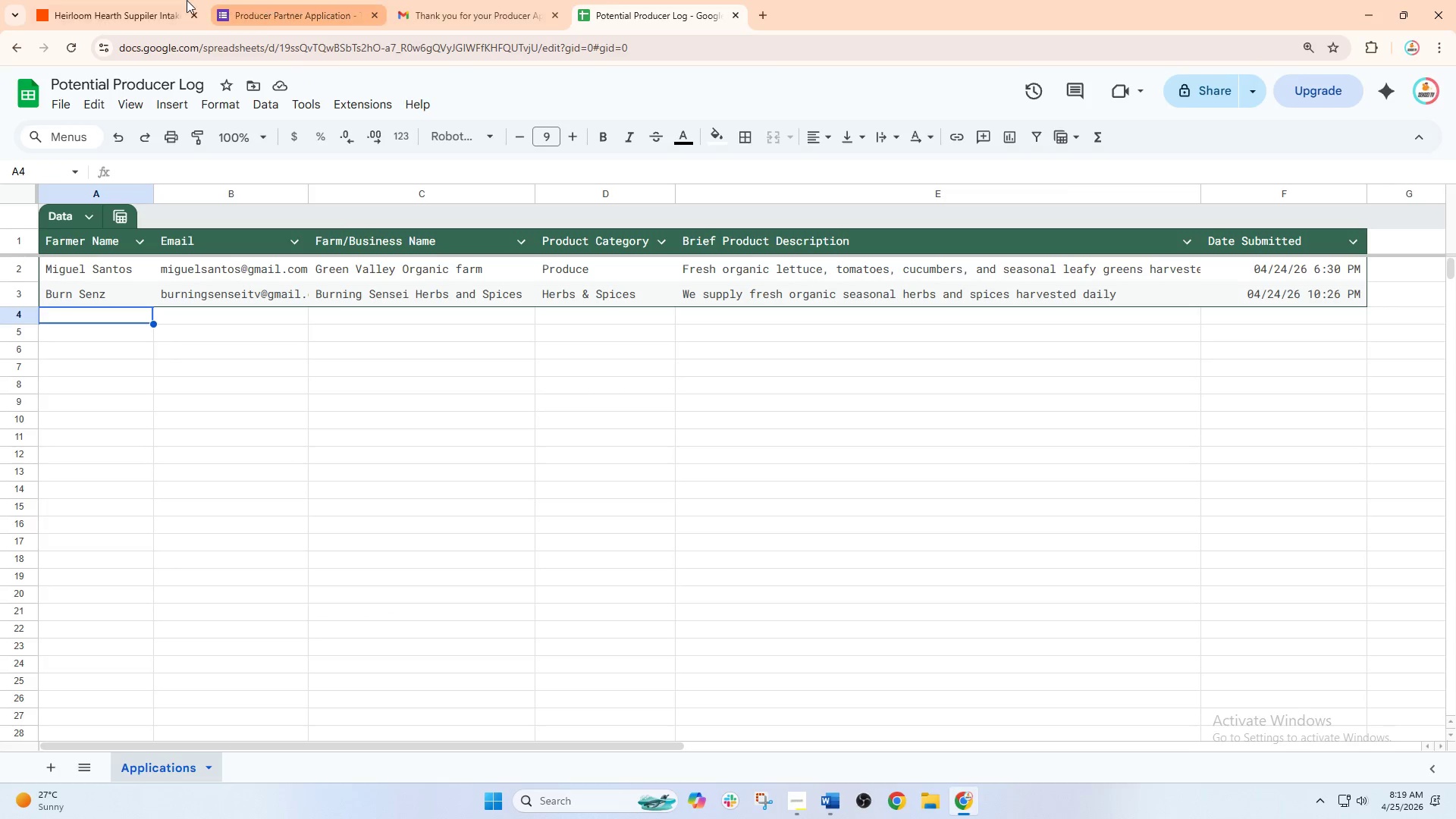 
left_click([155, 0])
 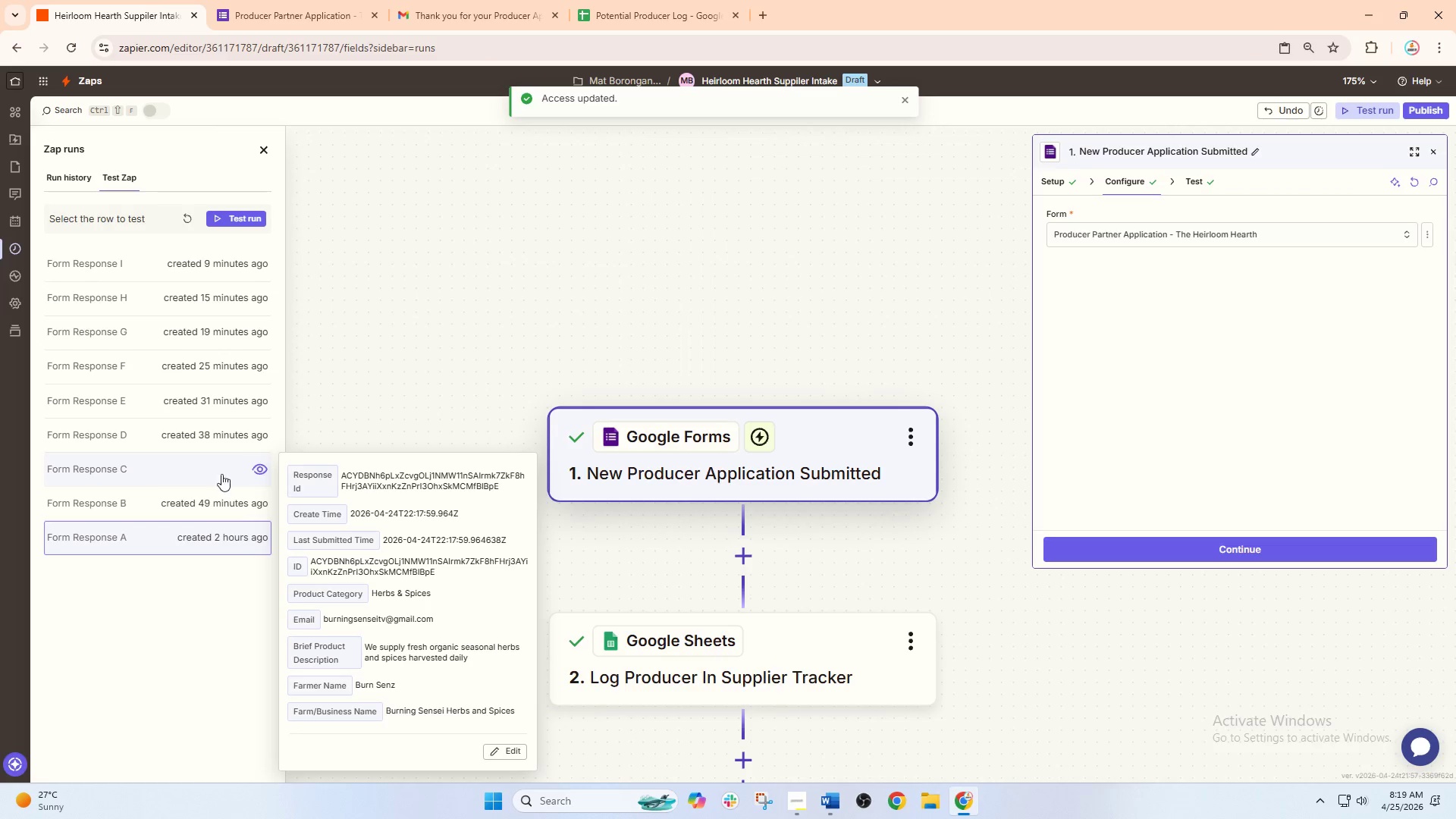 
left_click([212, 466])
 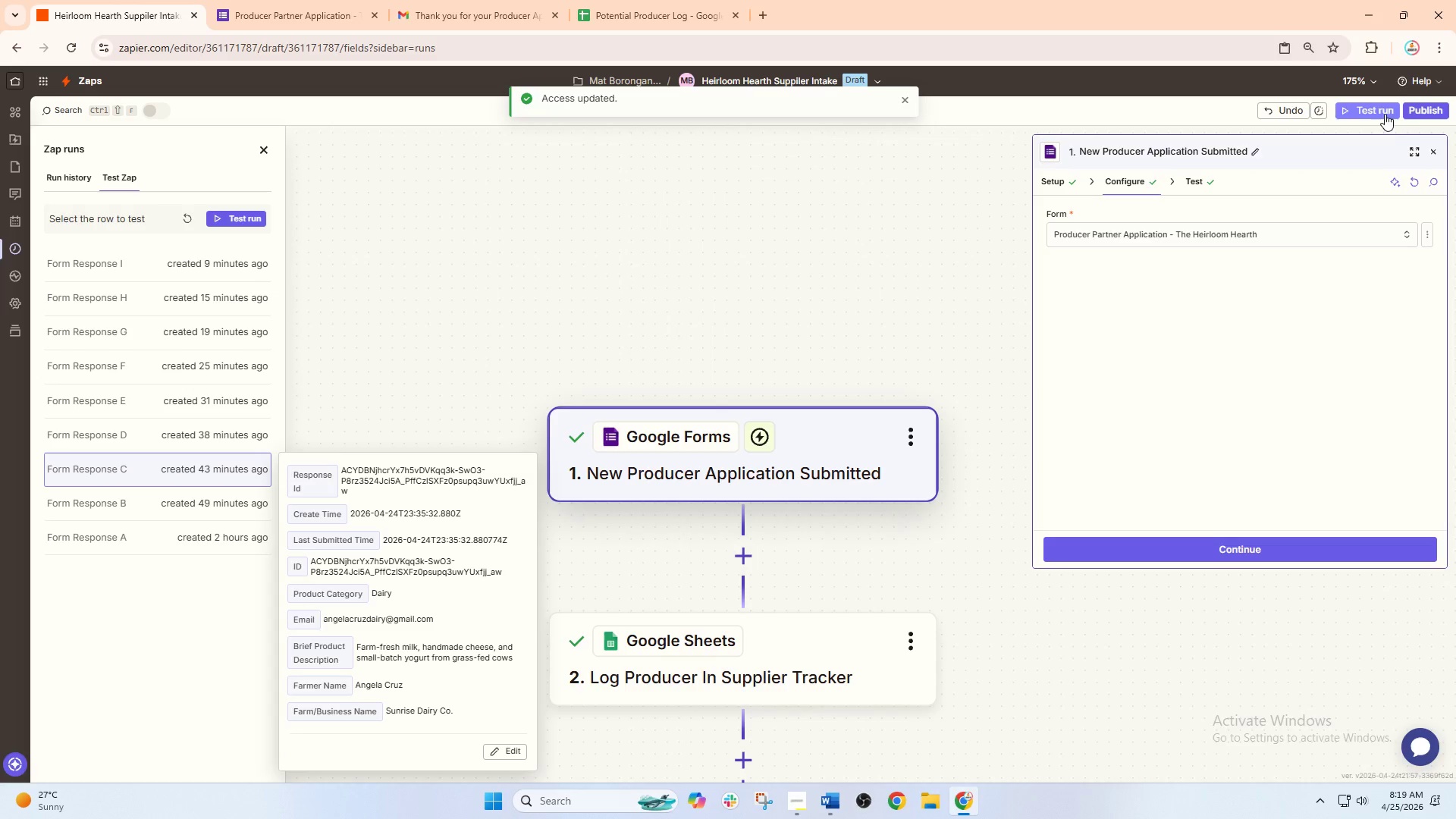 
wait(6.53)
 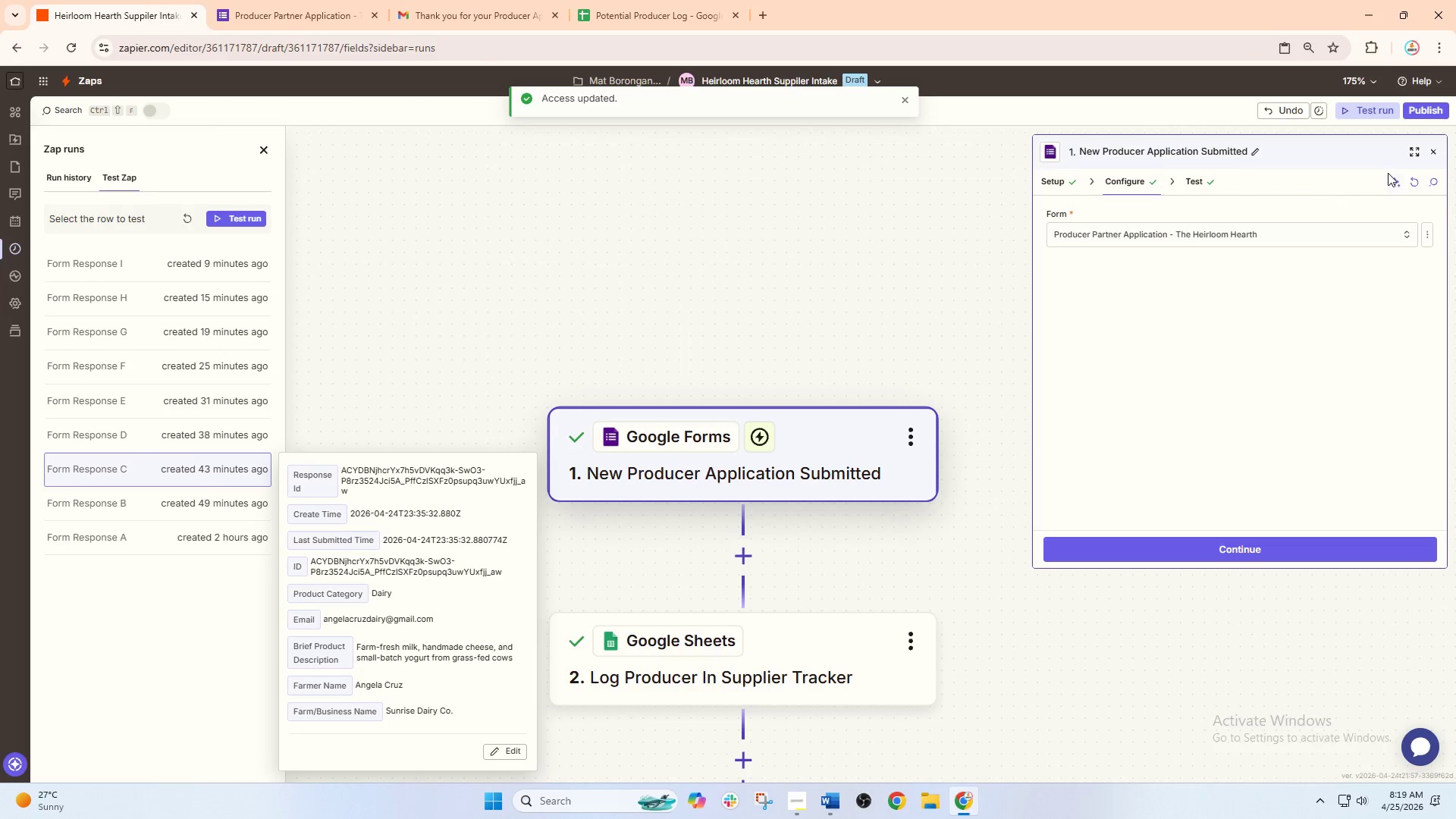 
left_click([1425, 108])
 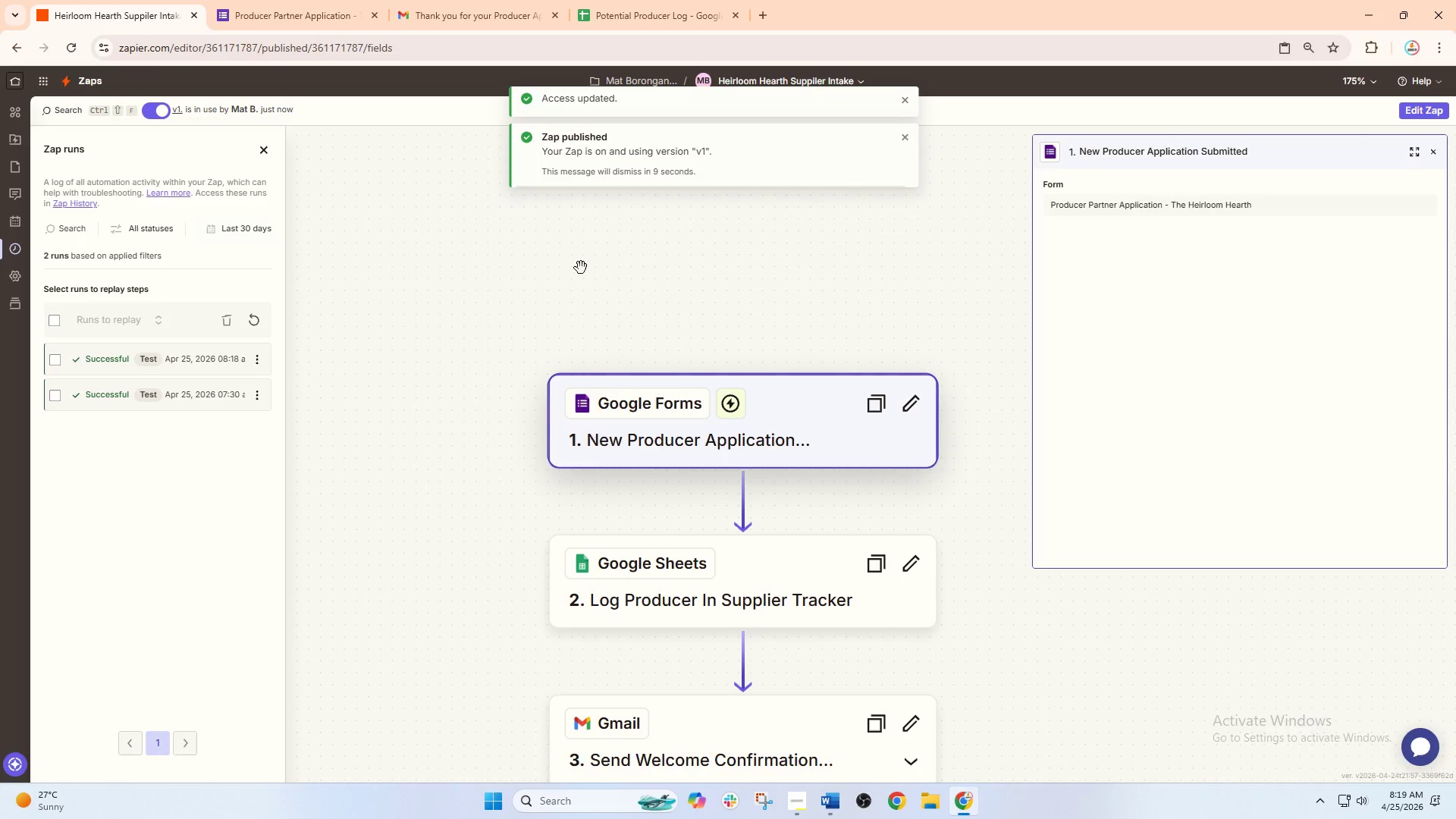 
wait(7.61)
 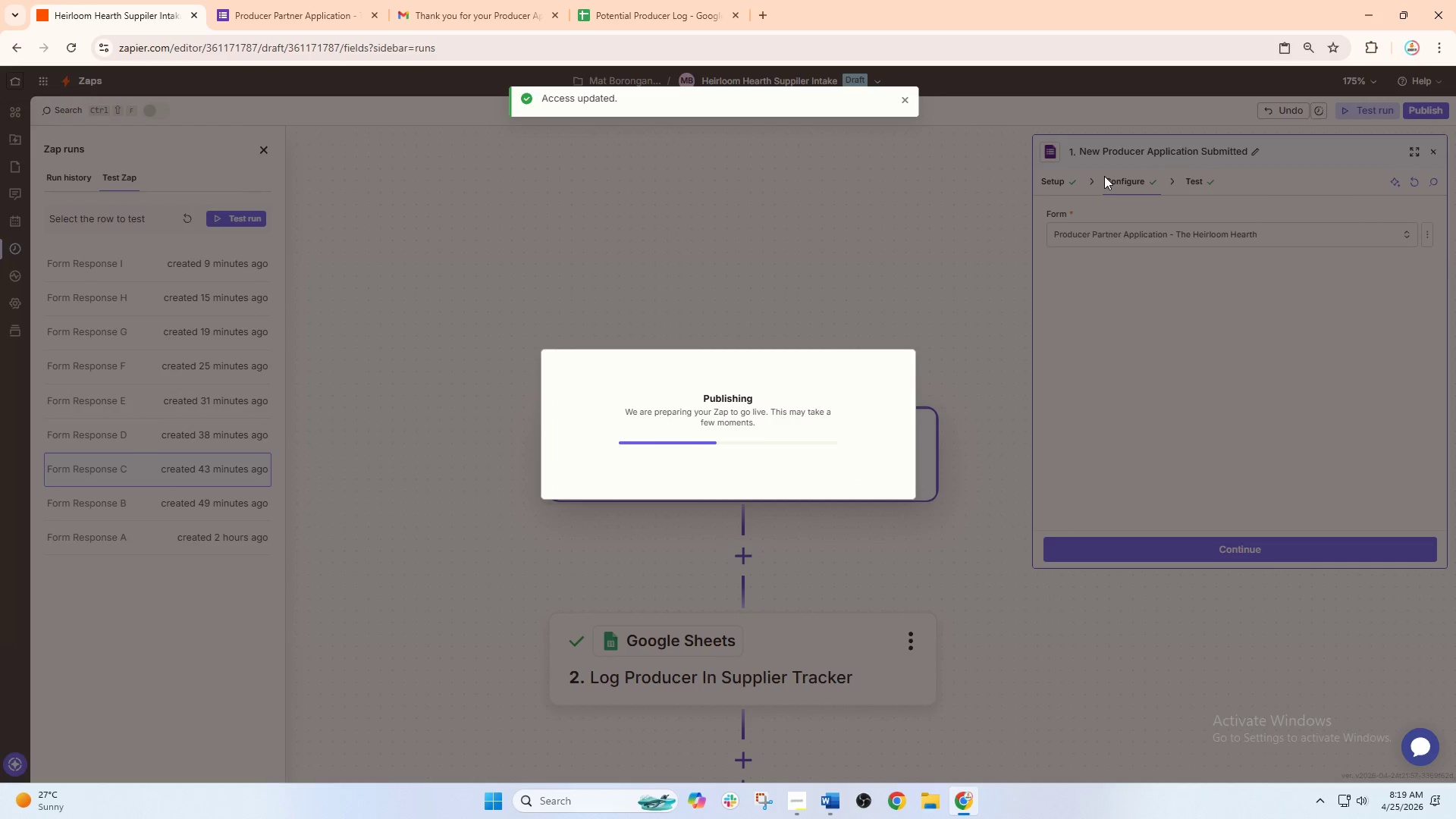 
left_click([158, 106])
 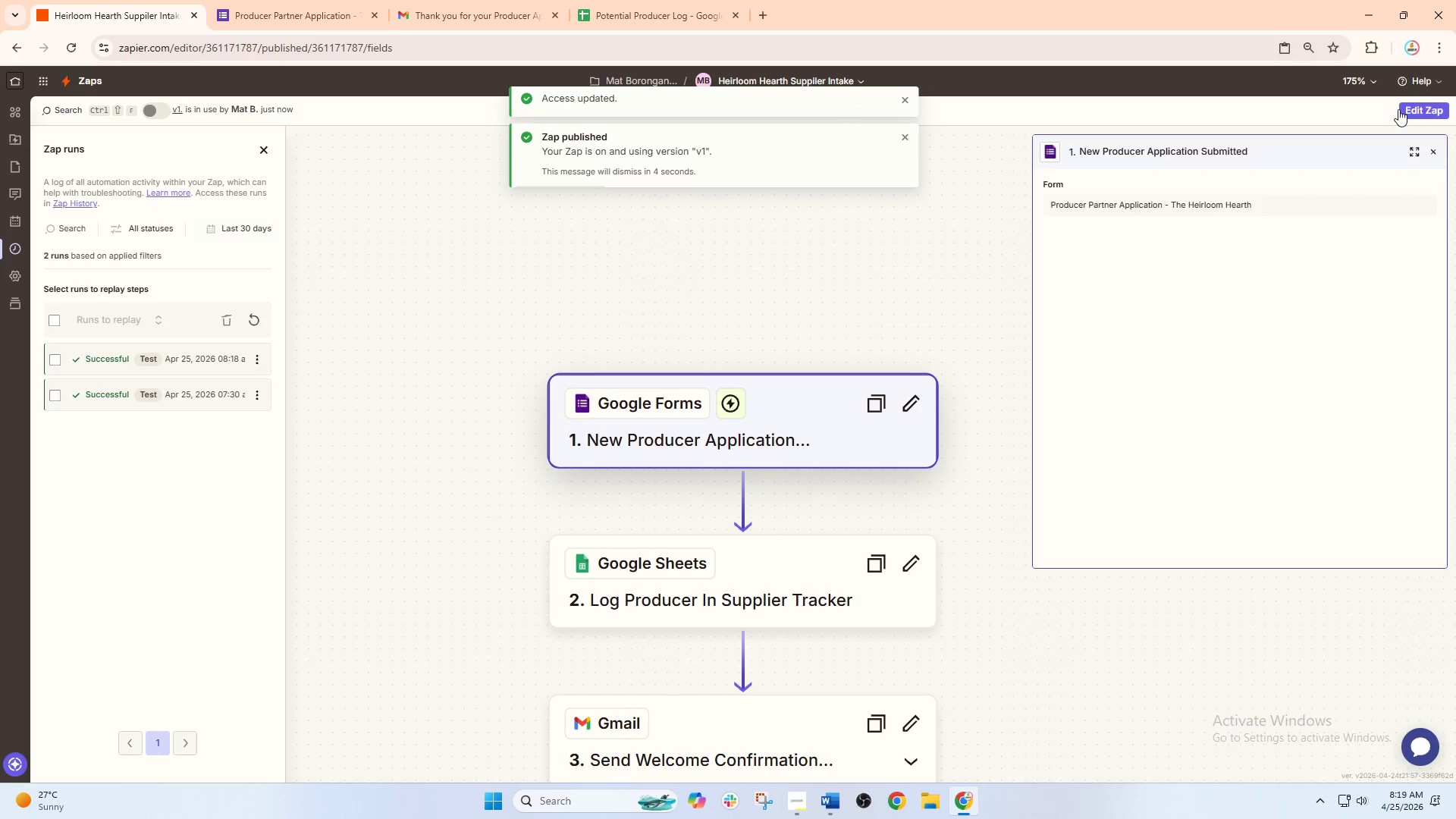 
left_click([1416, 108])
 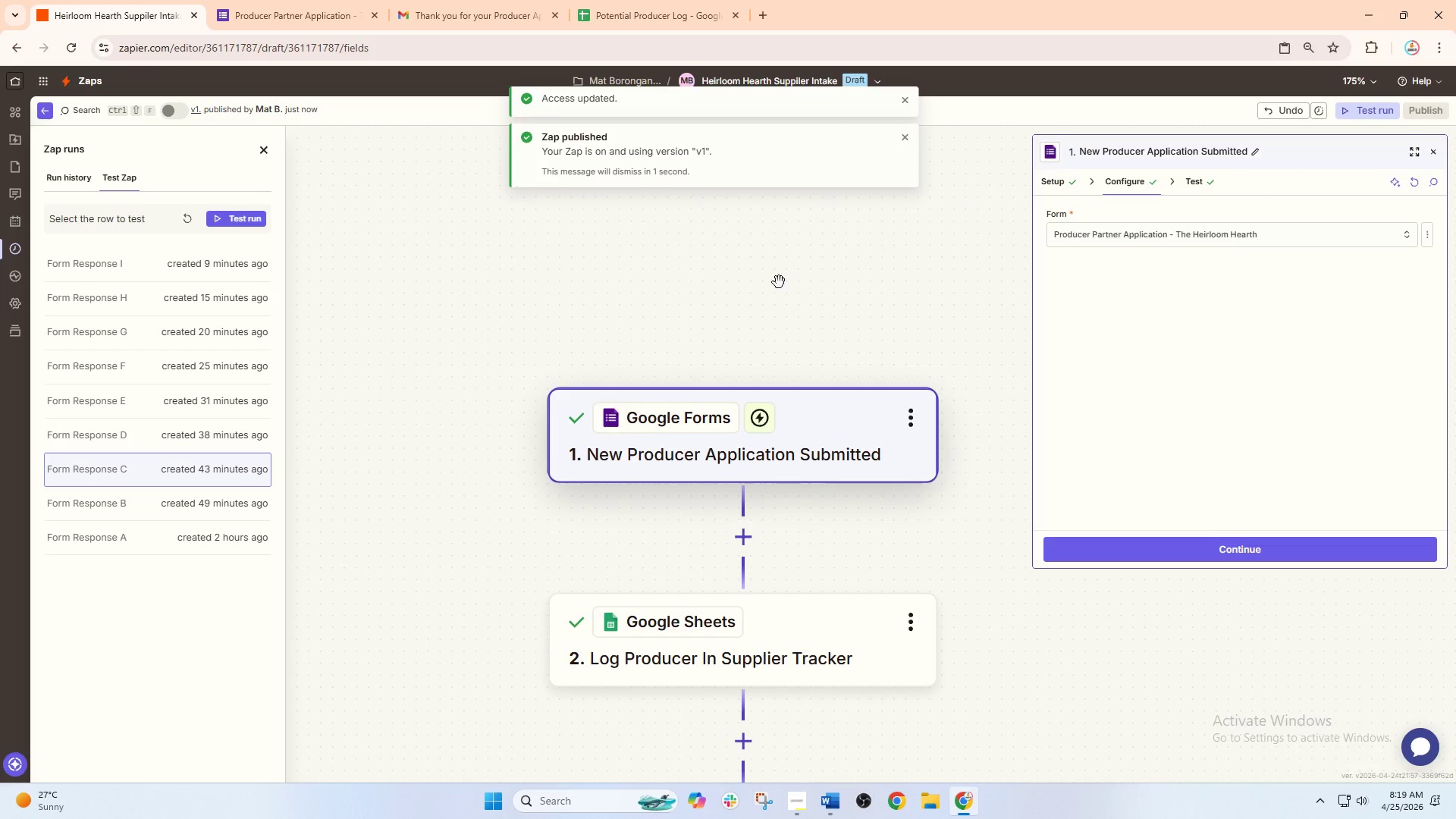 
scroll: coordinate [679, 305], scroll_direction: down, amount: 3.0
 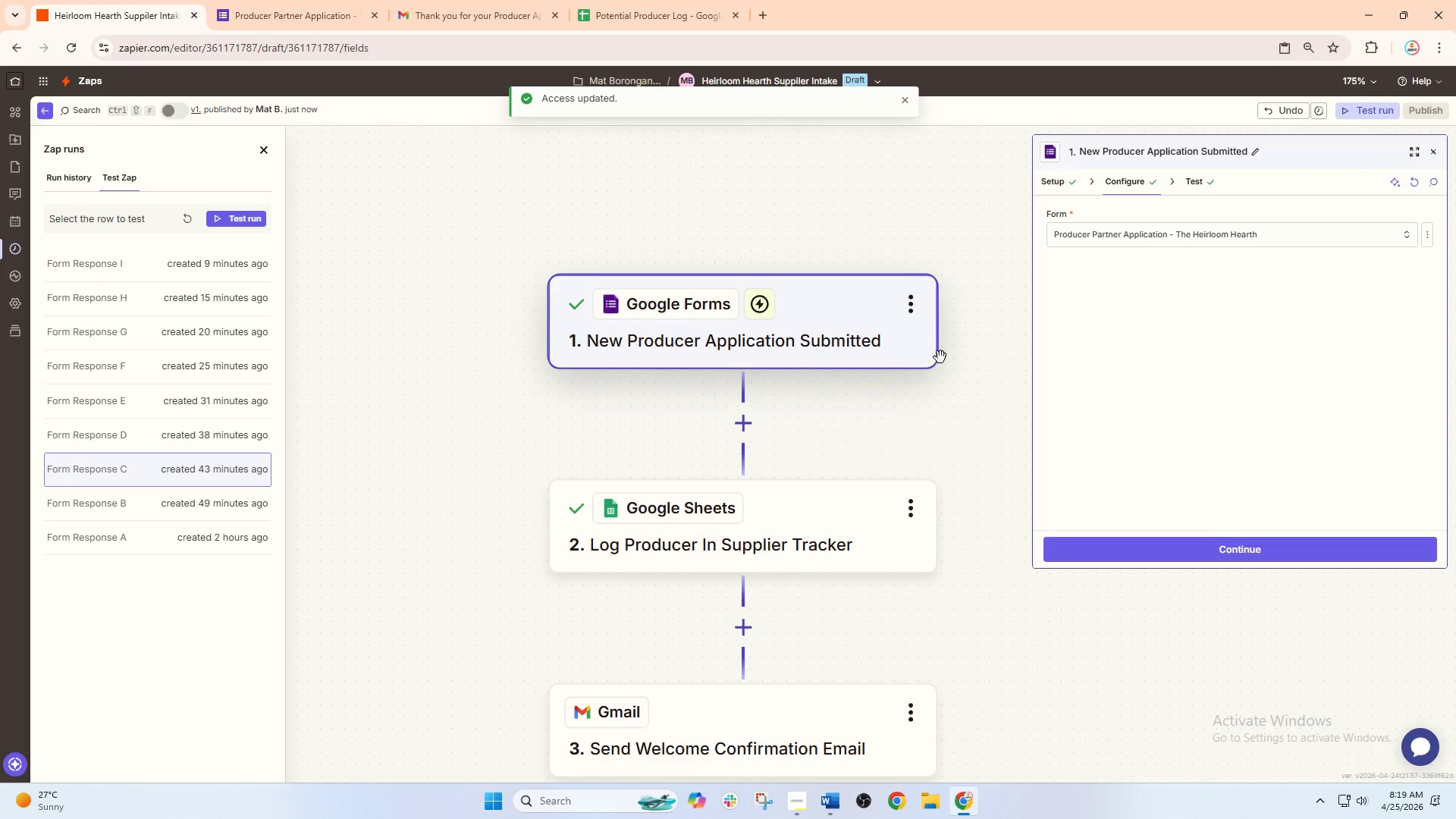 
left_click_drag(start_coordinate=[972, 384], to_coordinate=[896, 327])
 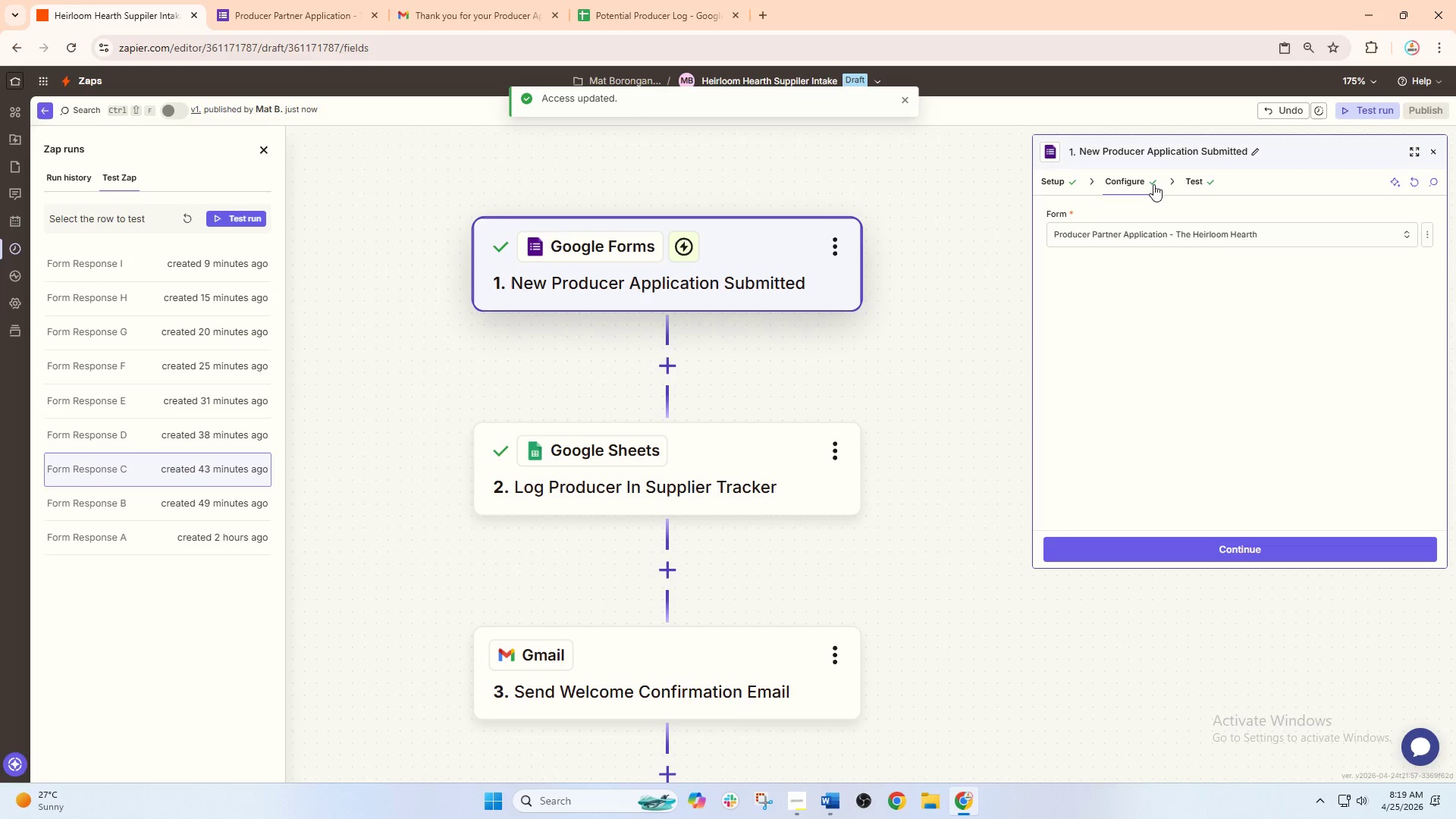 
left_click([1138, 185])
 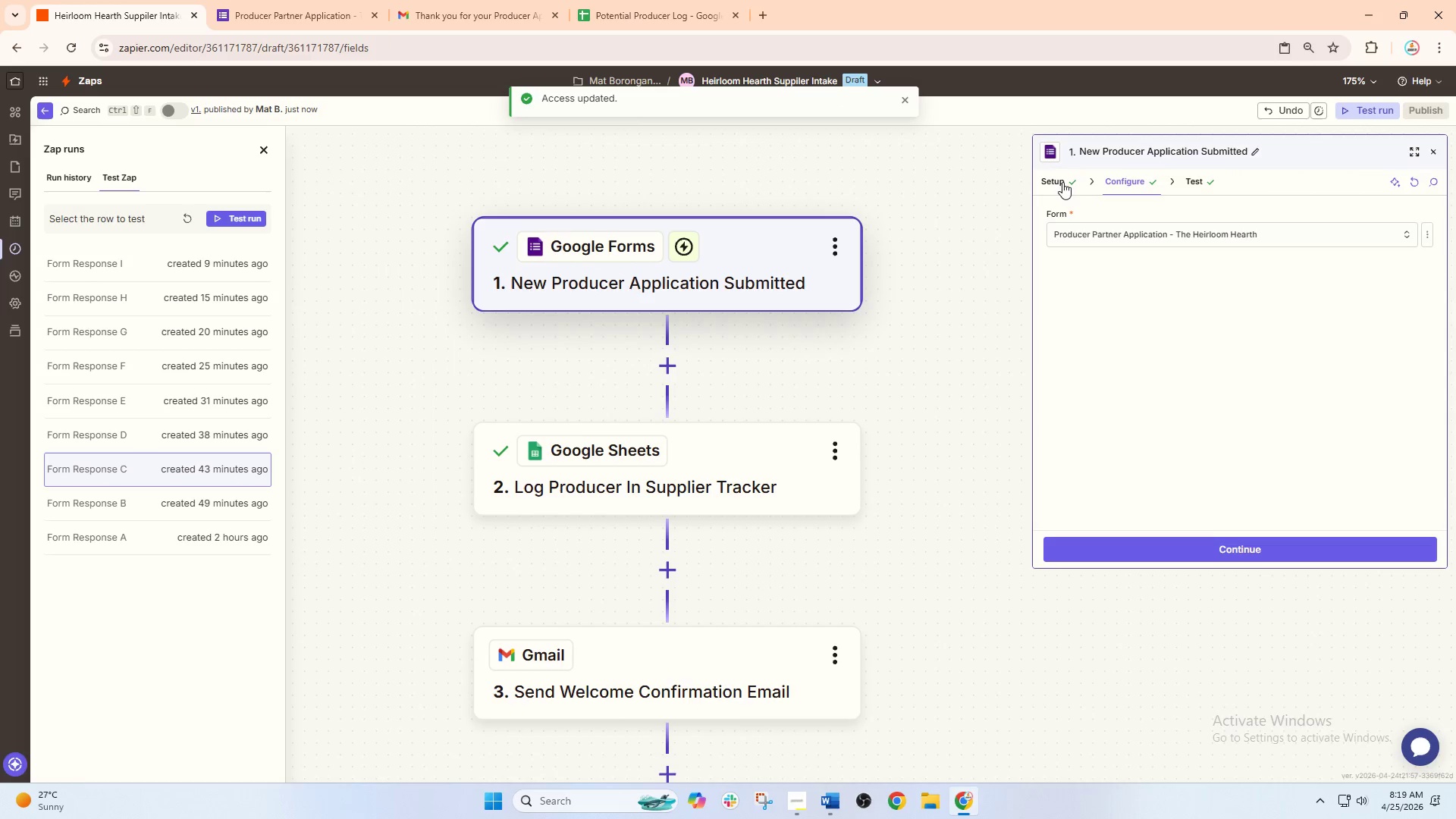 
left_click([1060, 180])
 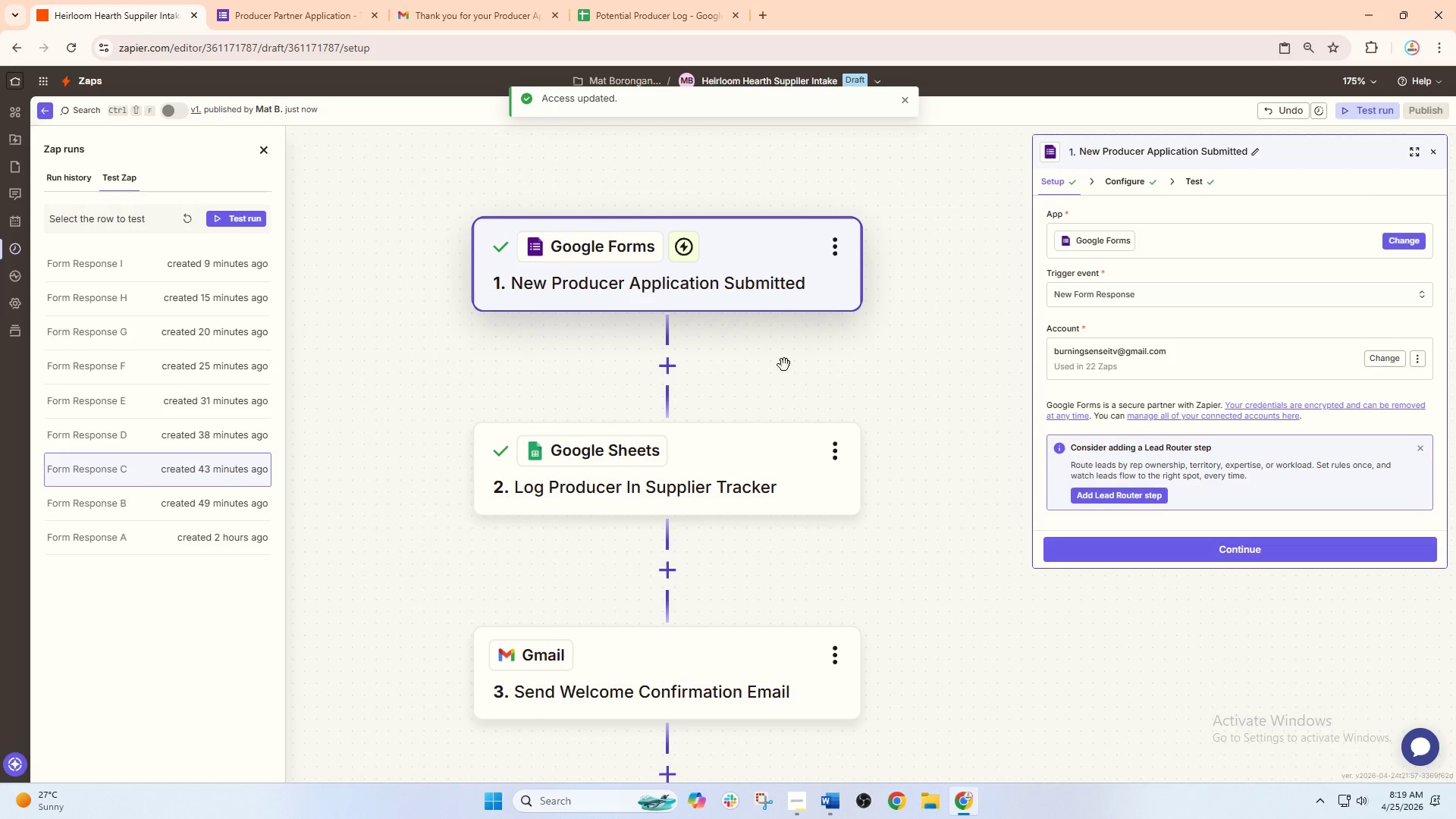 
left_click_drag(start_coordinate=[836, 380], to_coordinate=[872, 381])
 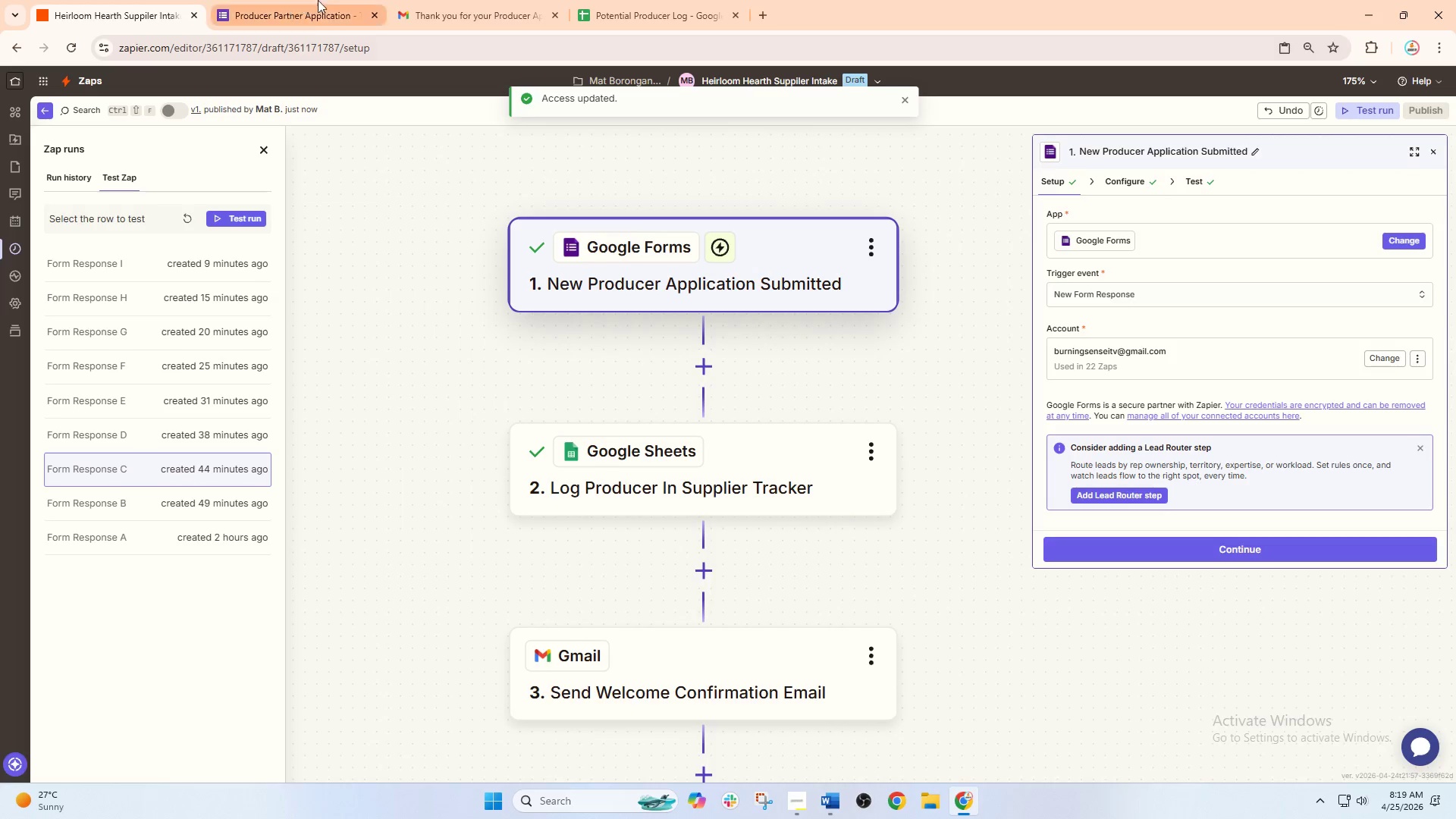 
left_click_drag(start_coordinate=[640, 0], to_coordinate=[489, 0])
 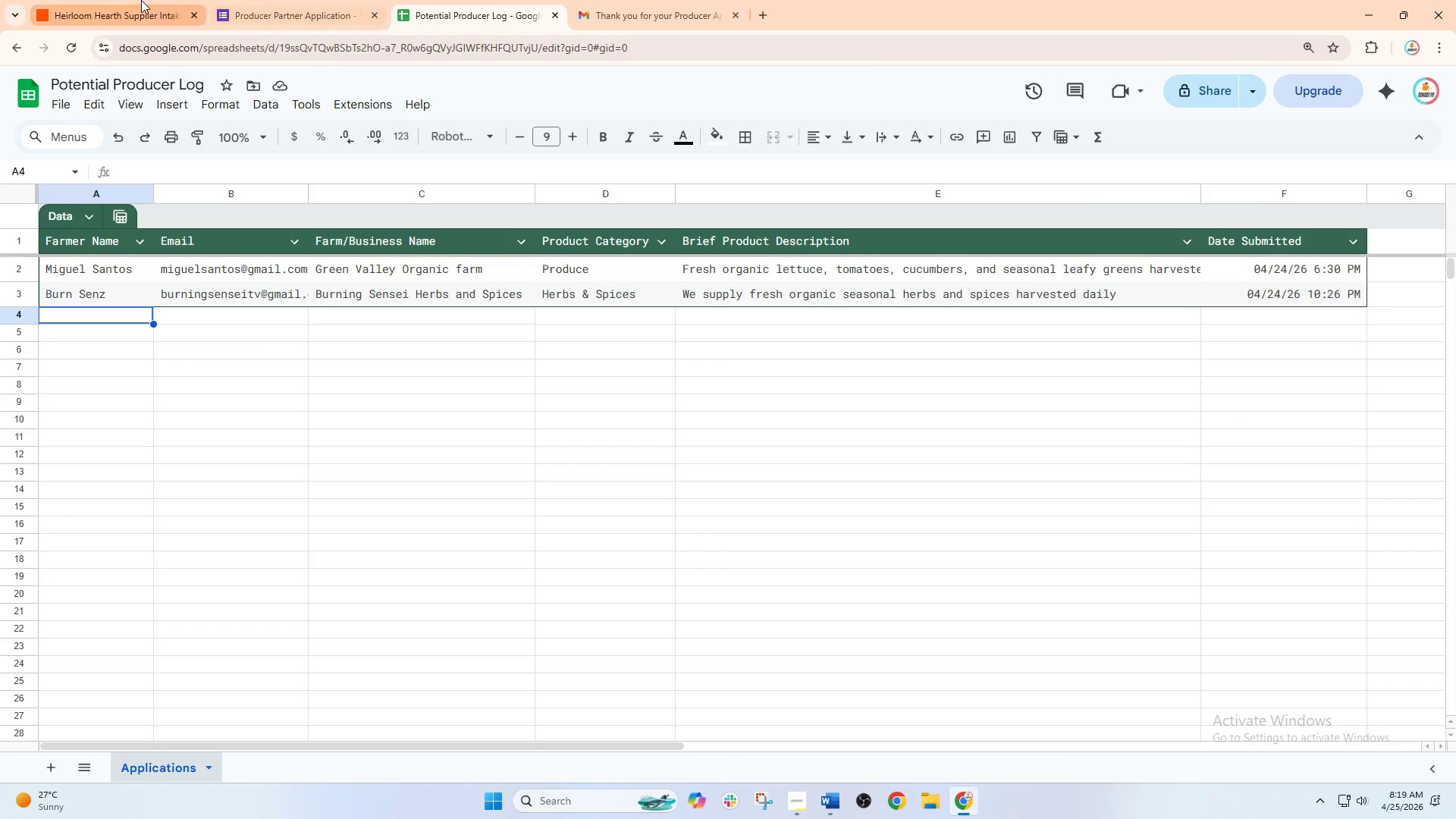 
left_click([141, 0])
 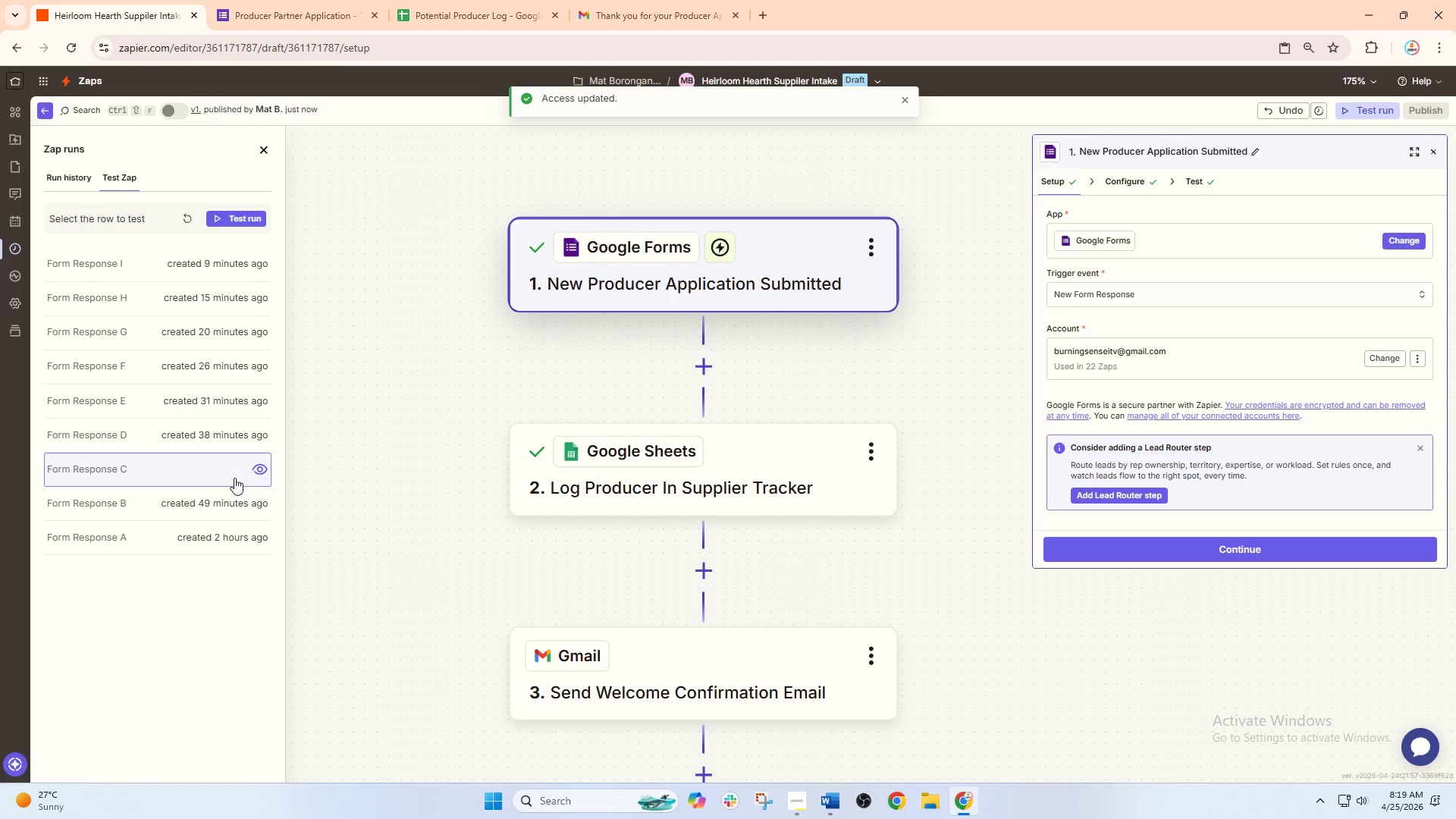 
left_click([221, 477])
 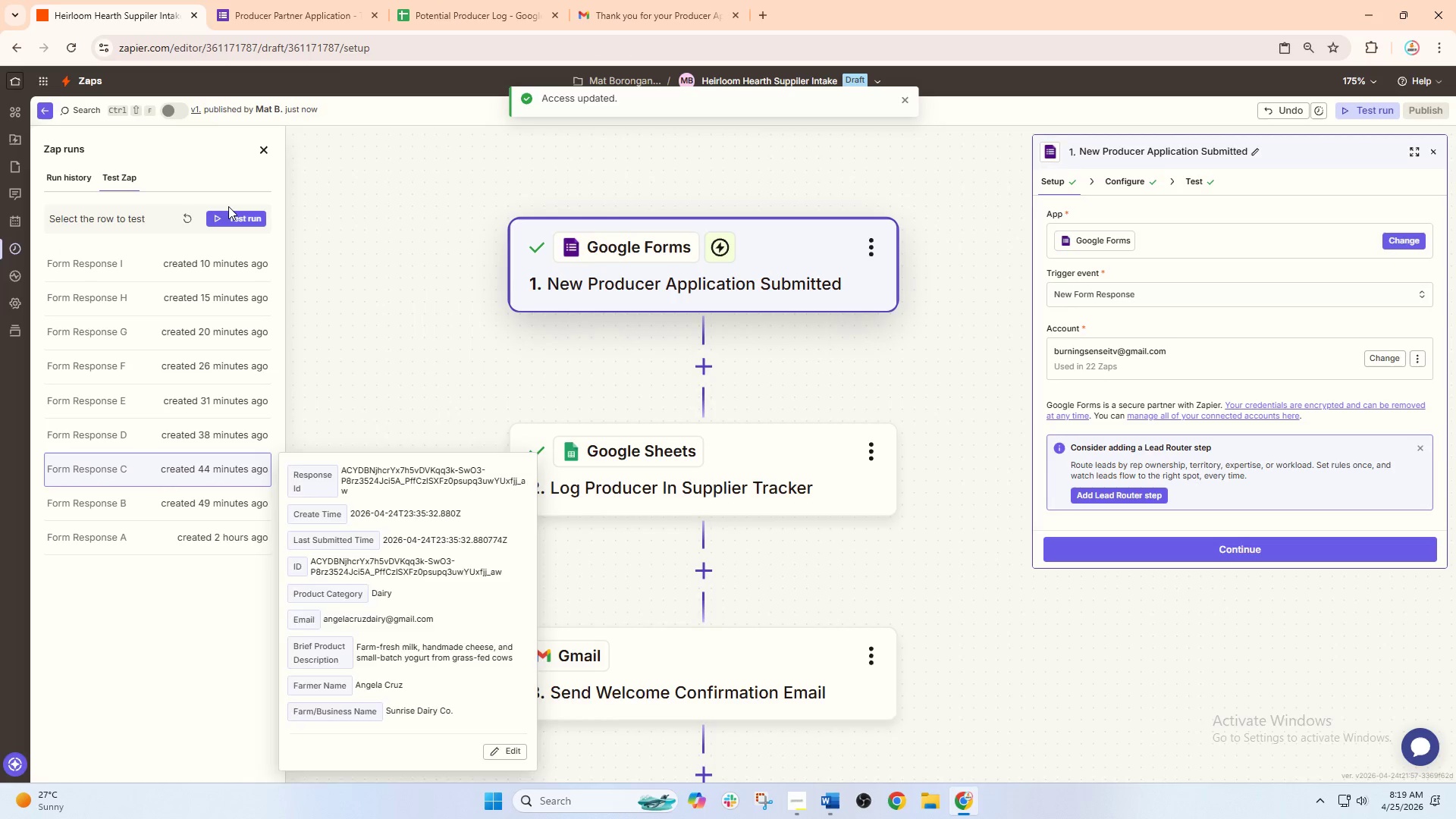 
left_click([228, 206])
 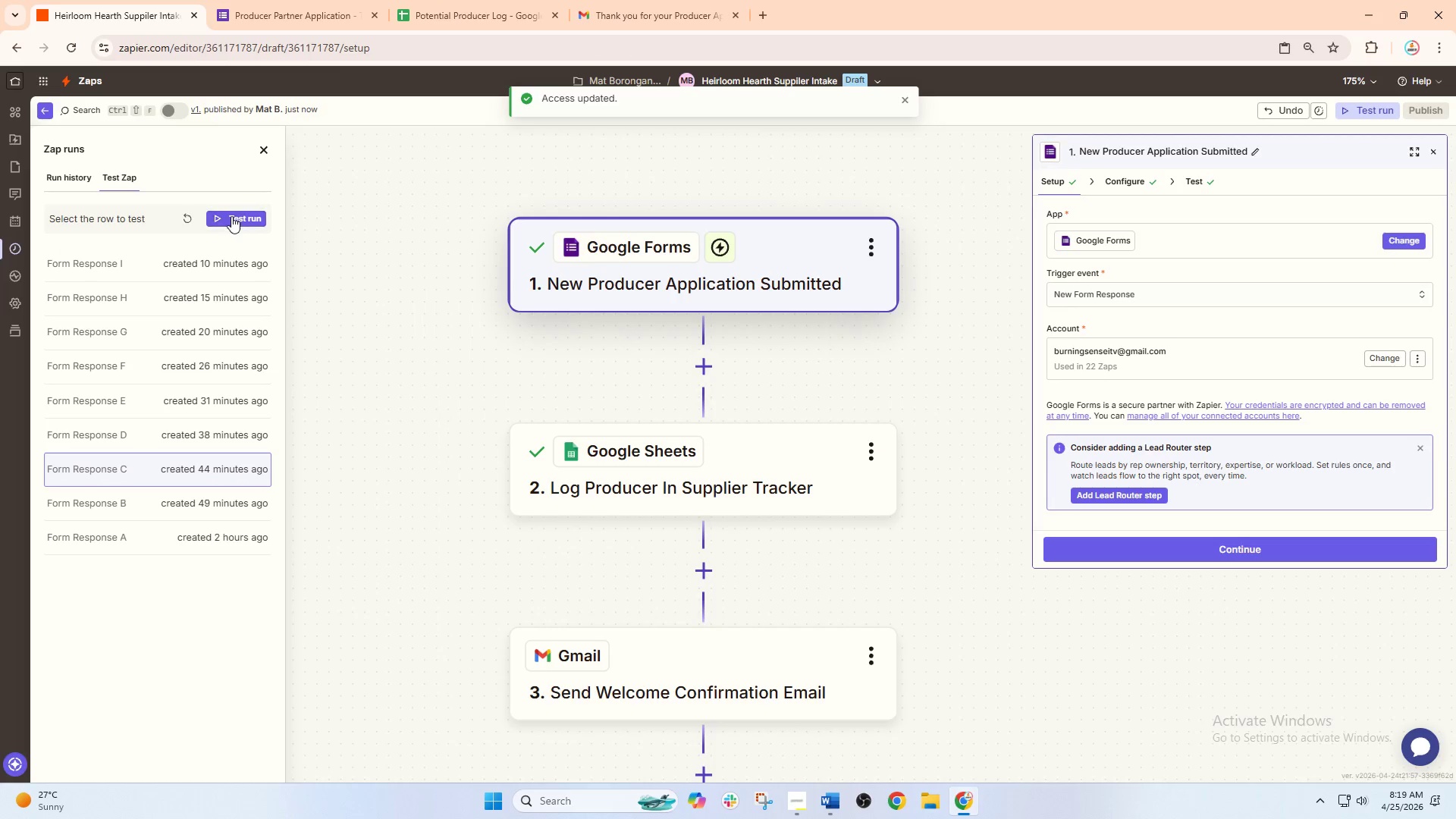 
left_click([231, 216])
 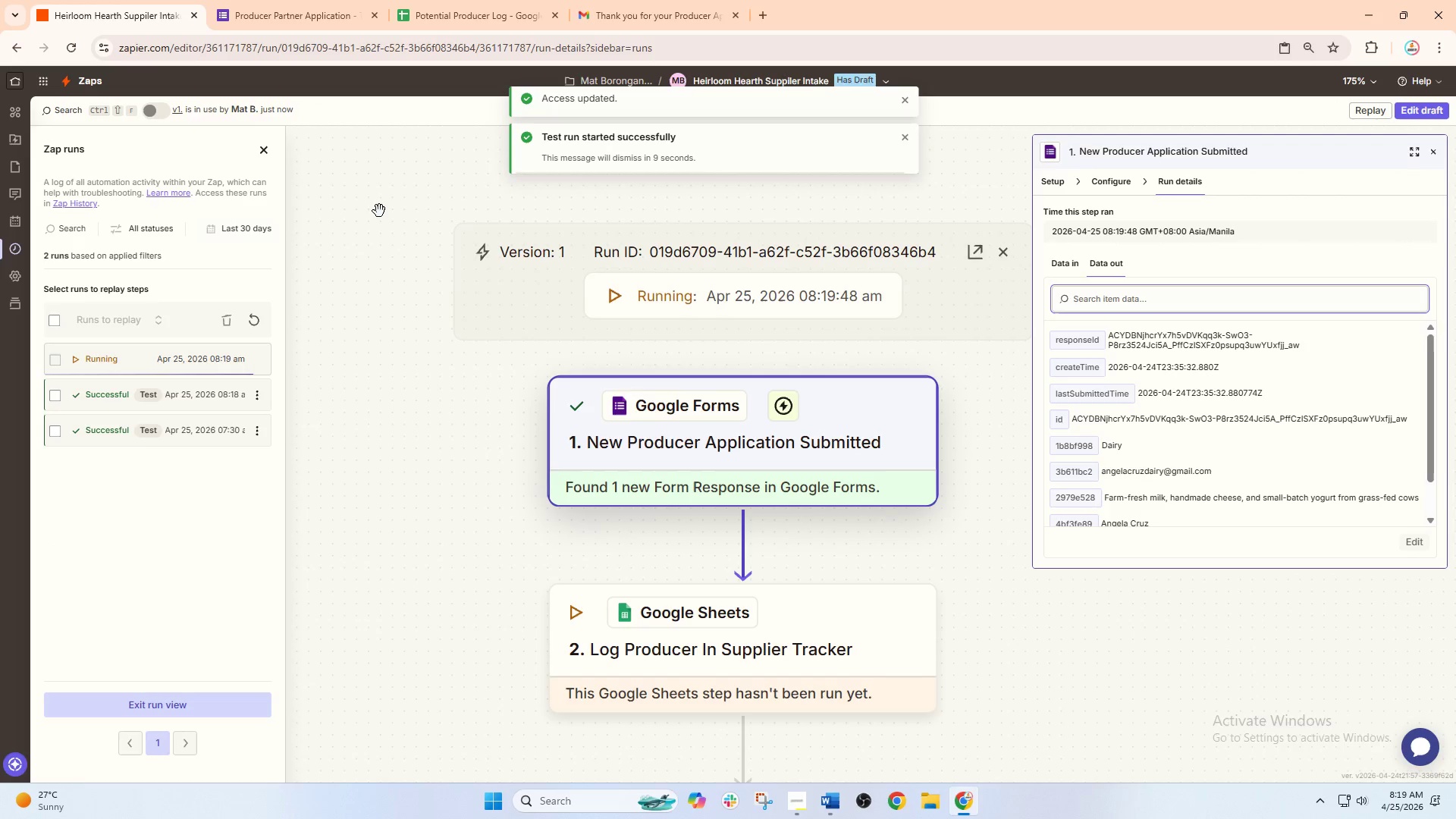 
wait(8.62)
 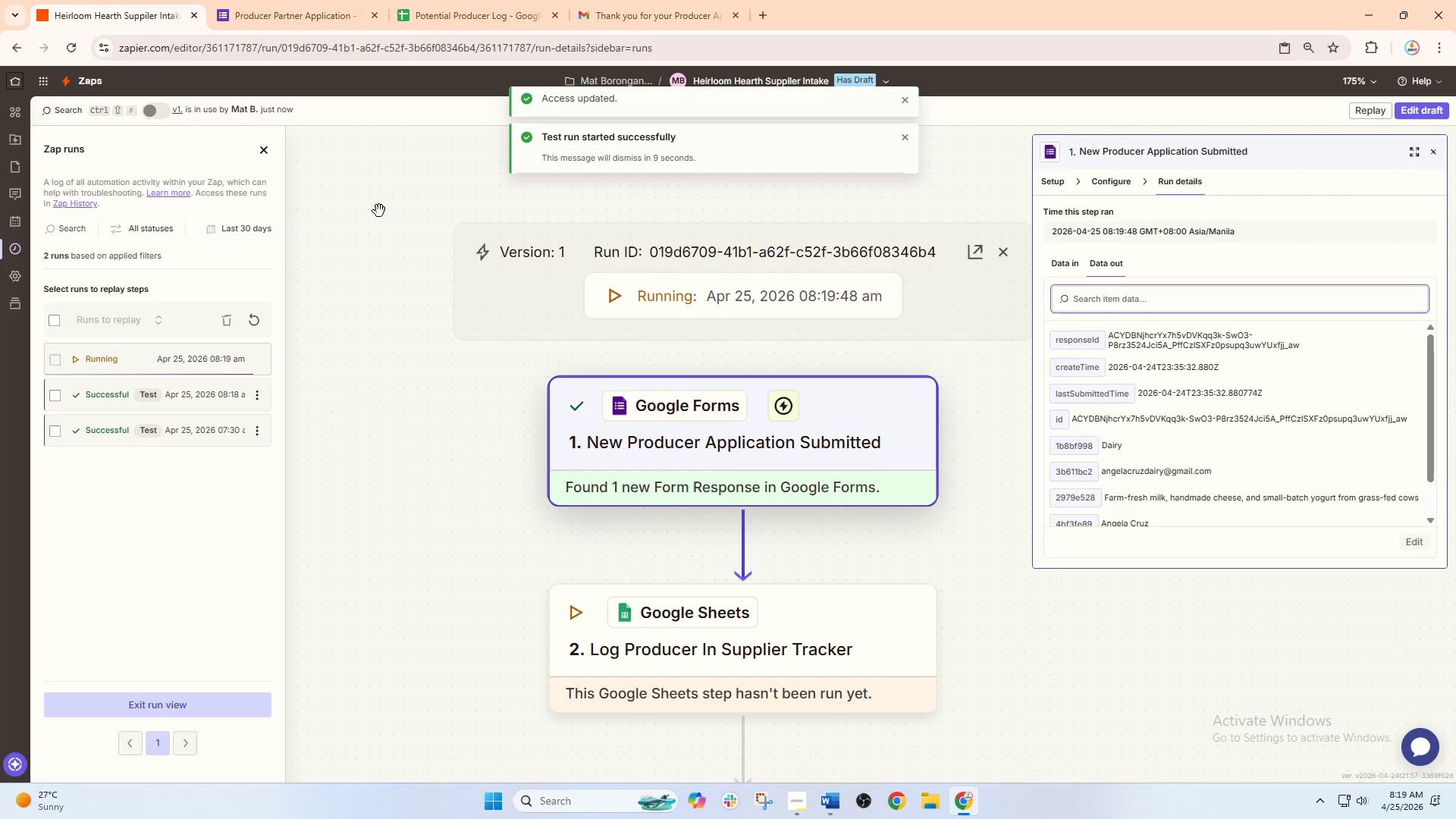 
scroll: coordinate [517, 306], scroll_direction: down, amount: 5.0
 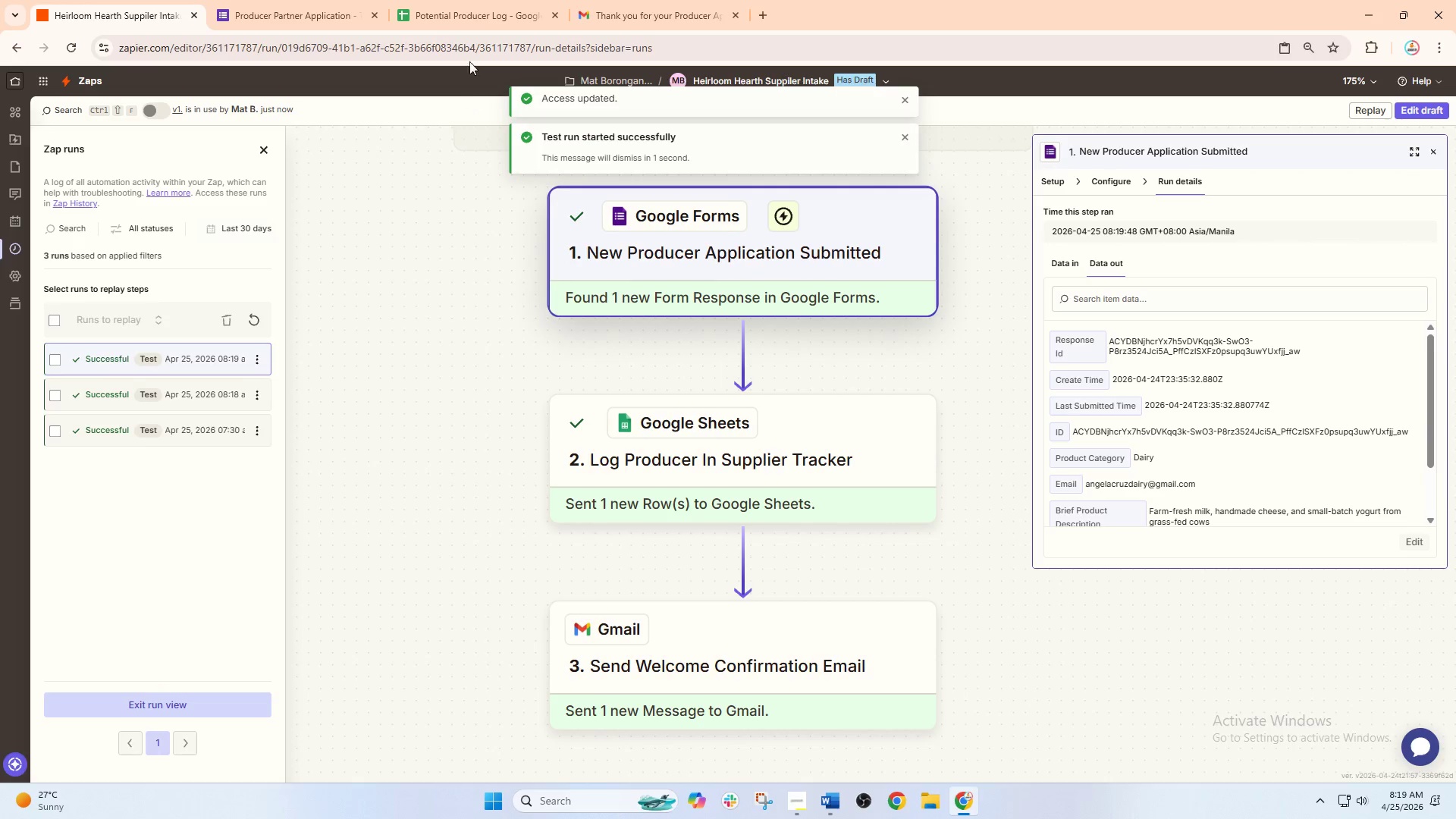 
left_click([482, 0])
 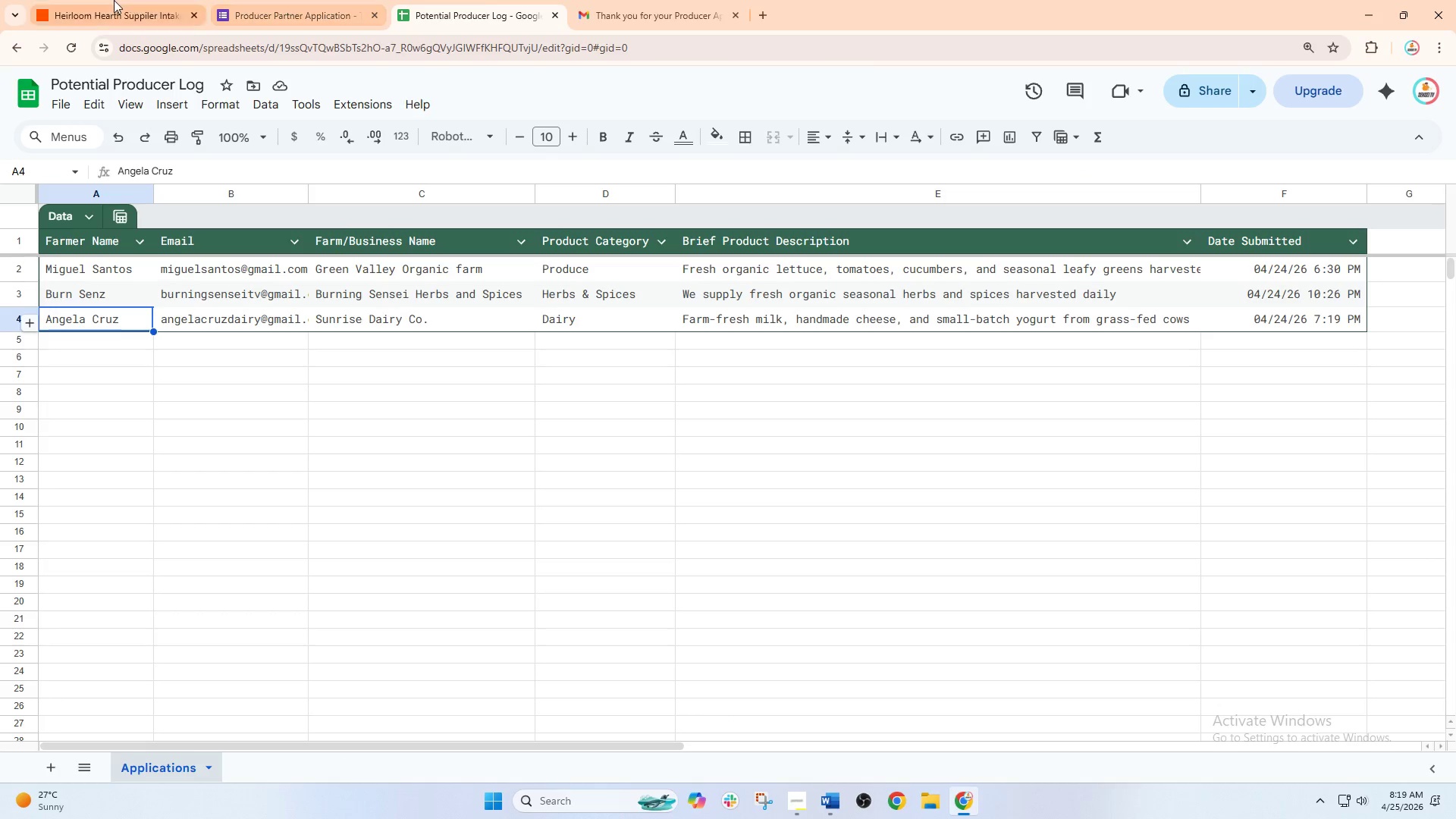 
left_click([109, 0])
 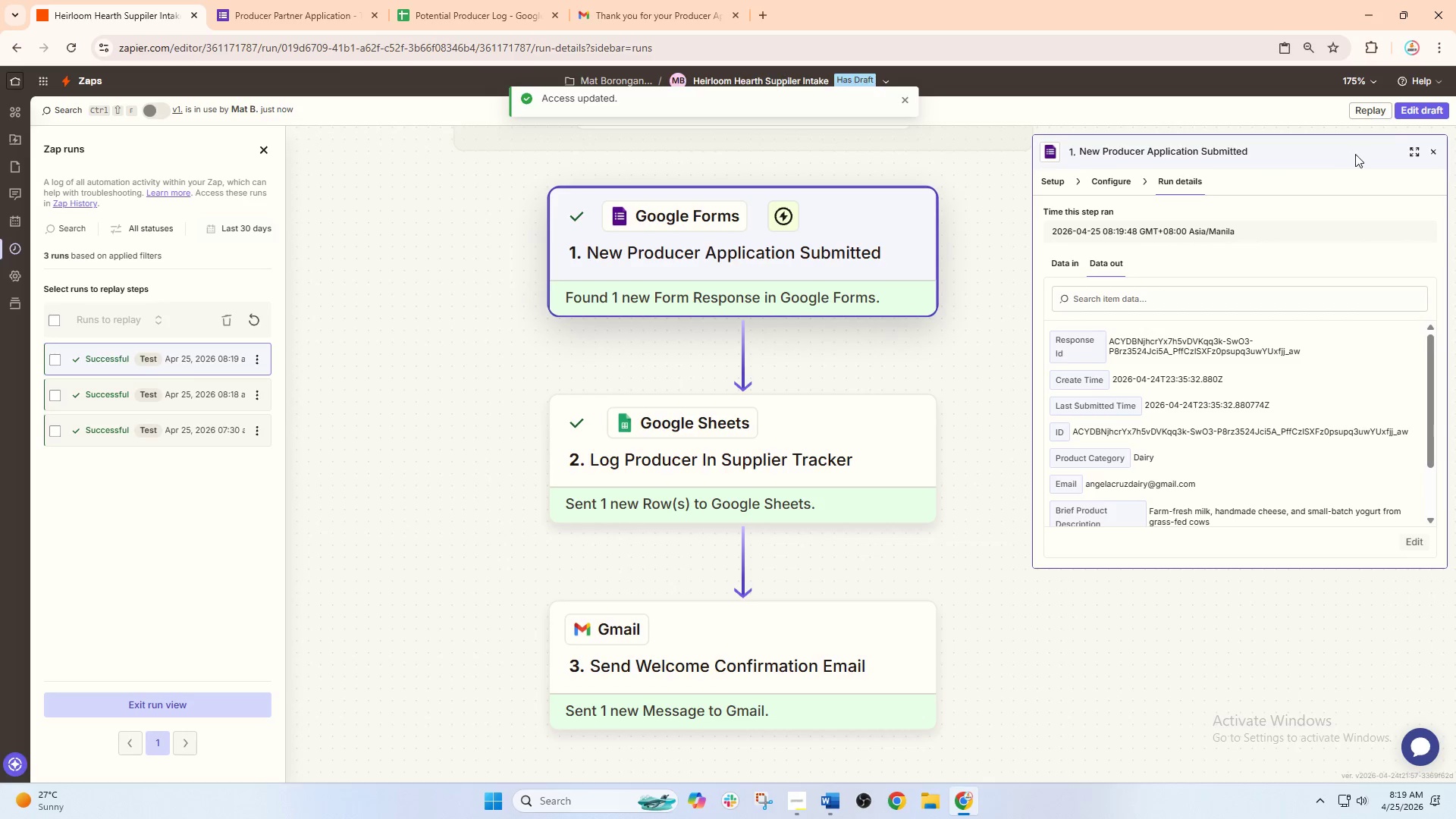 
left_click([1414, 108])
 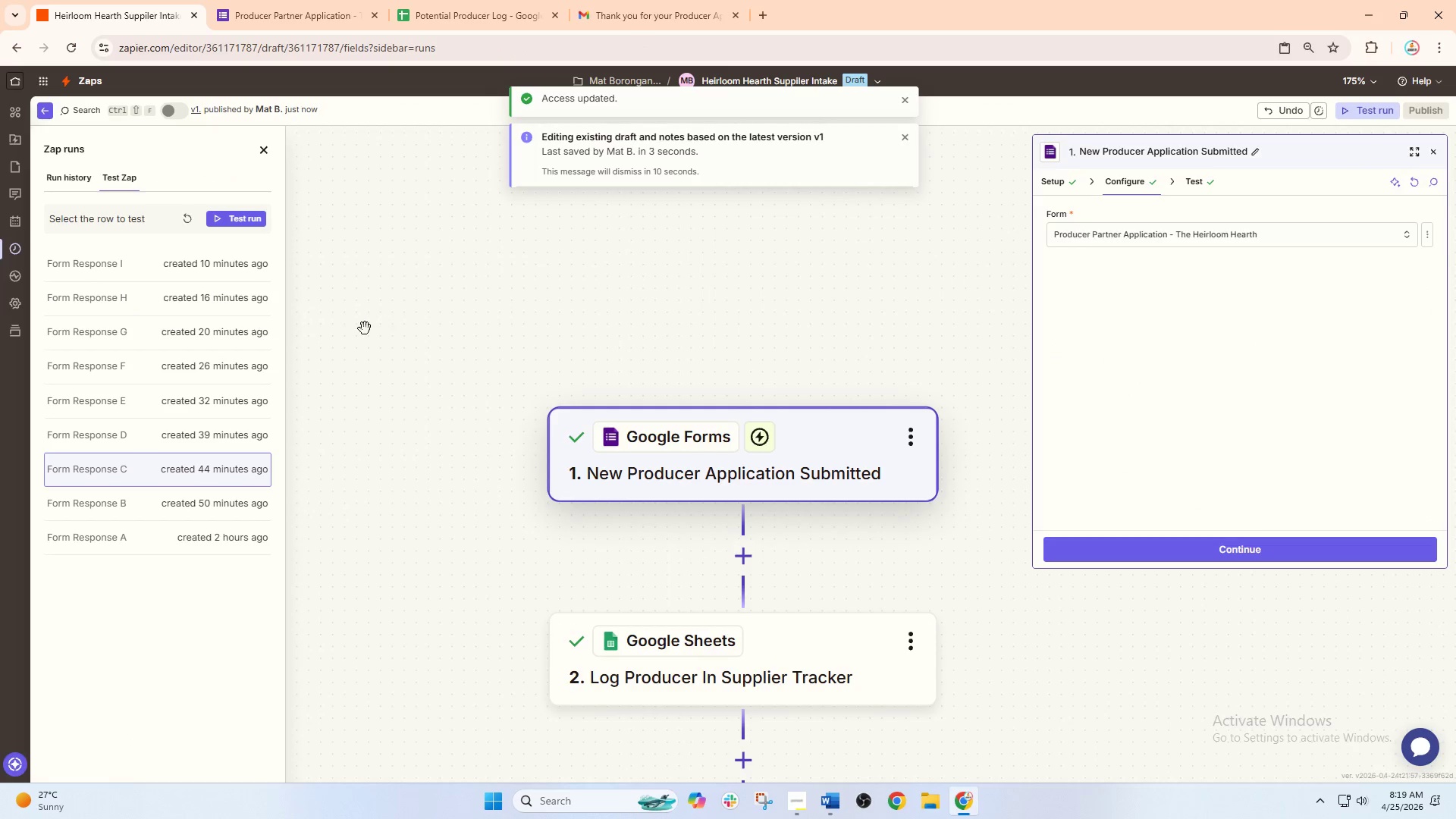 
left_click([193, 435])
 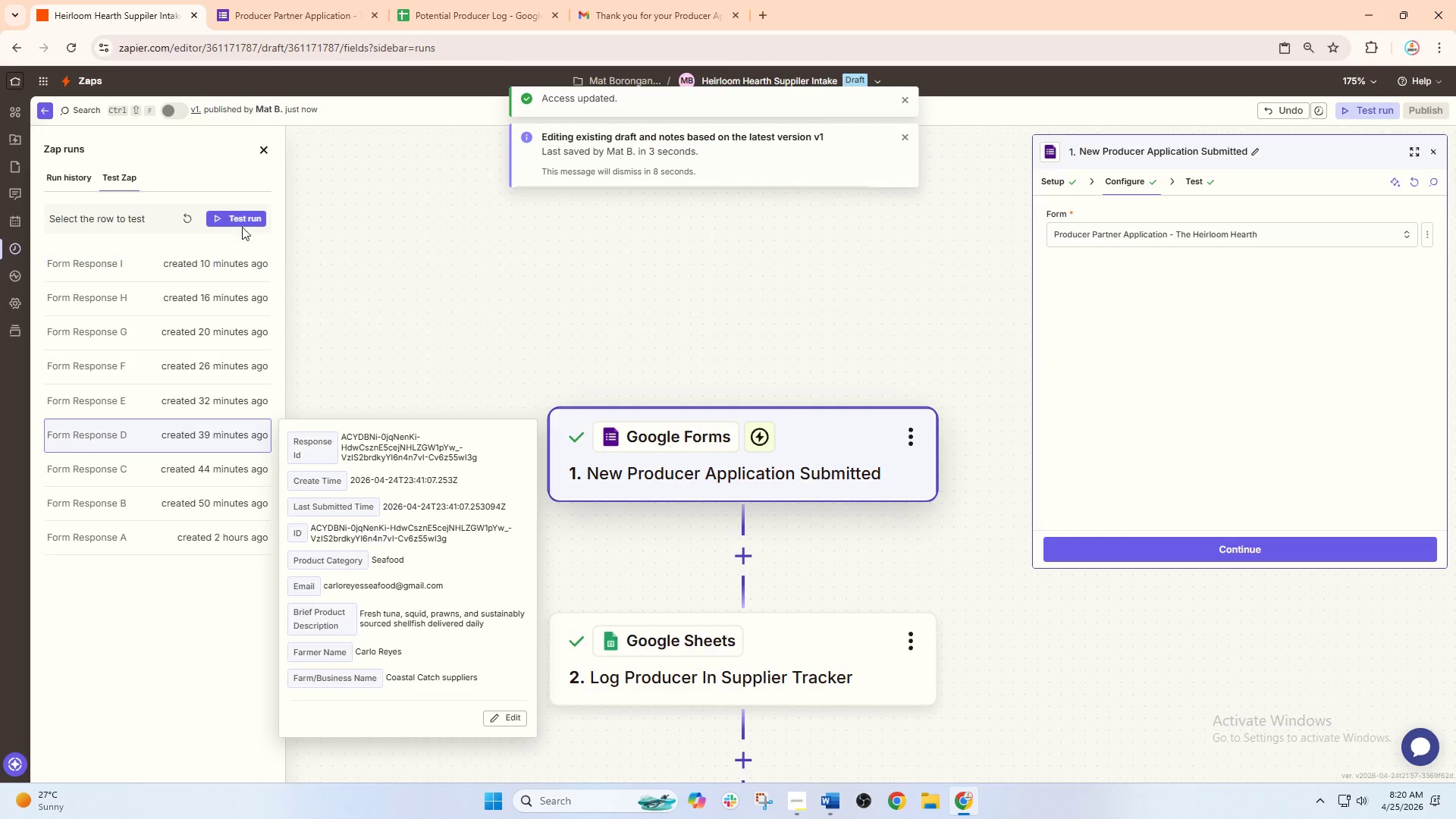 
left_click([243, 218])
 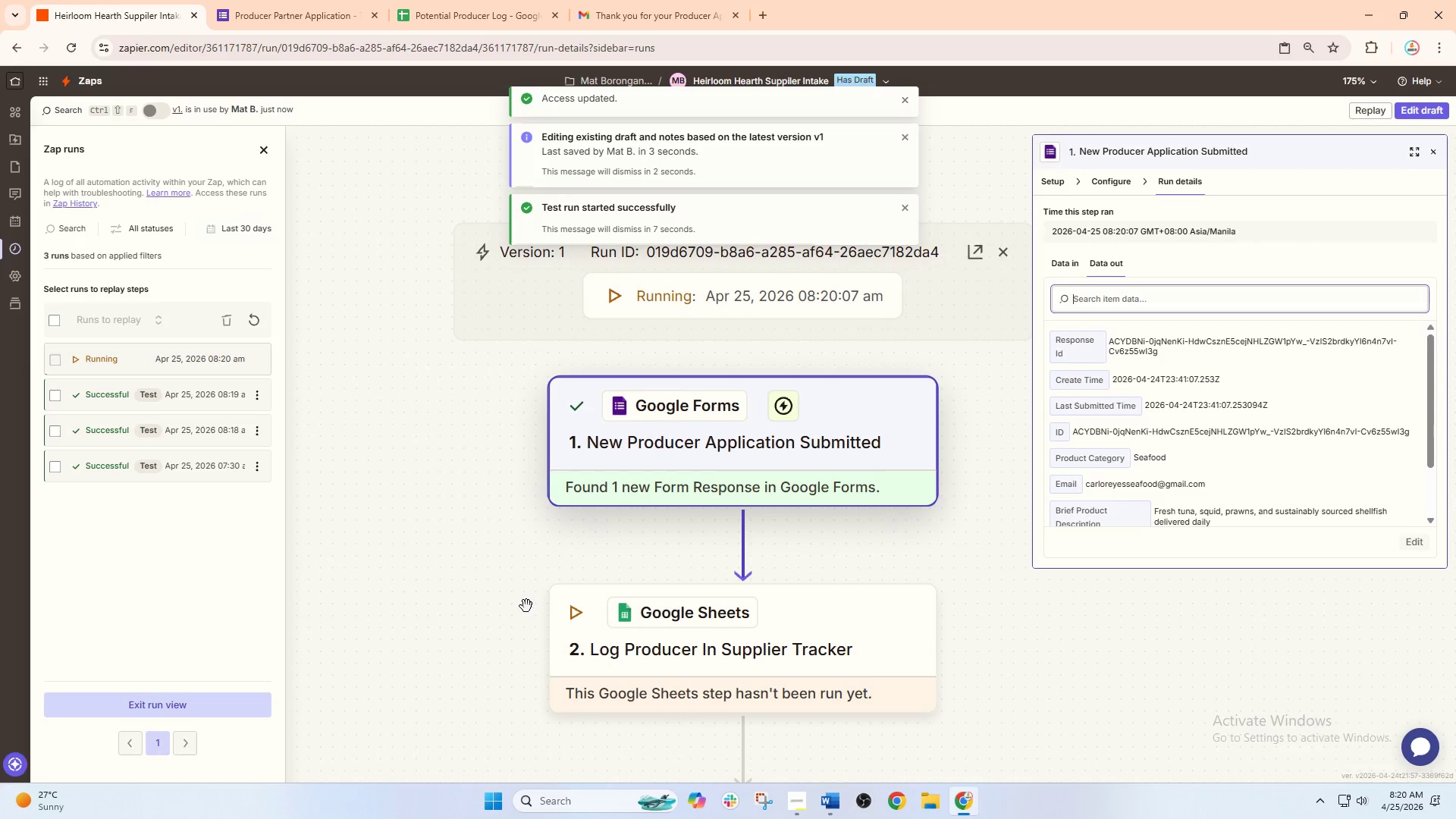 
wait(7.81)
 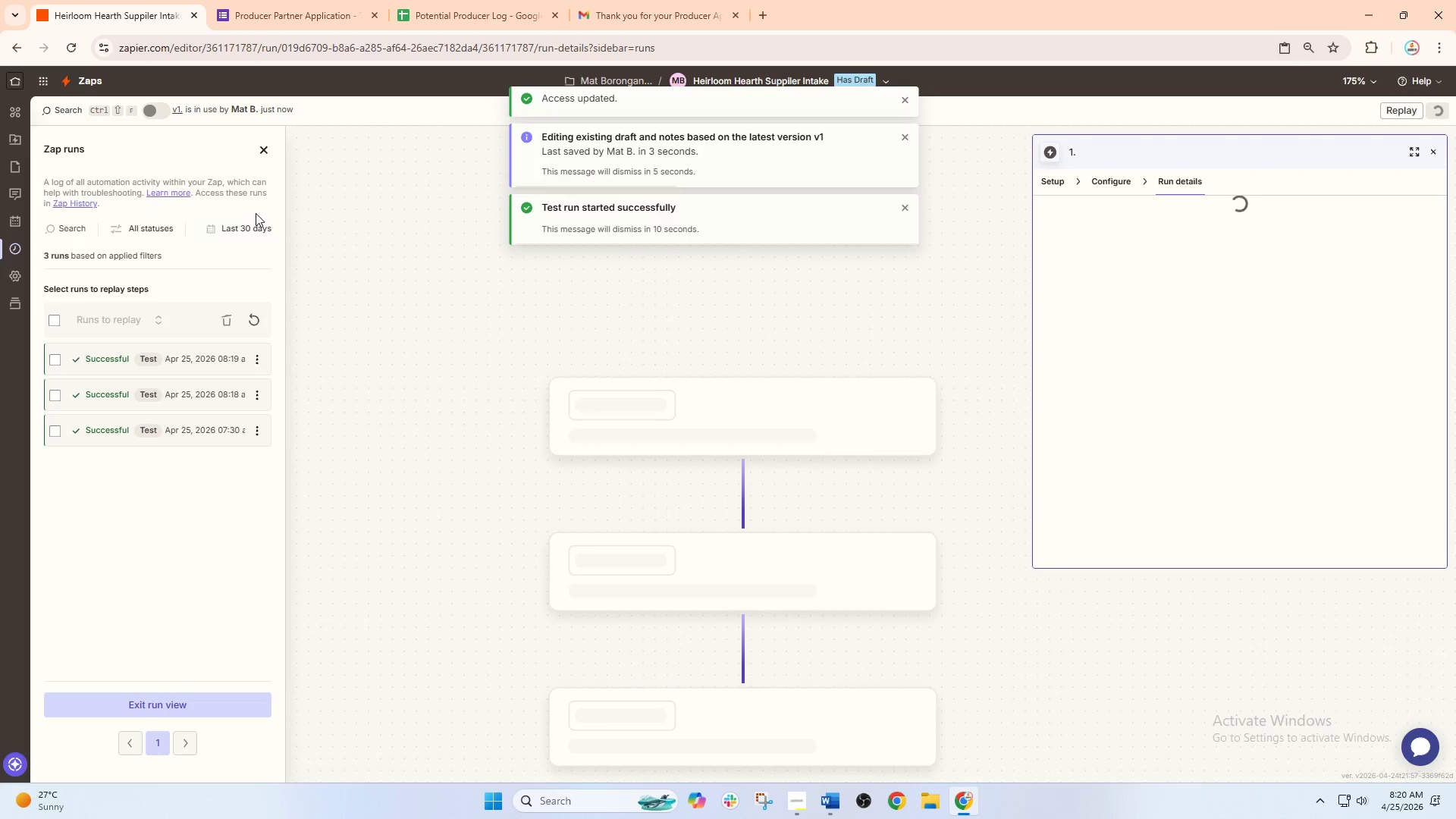 
scroll: coordinate [715, 498], scroll_direction: down, amount: 6.0
 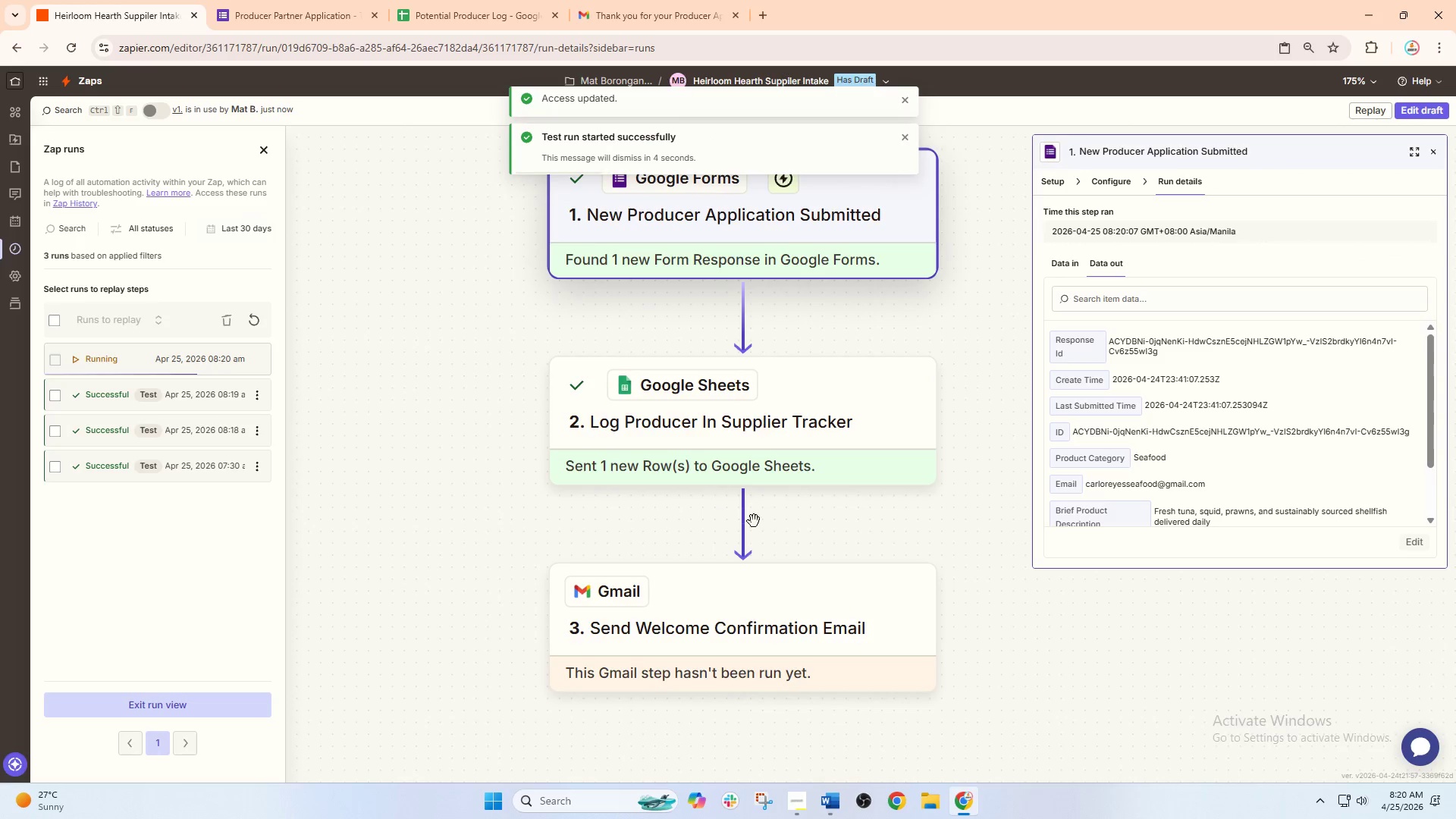 
scroll: coordinate [754, 521], scroll_direction: up, amount: 1.0
 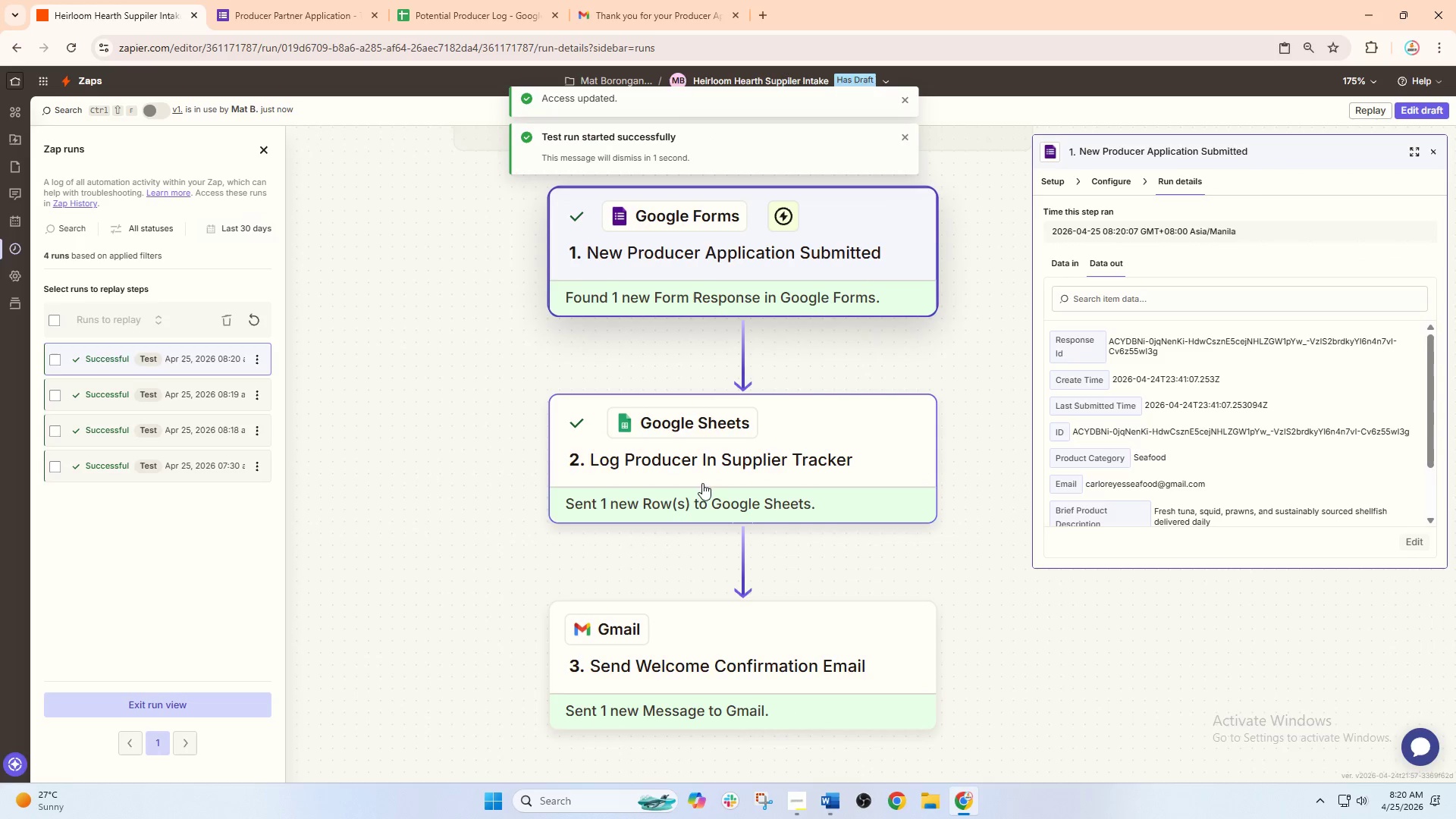 
left_click([434, 0])
 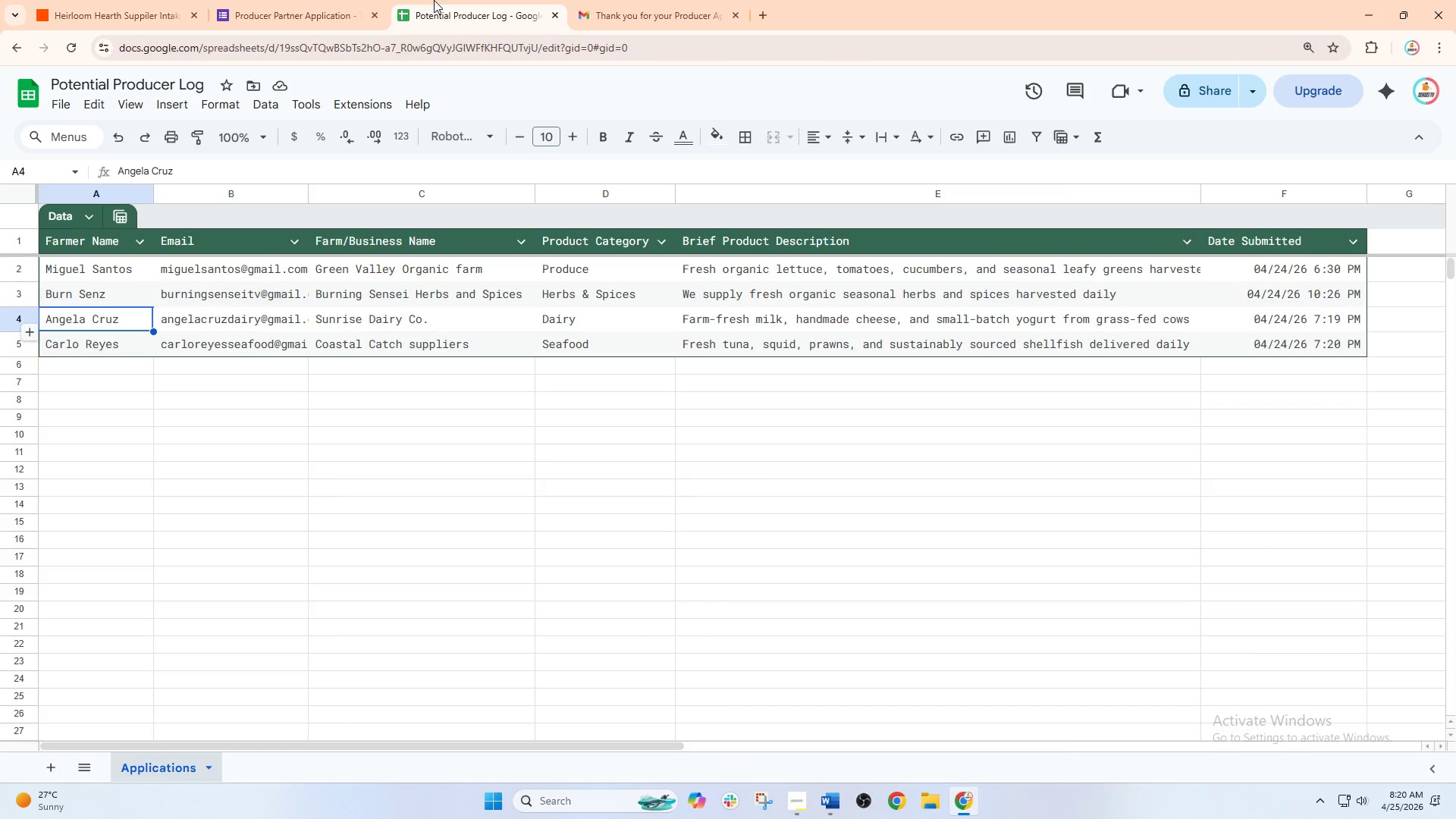 
left_click_drag(start_coordinate=[434, 0], to_coordinate=[301, 0])
 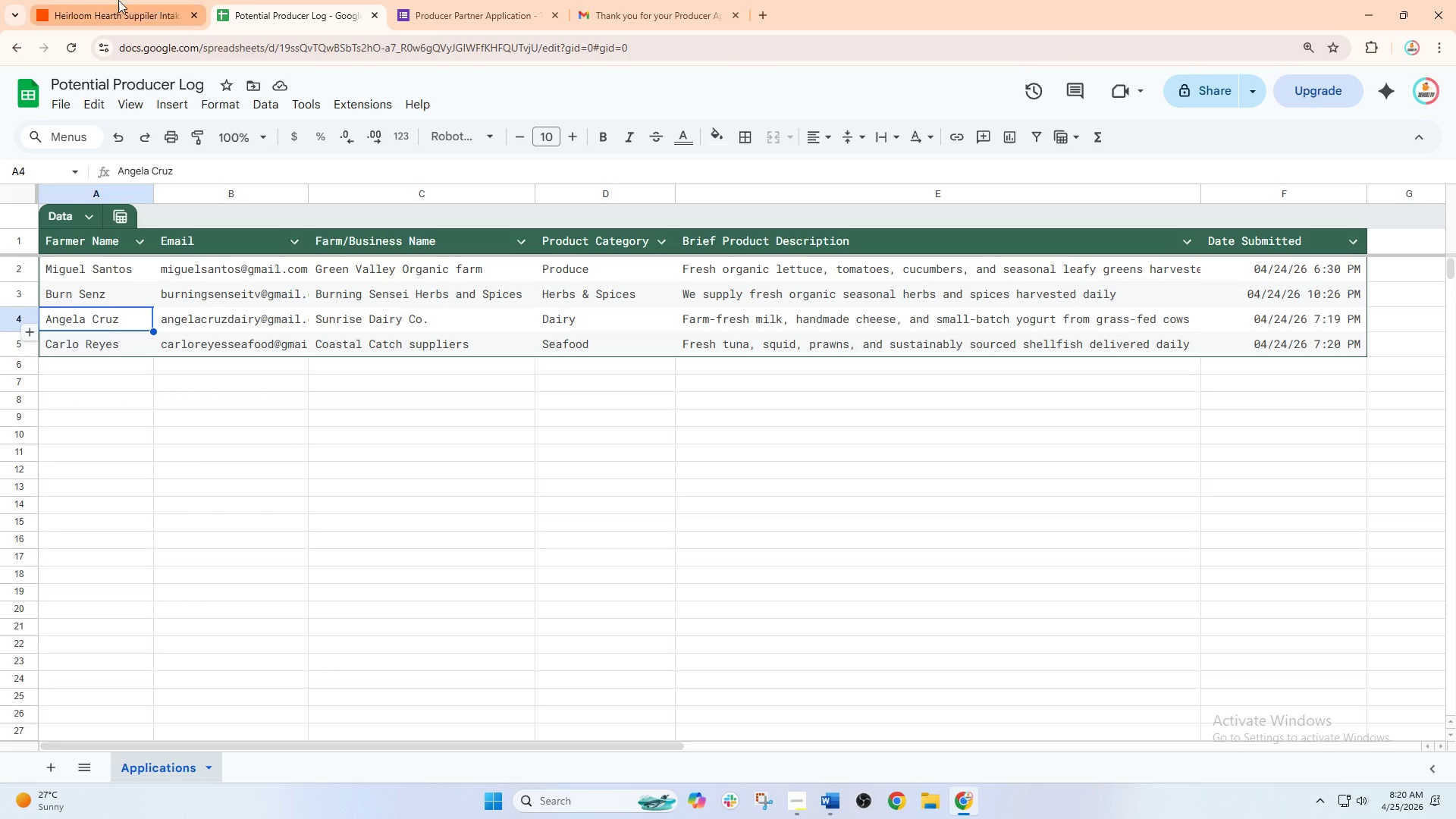 
left_click([107, 0])
 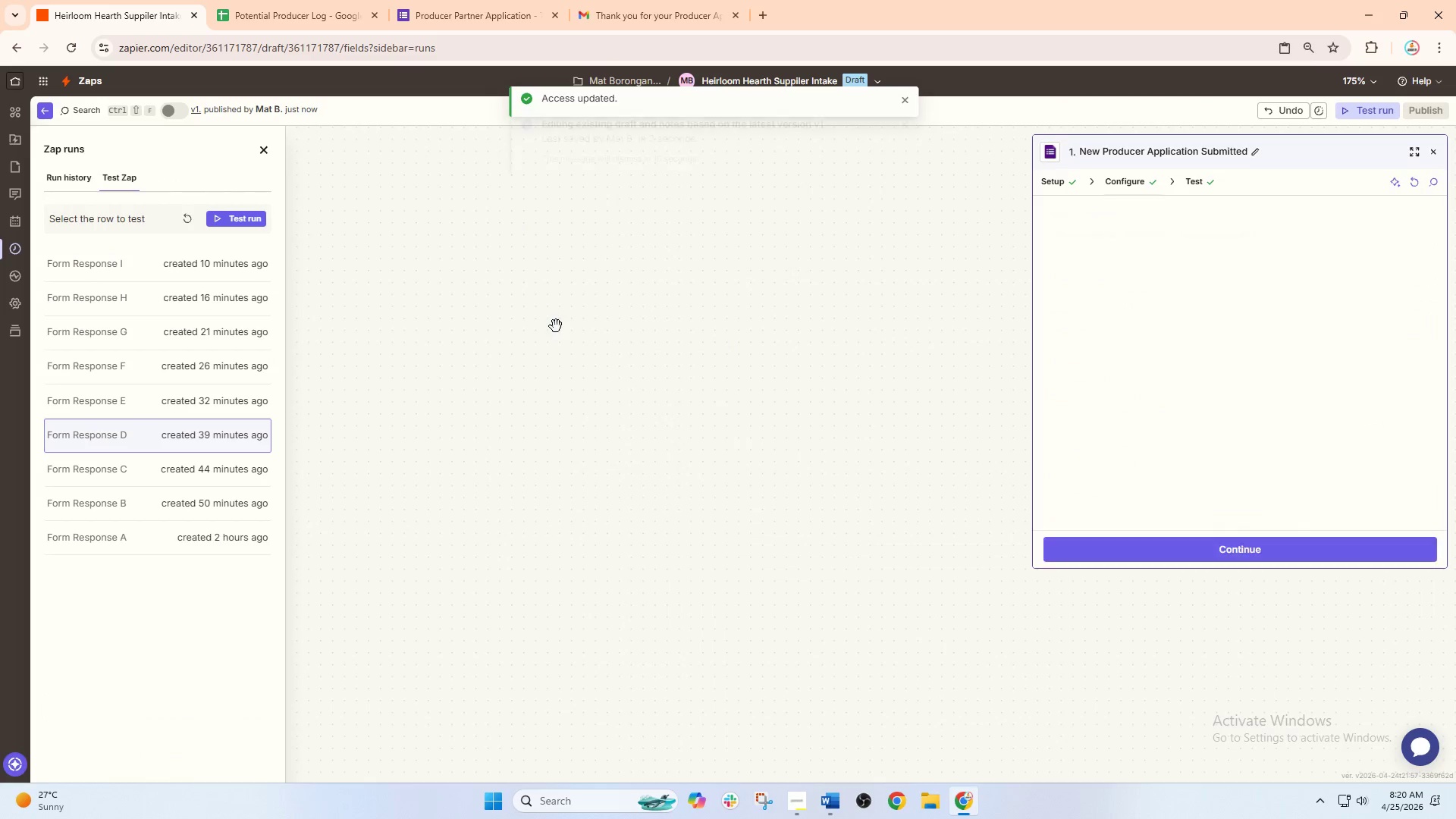 
left_click([180, 397])
 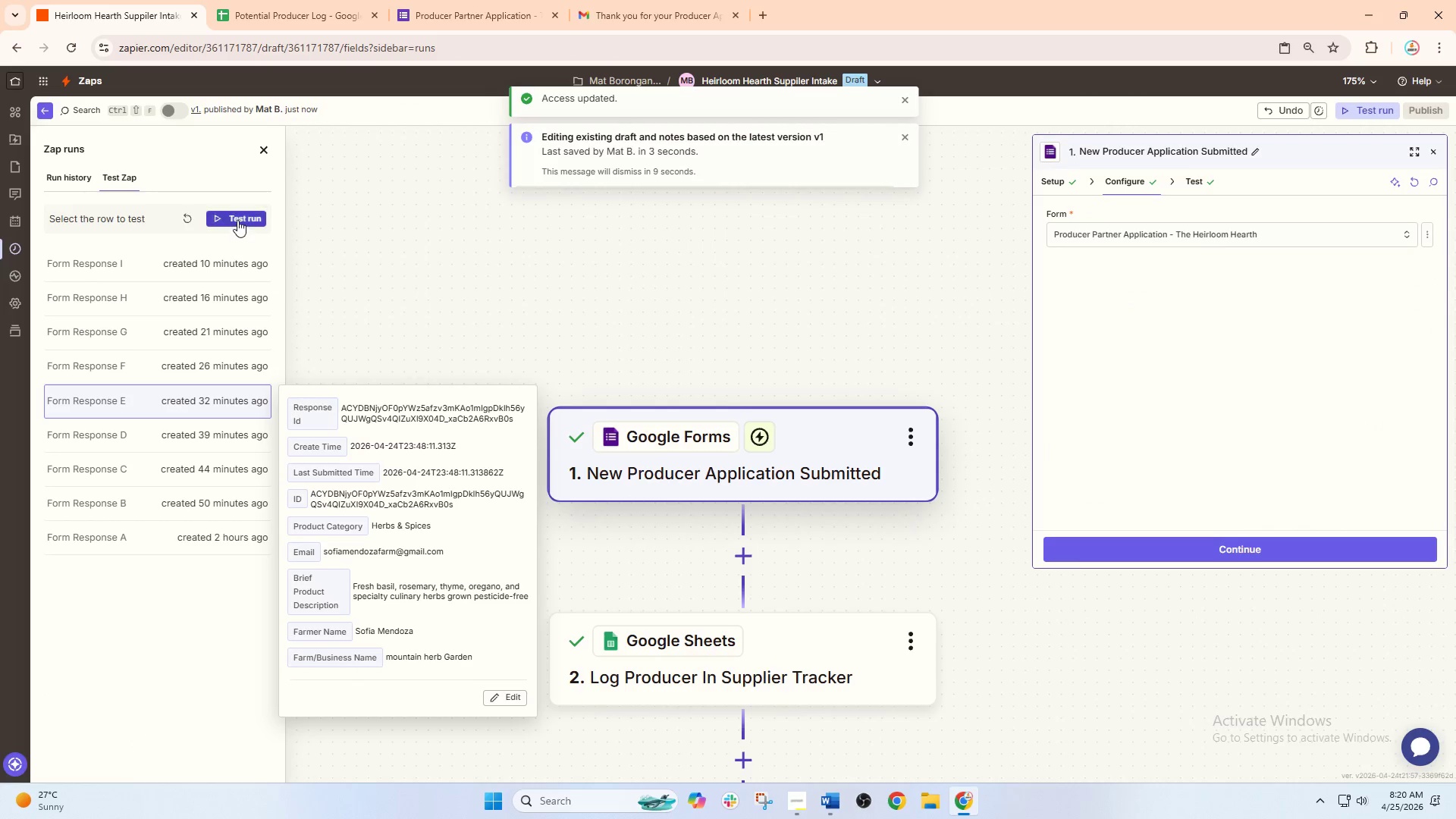 
left_click([240, 214])
 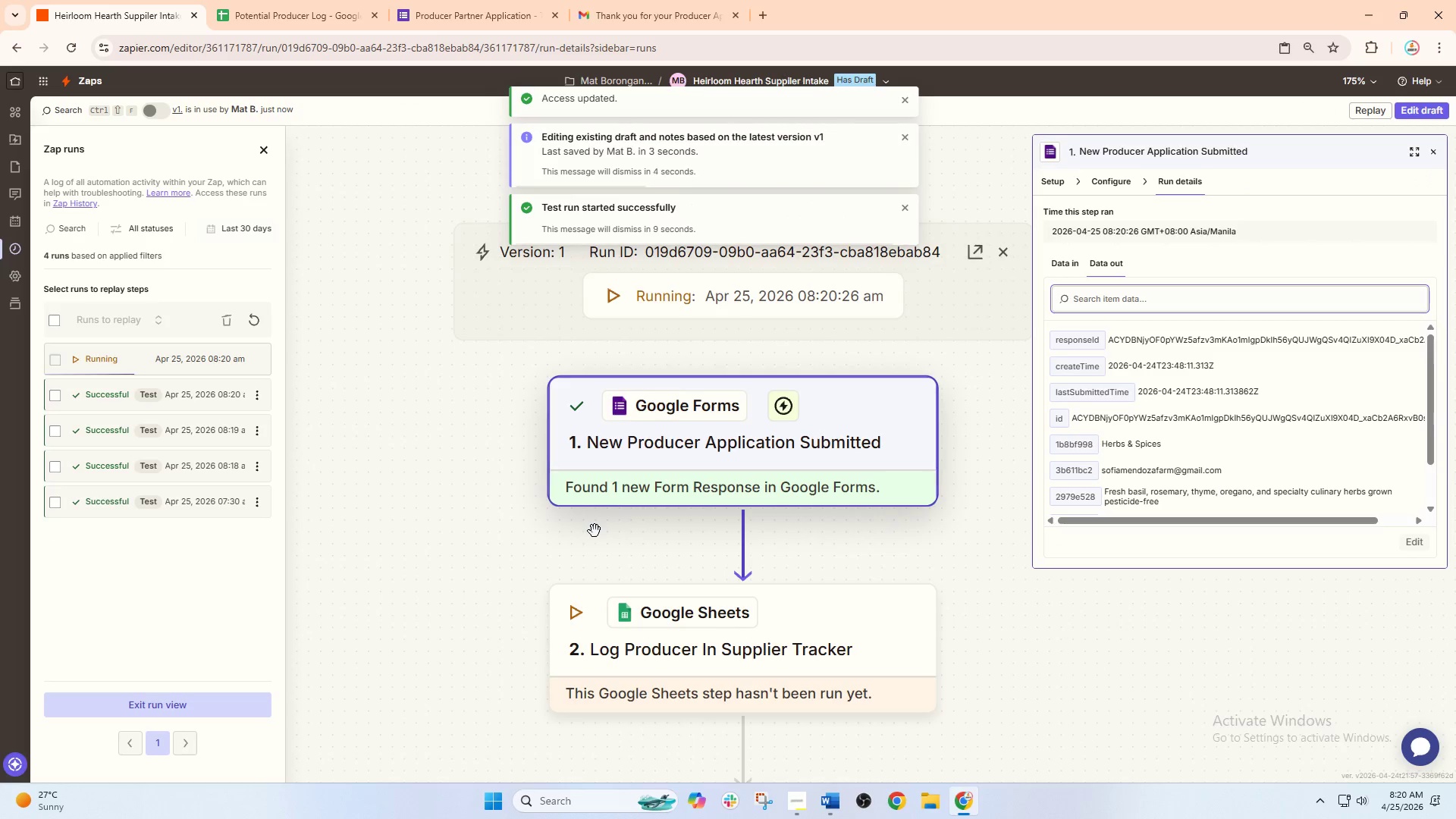 
wait(9.02)
 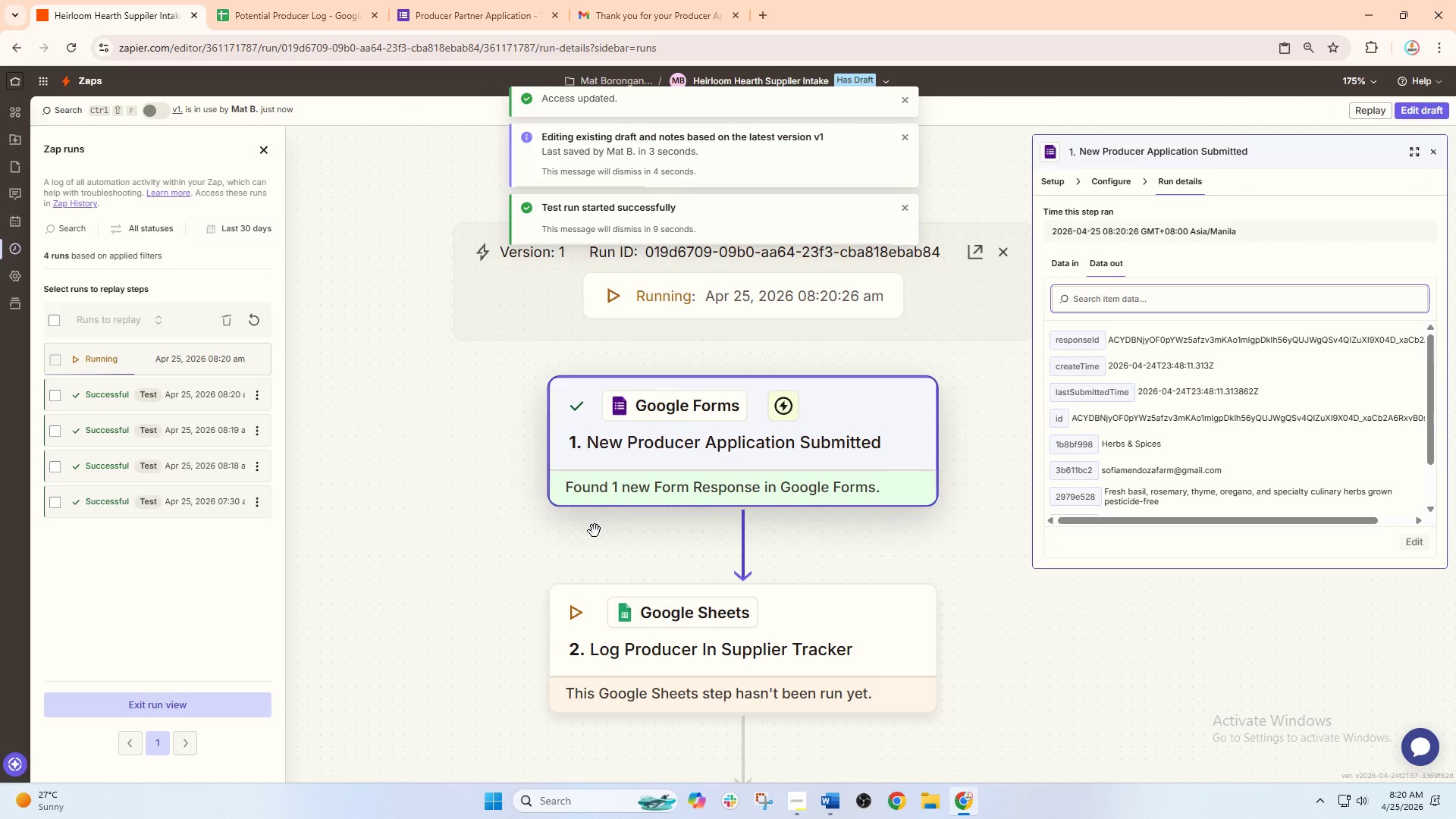 
scroll: coordinate [922, 506], scroll_direction: down, amount: 7.0
 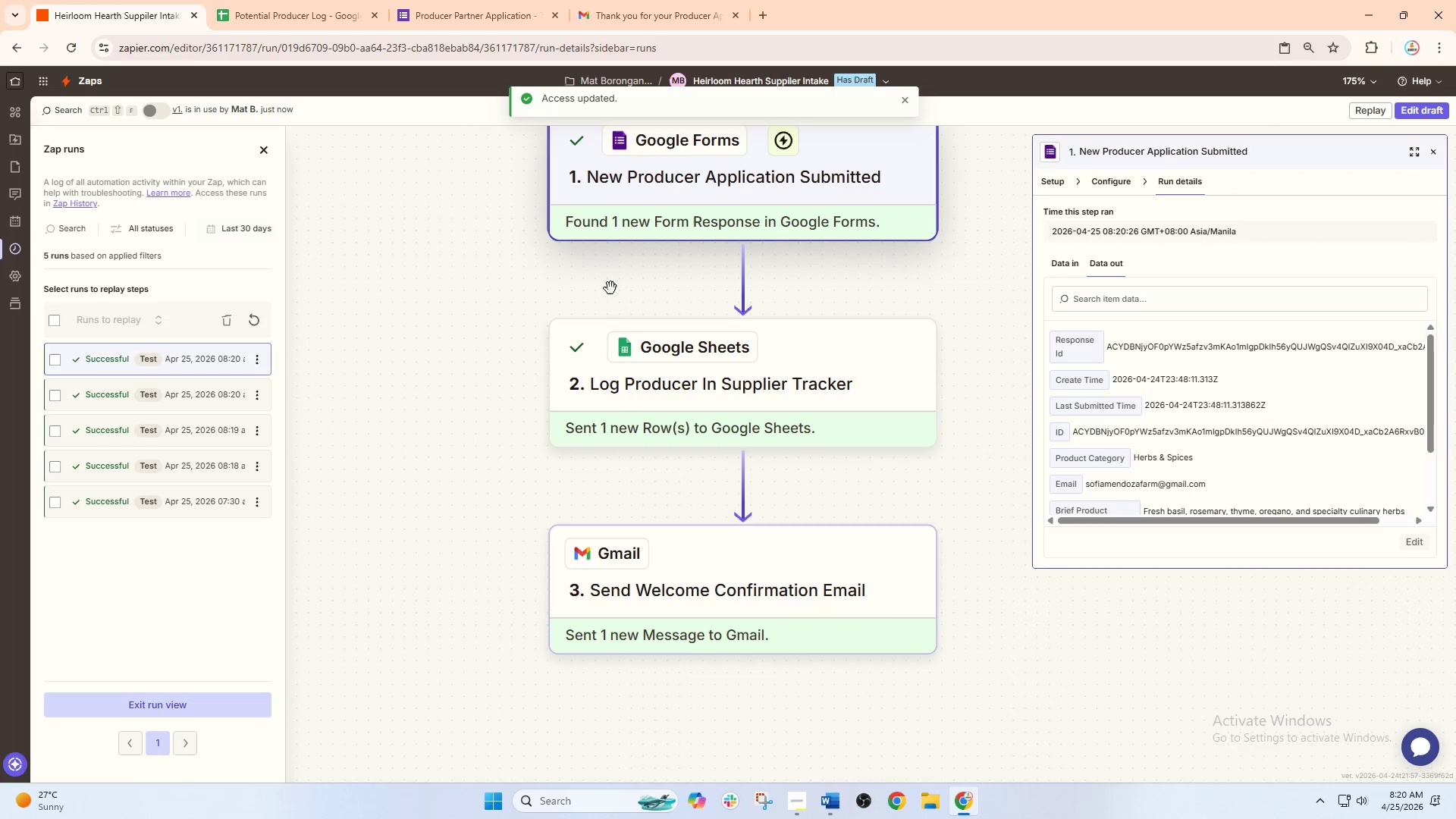 
left_click([324, 0])
 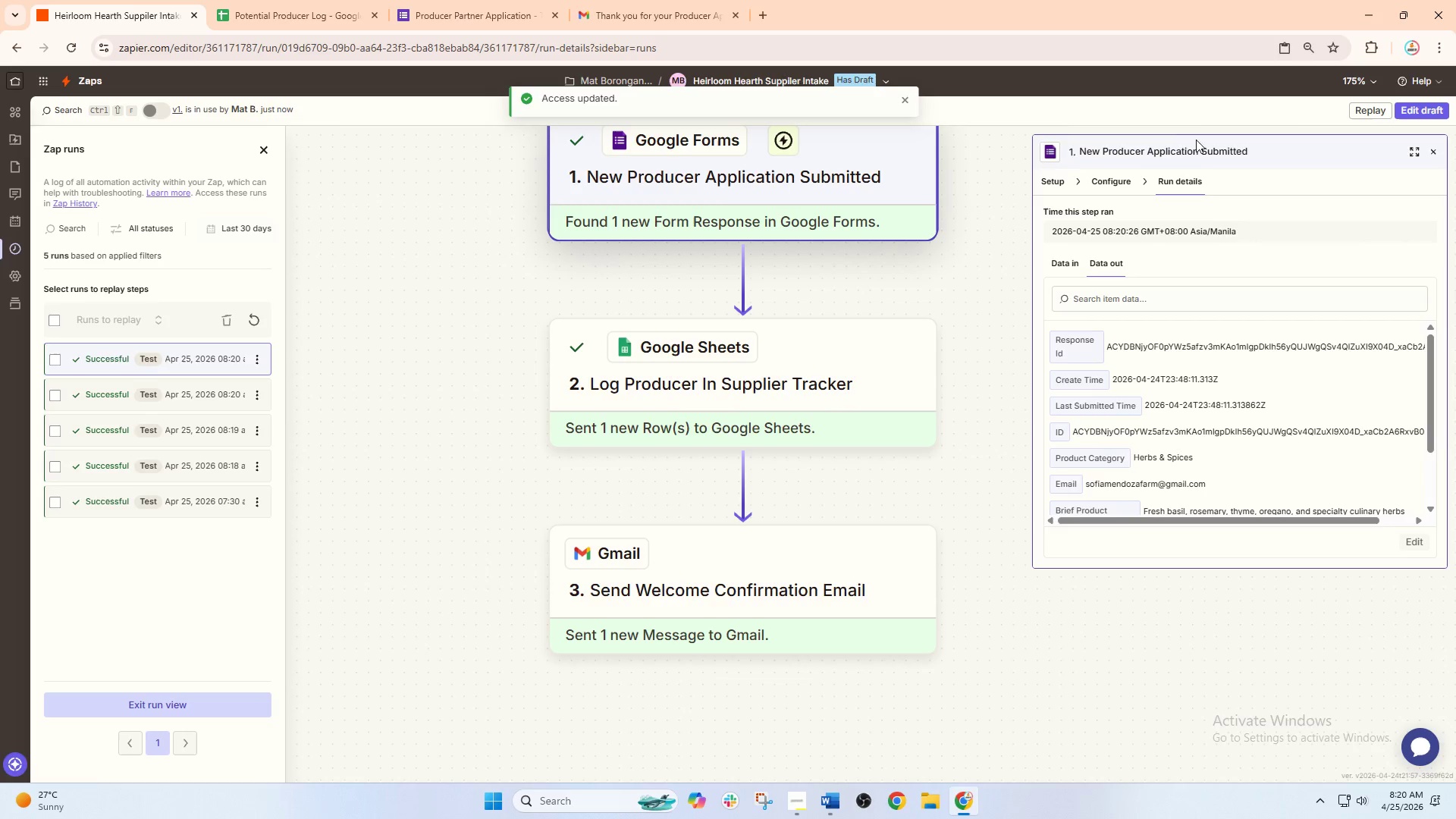 
left_click([1407, 111])
 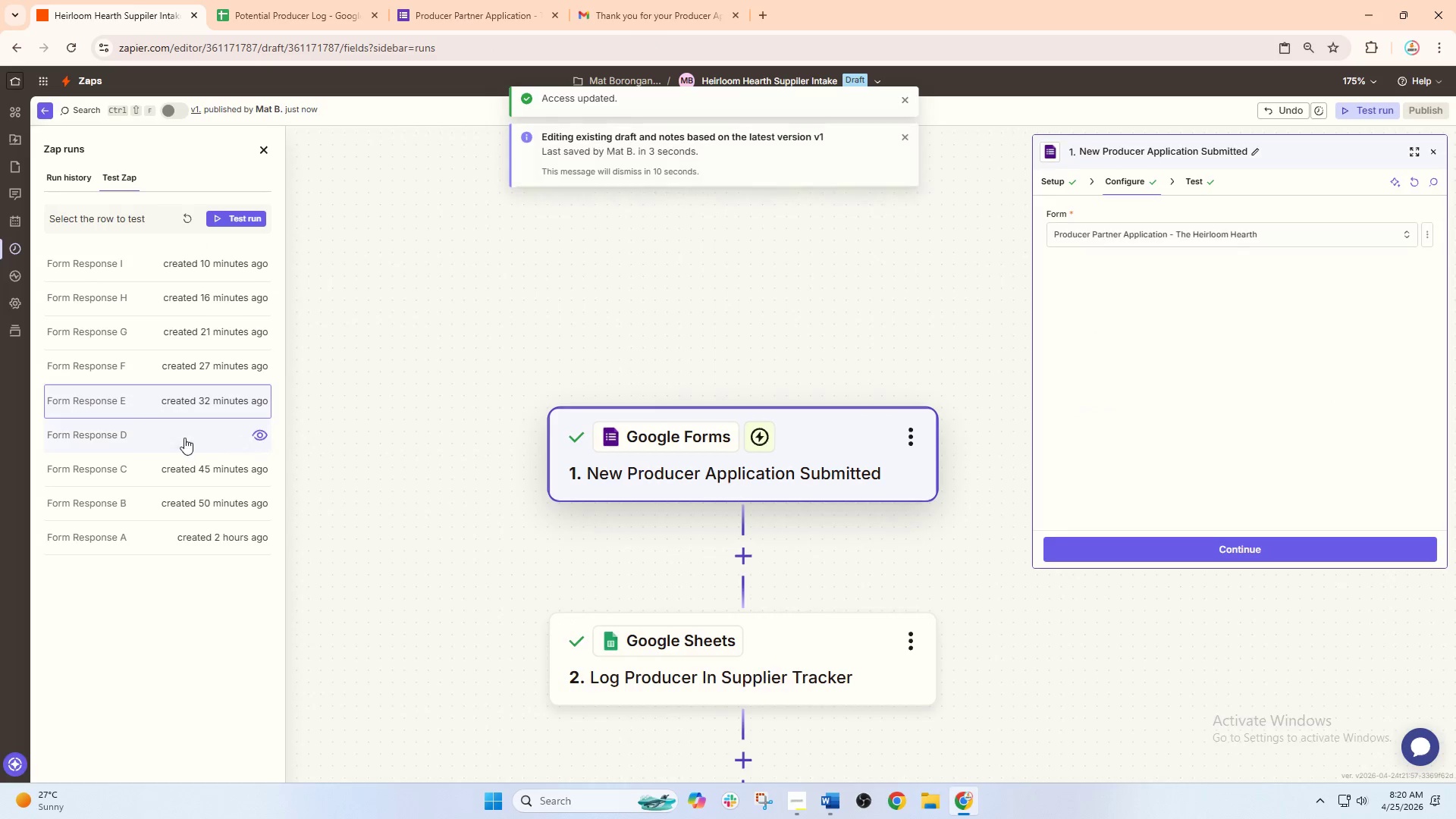 
left_click([186, 362])
 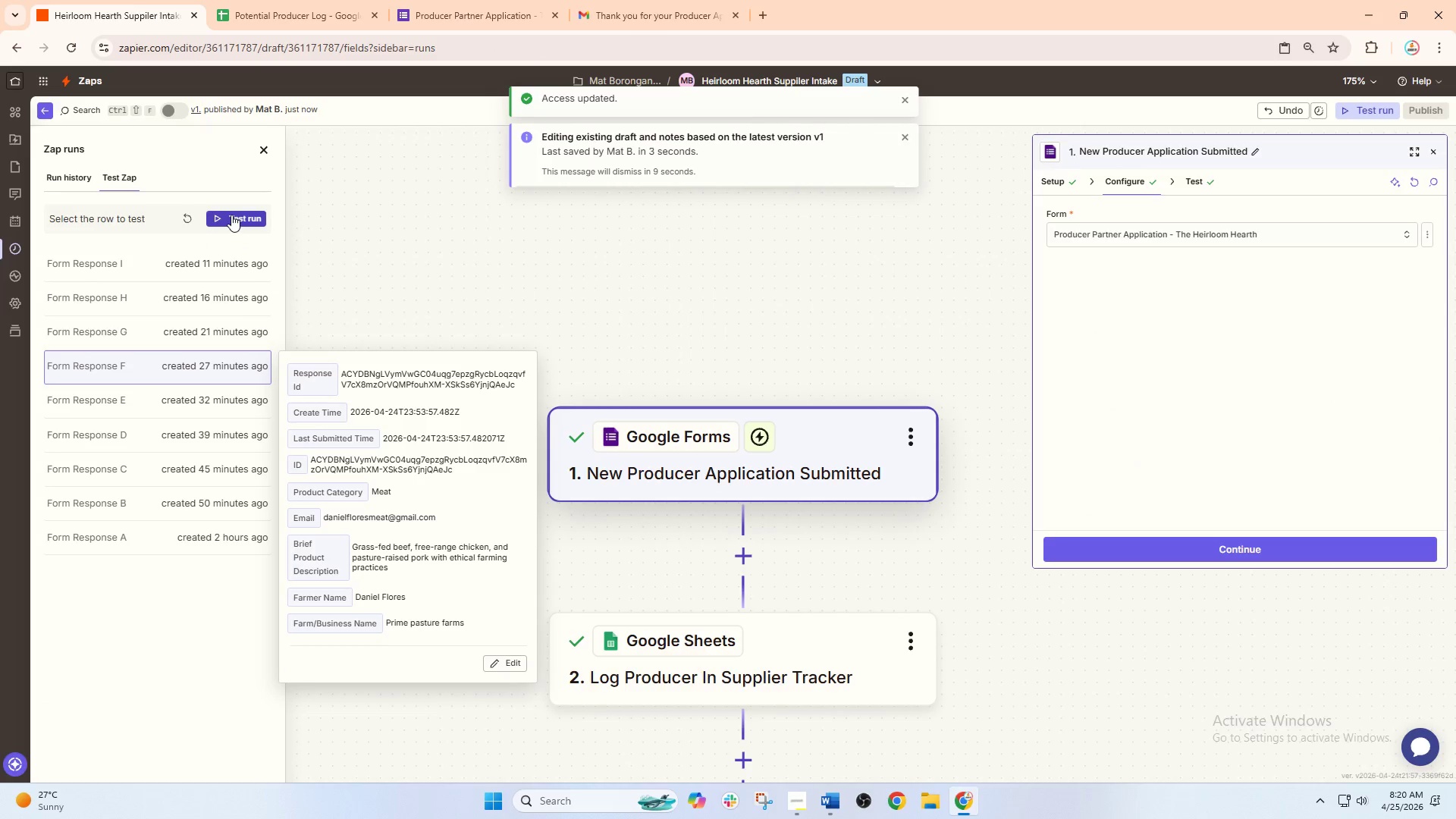 
left_click([231, 215])
 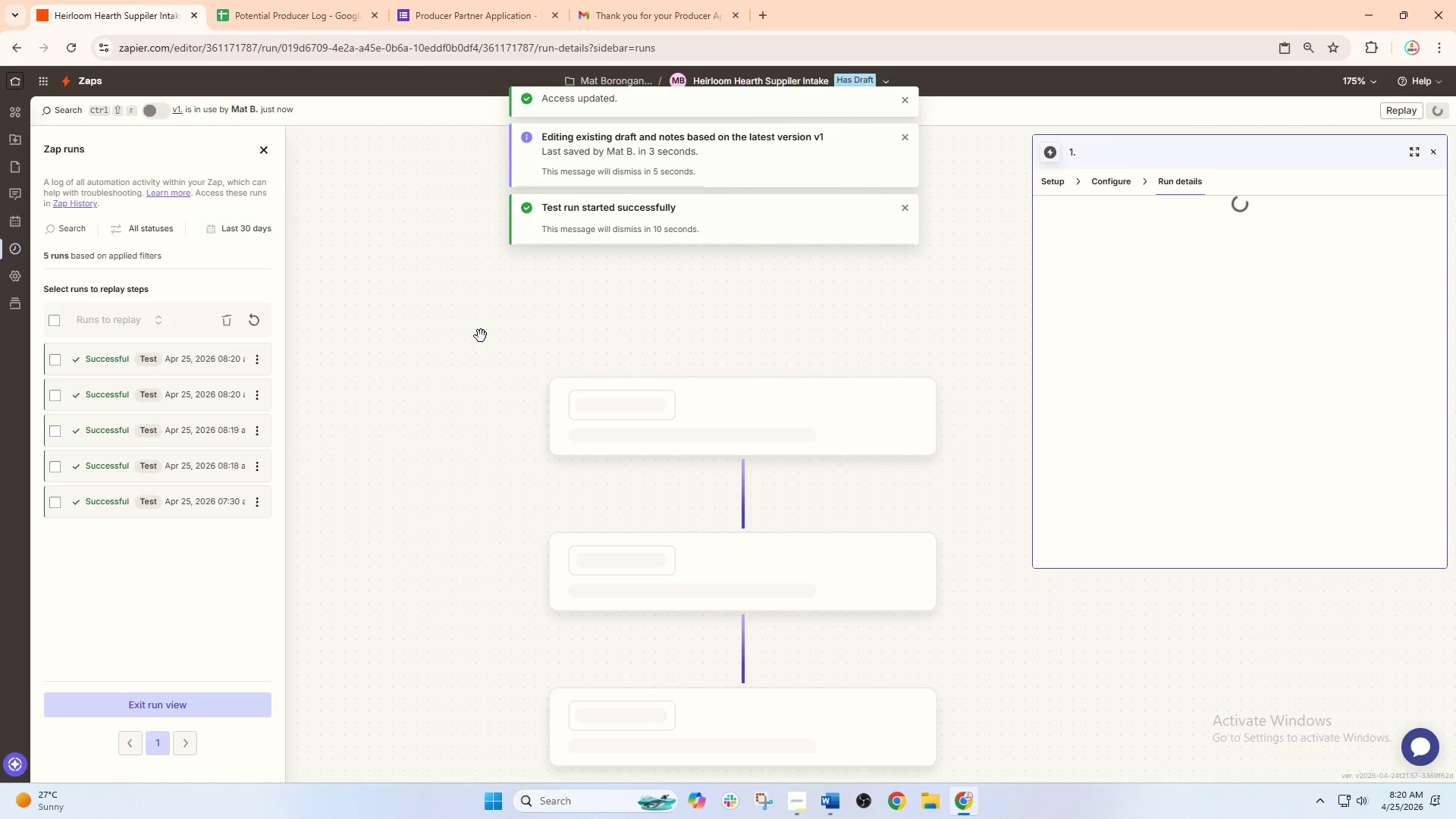 
wait(8.08)
 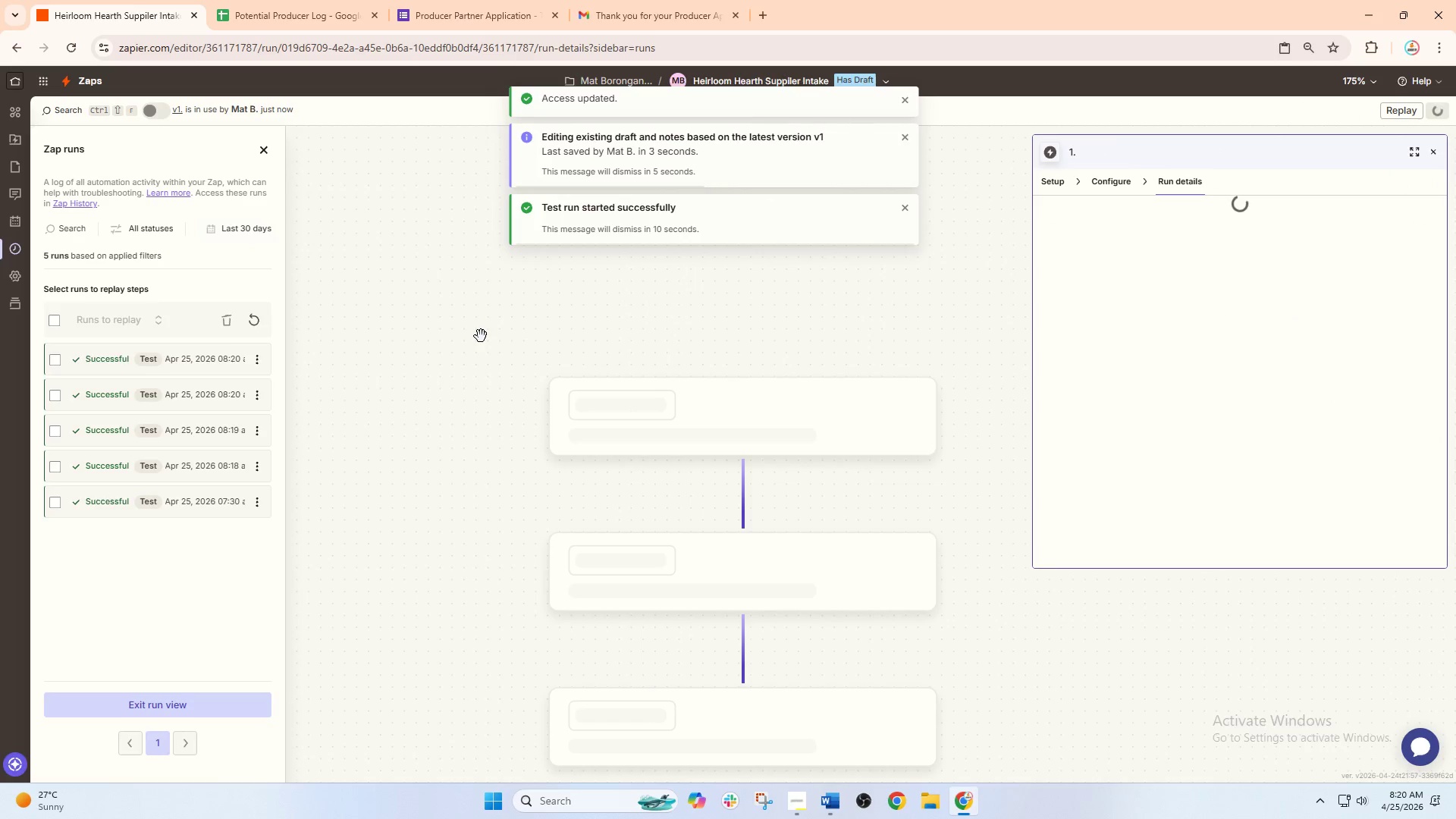 
left_click_drag(start_coordinate=[1053, 625], to_coordinate=[1014, 438])
 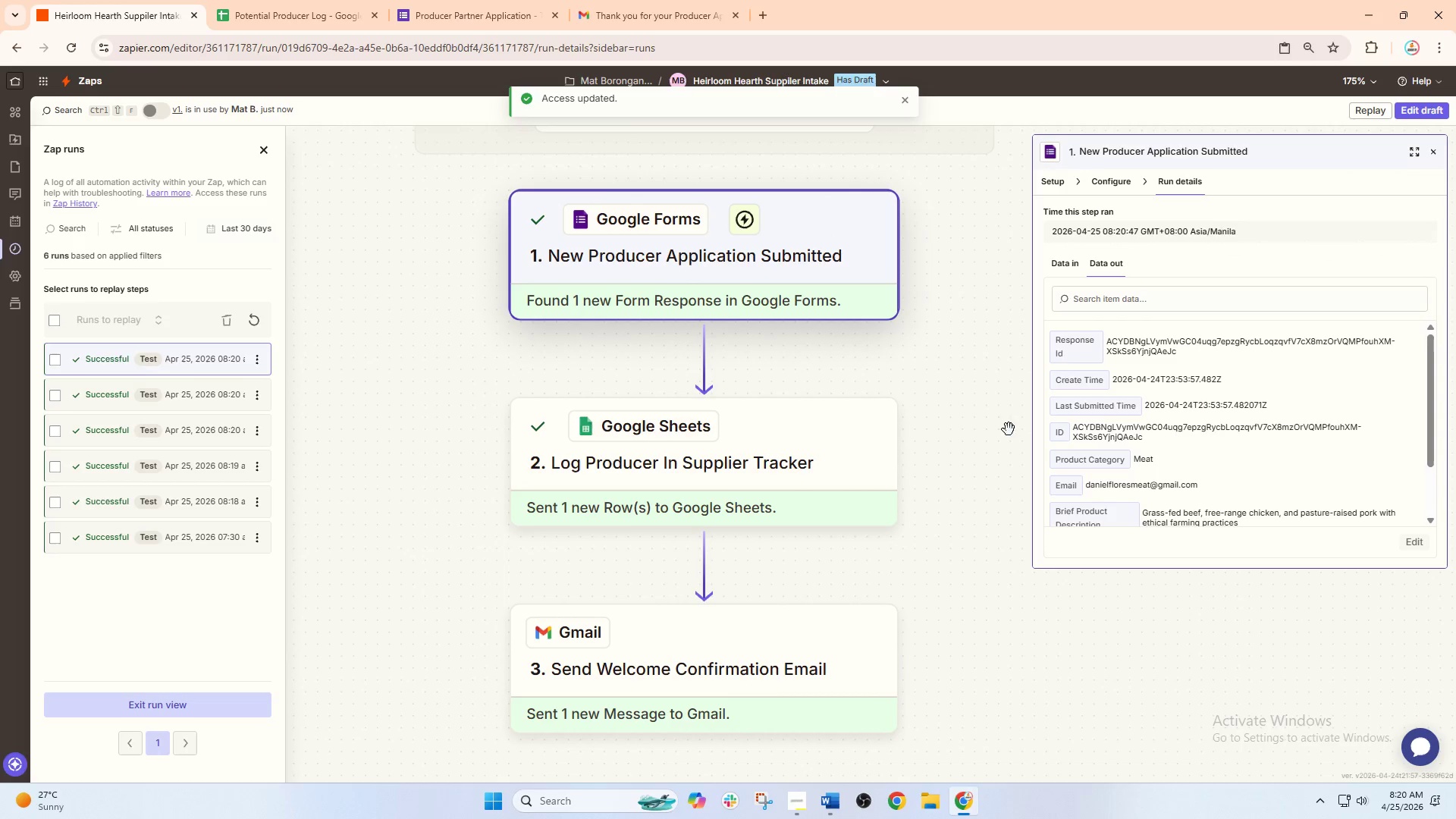 
left_click_drag(start_coordinate=[961, 413], to_coordinate=[940, 389])
 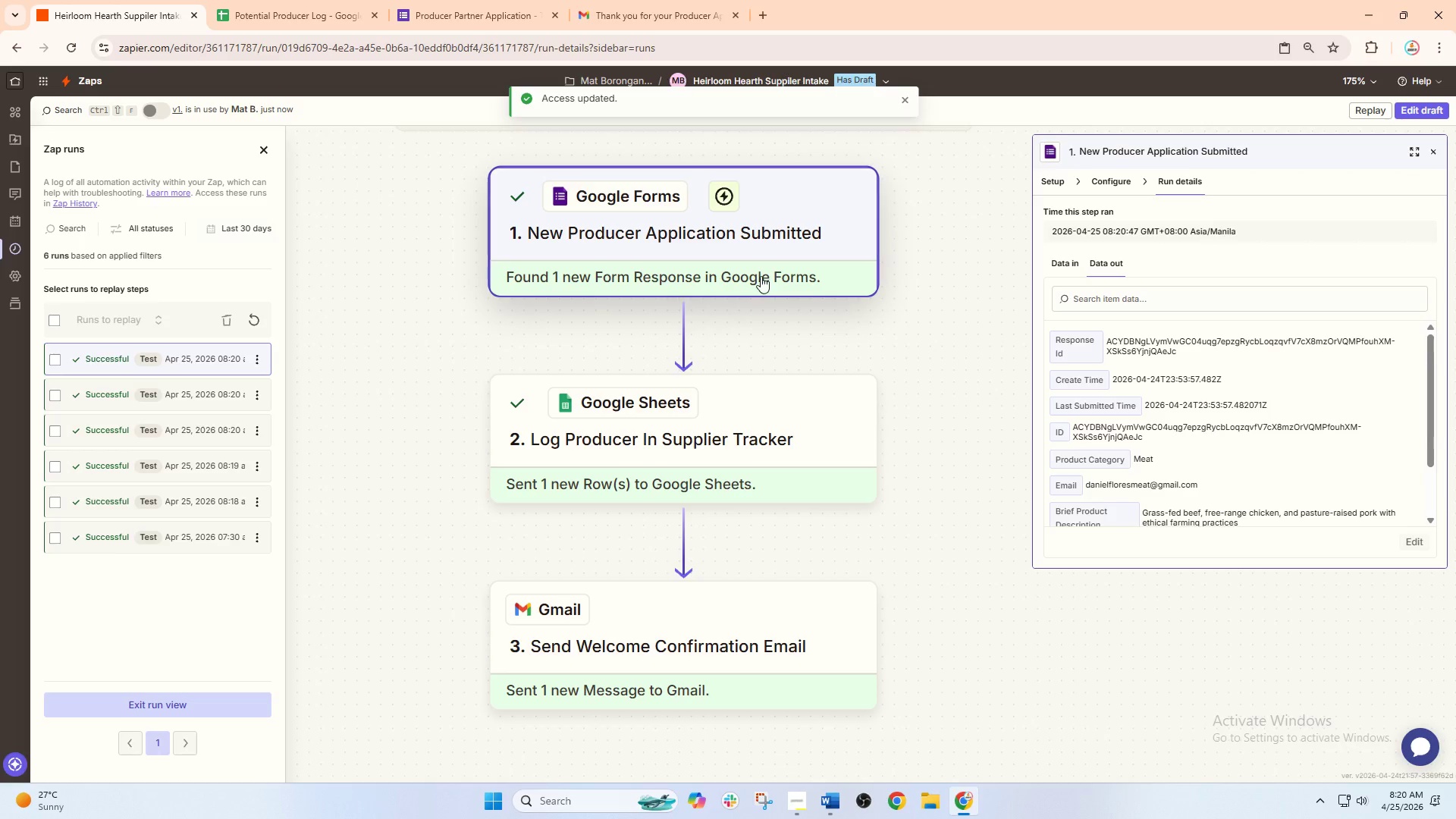 
left_click([761, 271])
 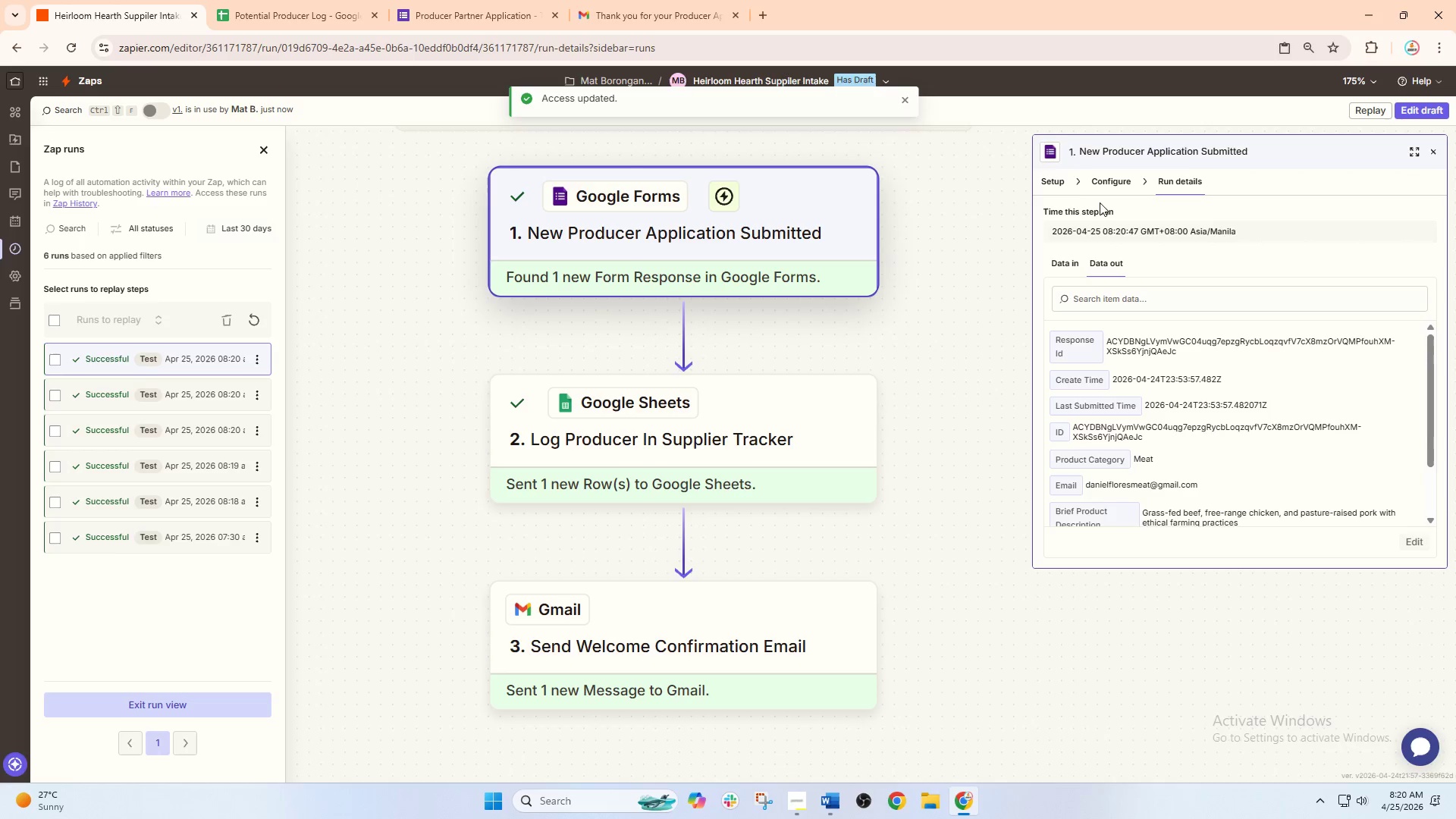 
left_click([1050, 185])
 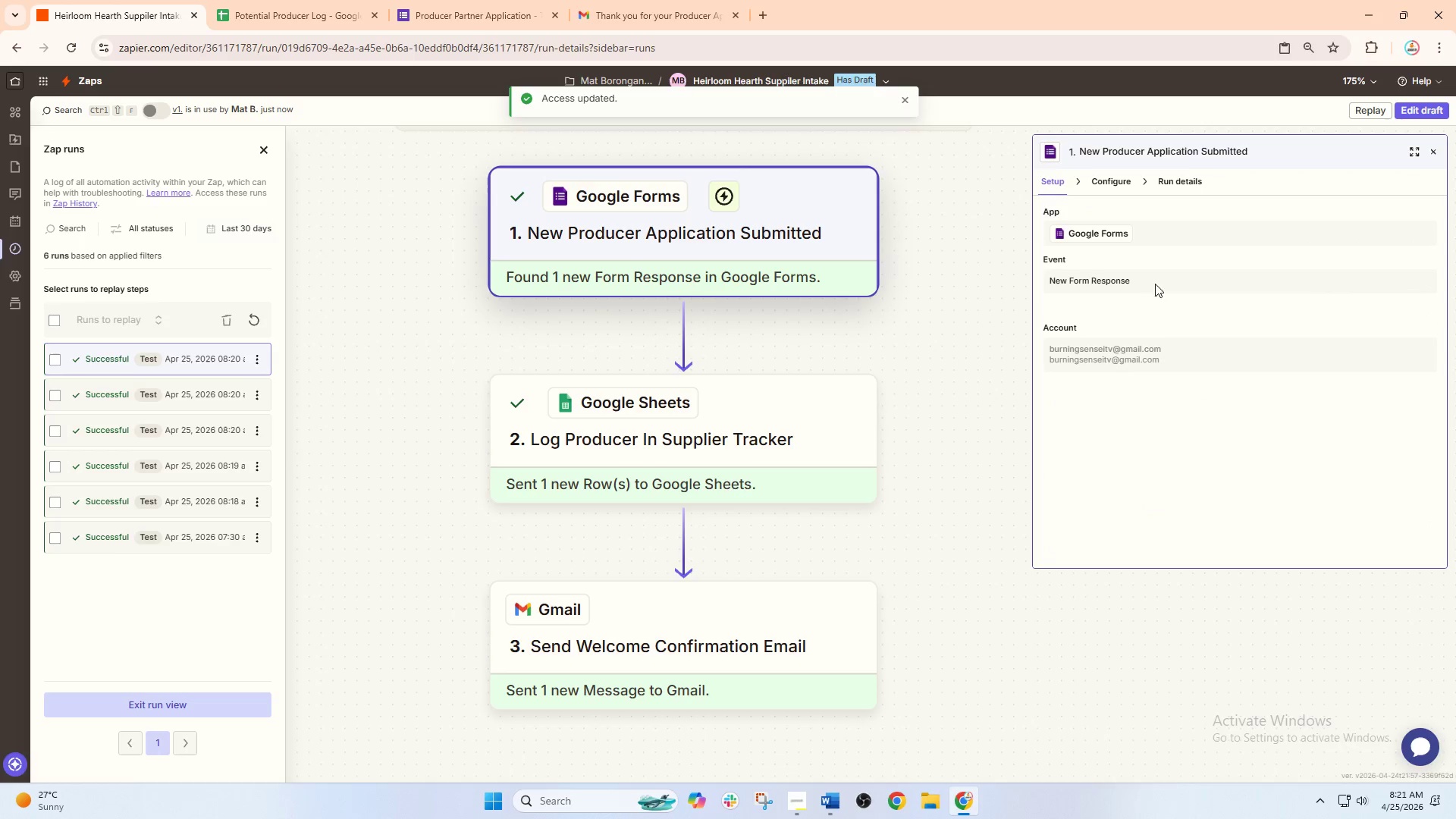 
wait(12.16)
 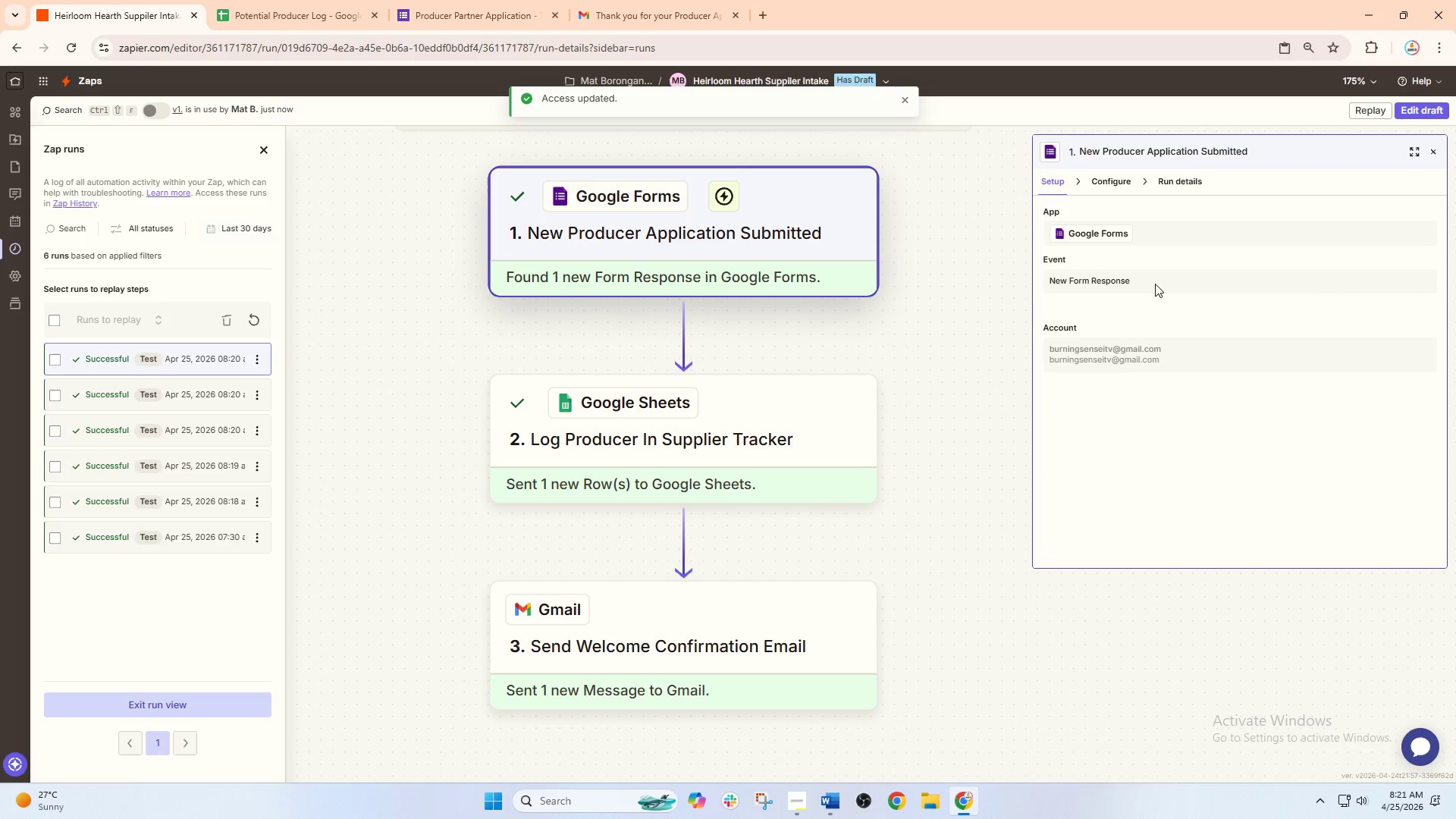 
left_click([1419, 109])
 